 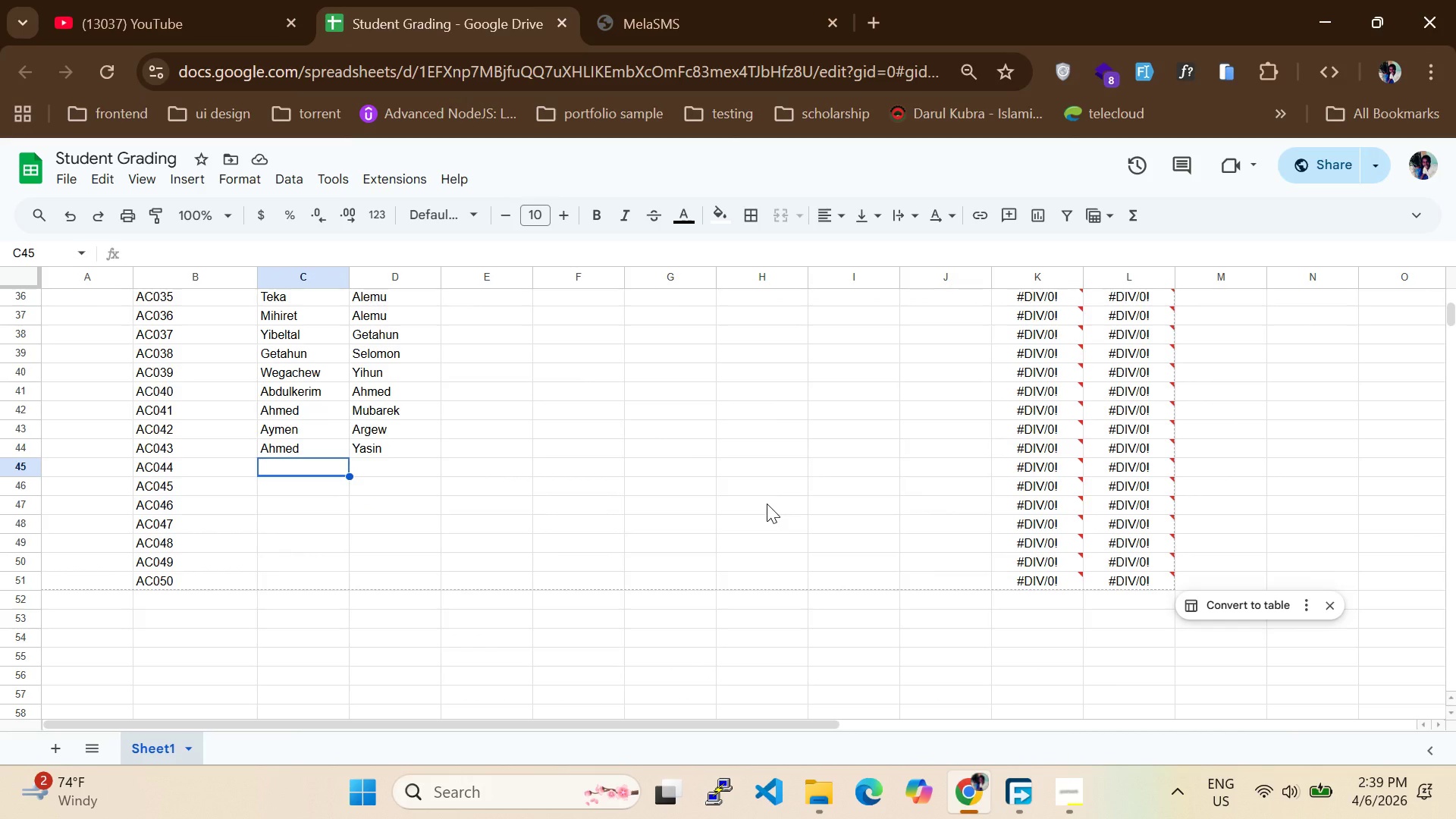 
scroll: coordinate [767, 504], scroll_direction: none, amount: 0.0
 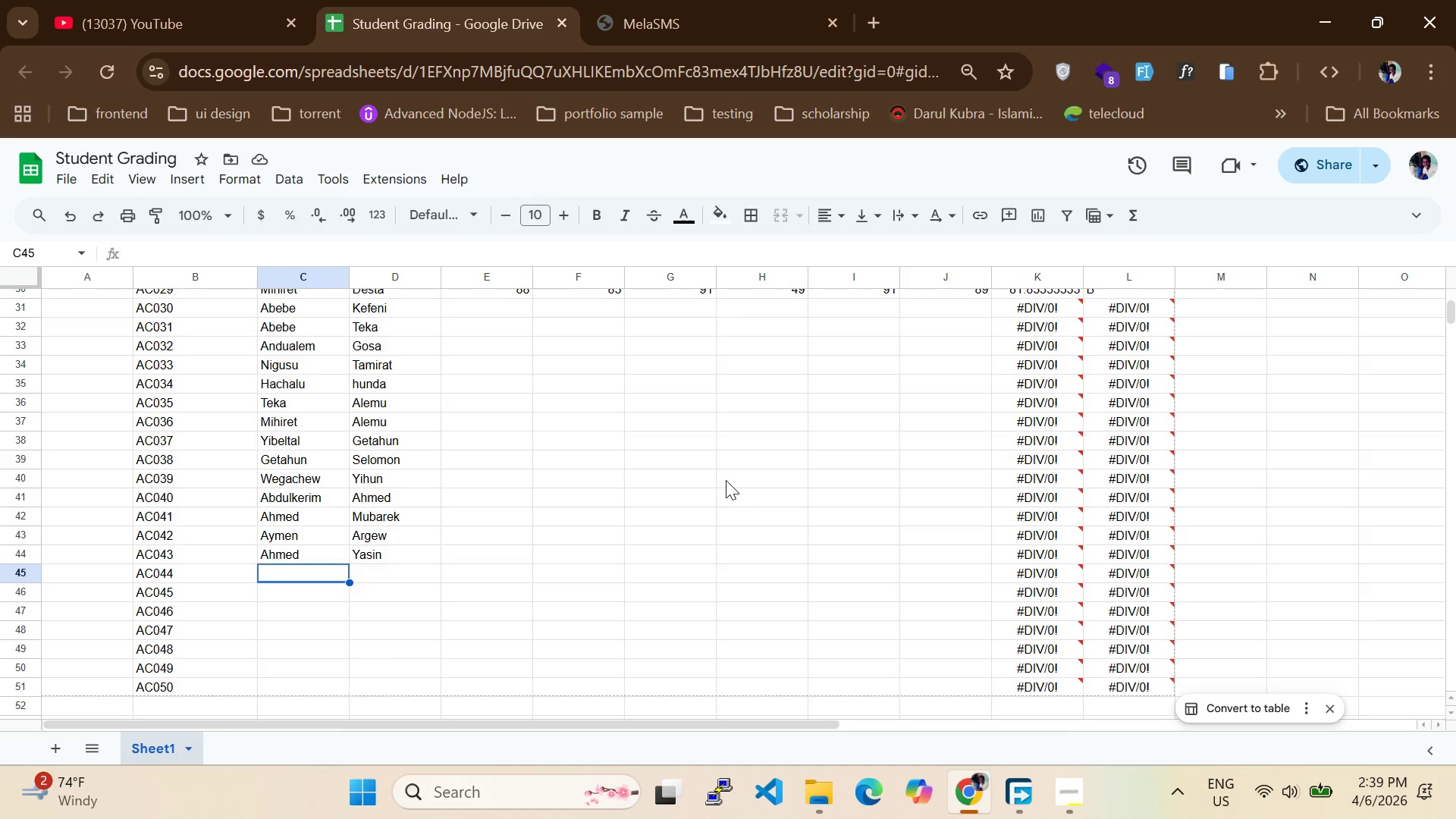 
scroll: coordinate [726, 480], scroll_direction: up, amount: 1.0
 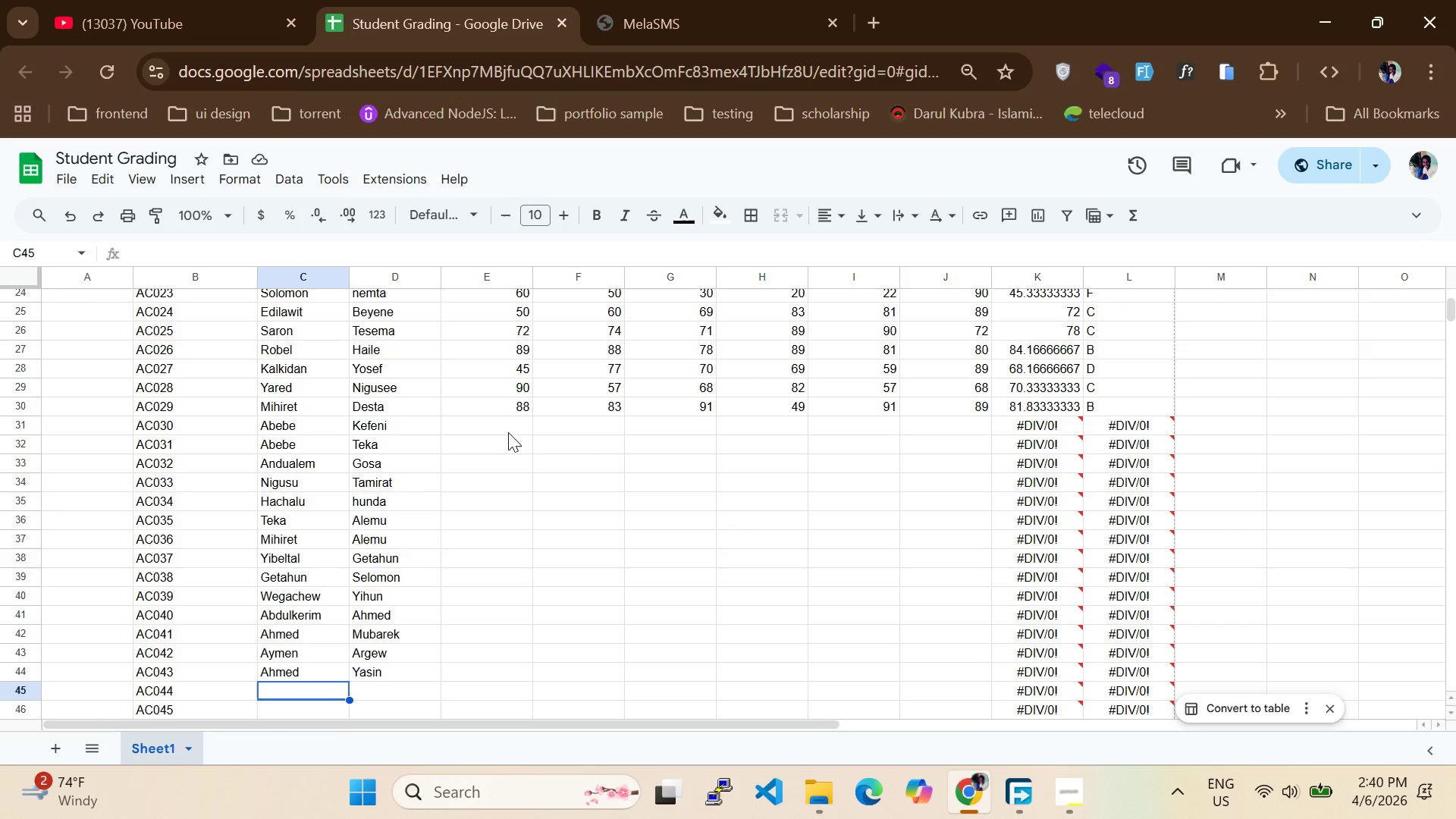 
left_click([505, 430])
 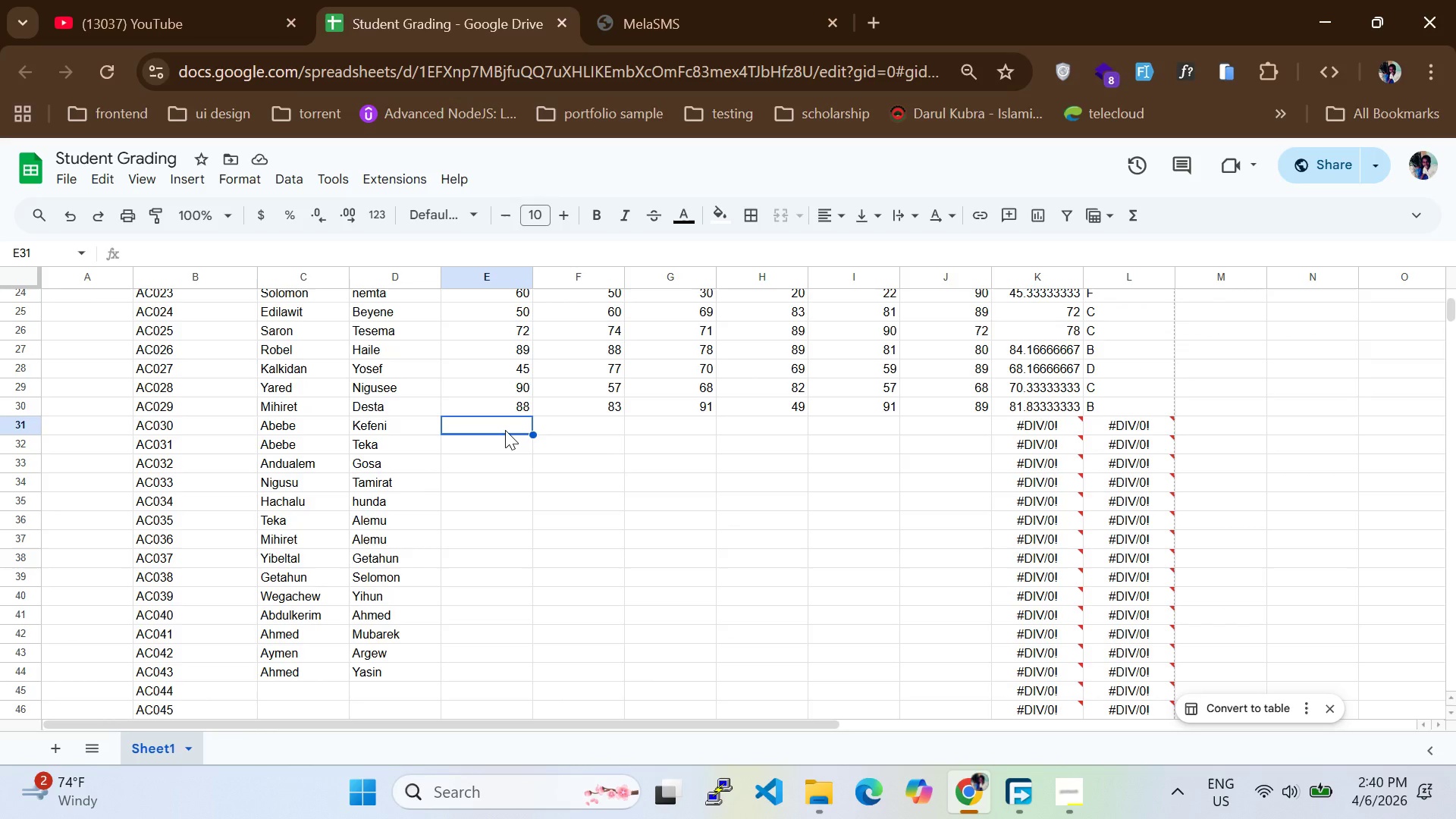 
scroll: coordinate [335, 518], scroll_direction: up, amount: 10.0
 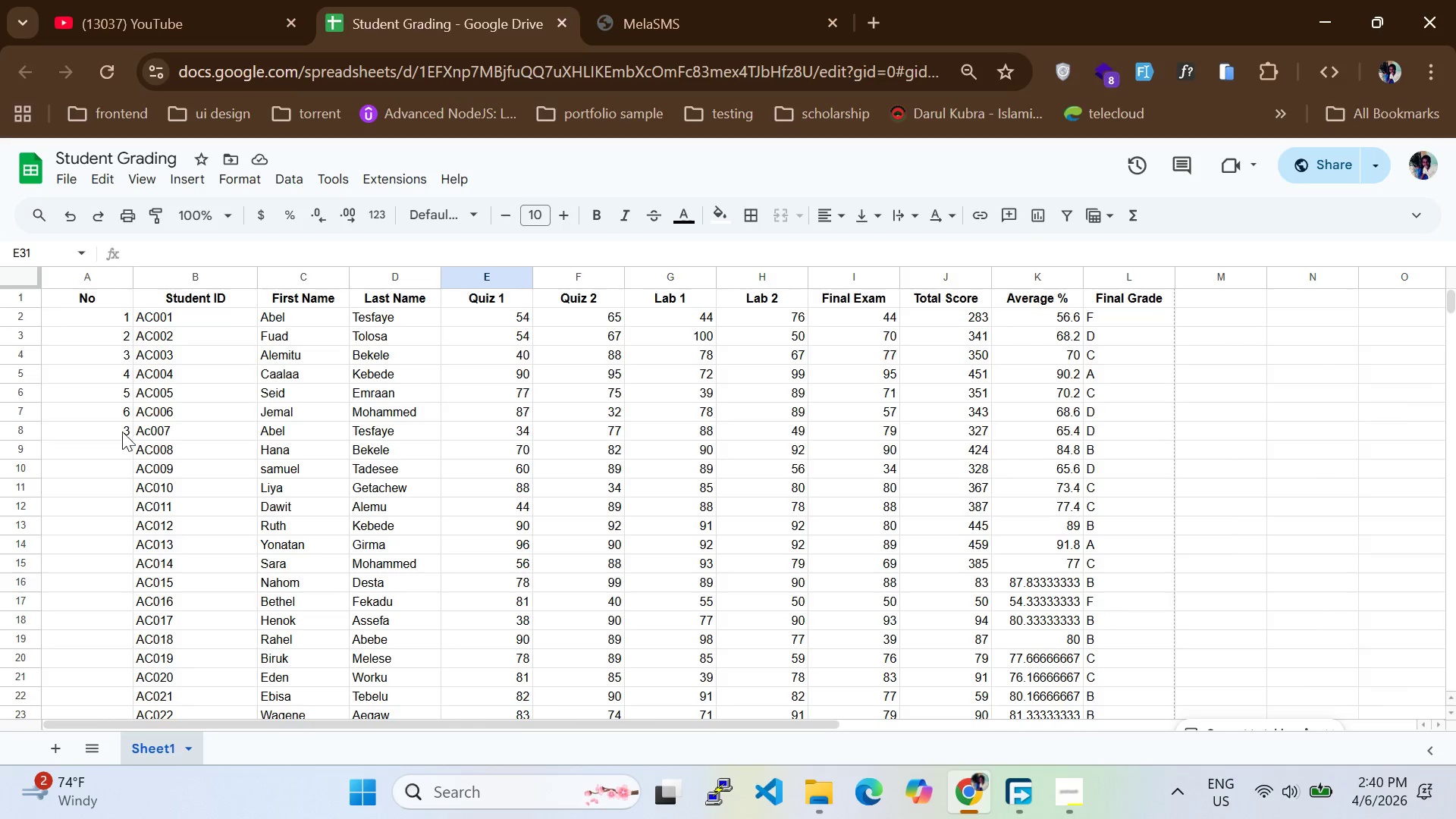 
left_click([123, 430])
 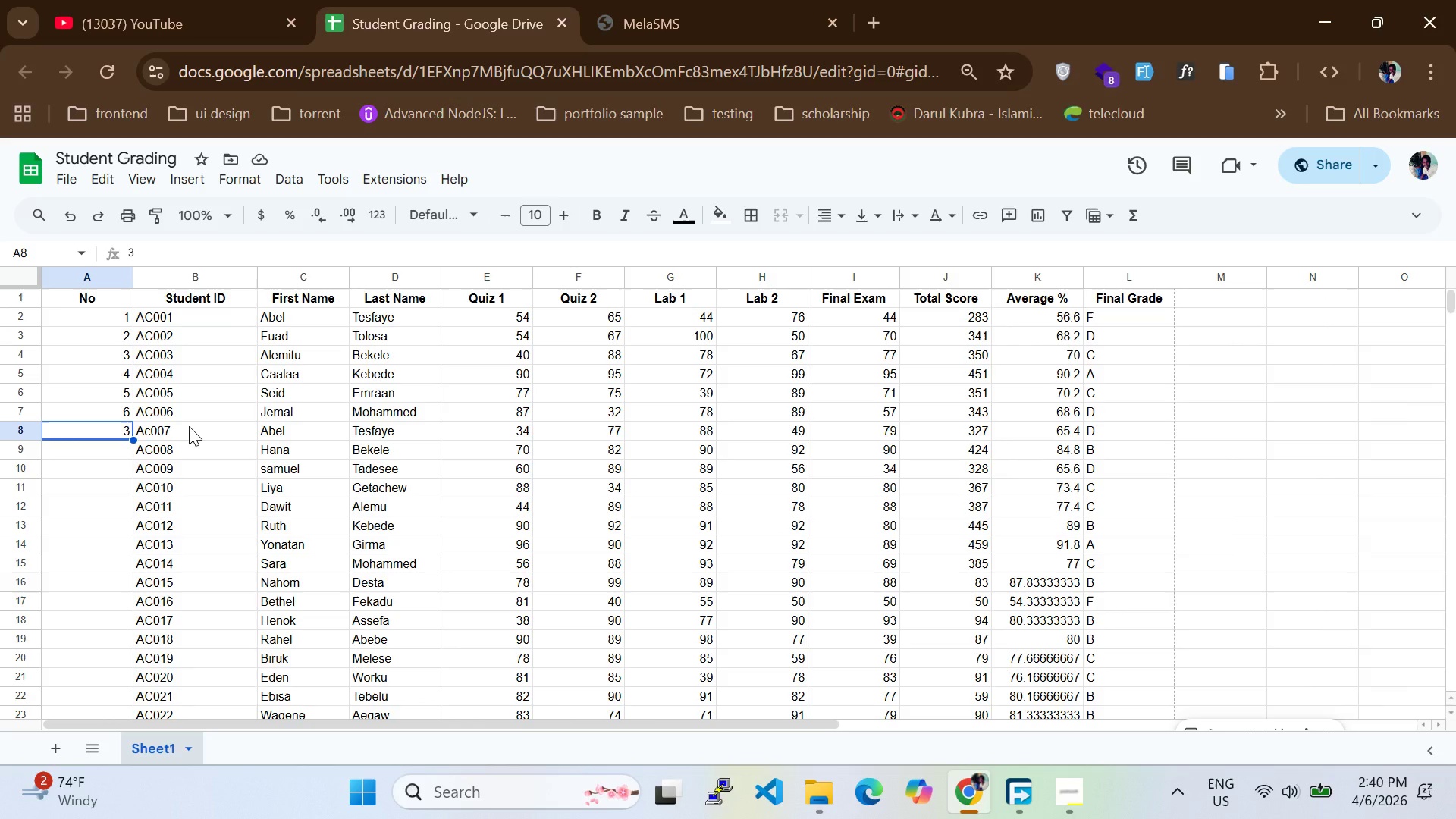 
scroll: coordinate [189, 426], scroll_direction: up, amount: 1.0
 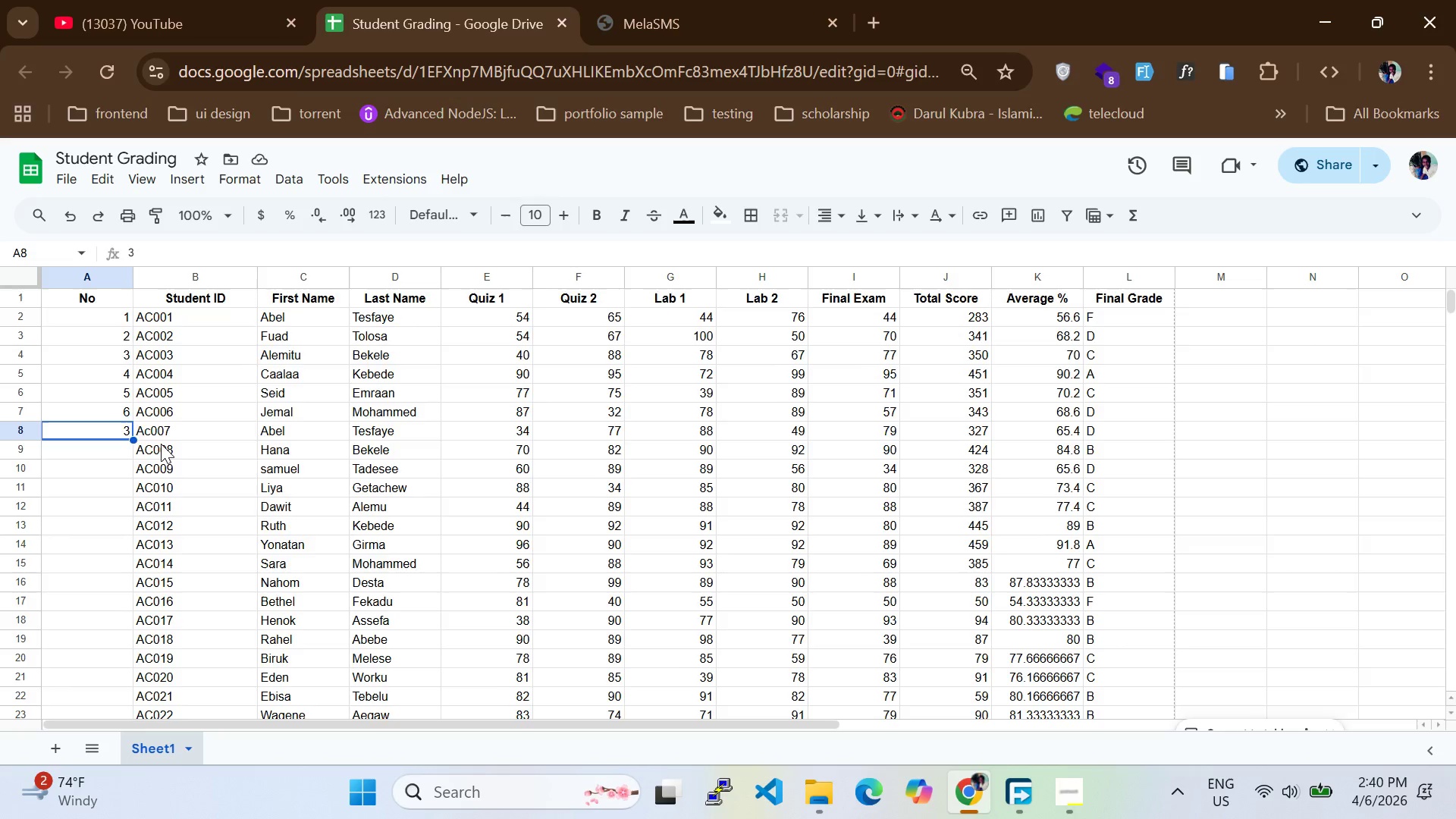 
scroll: coordinate [161, 444], scroll_direction: down, amount: 1.0
 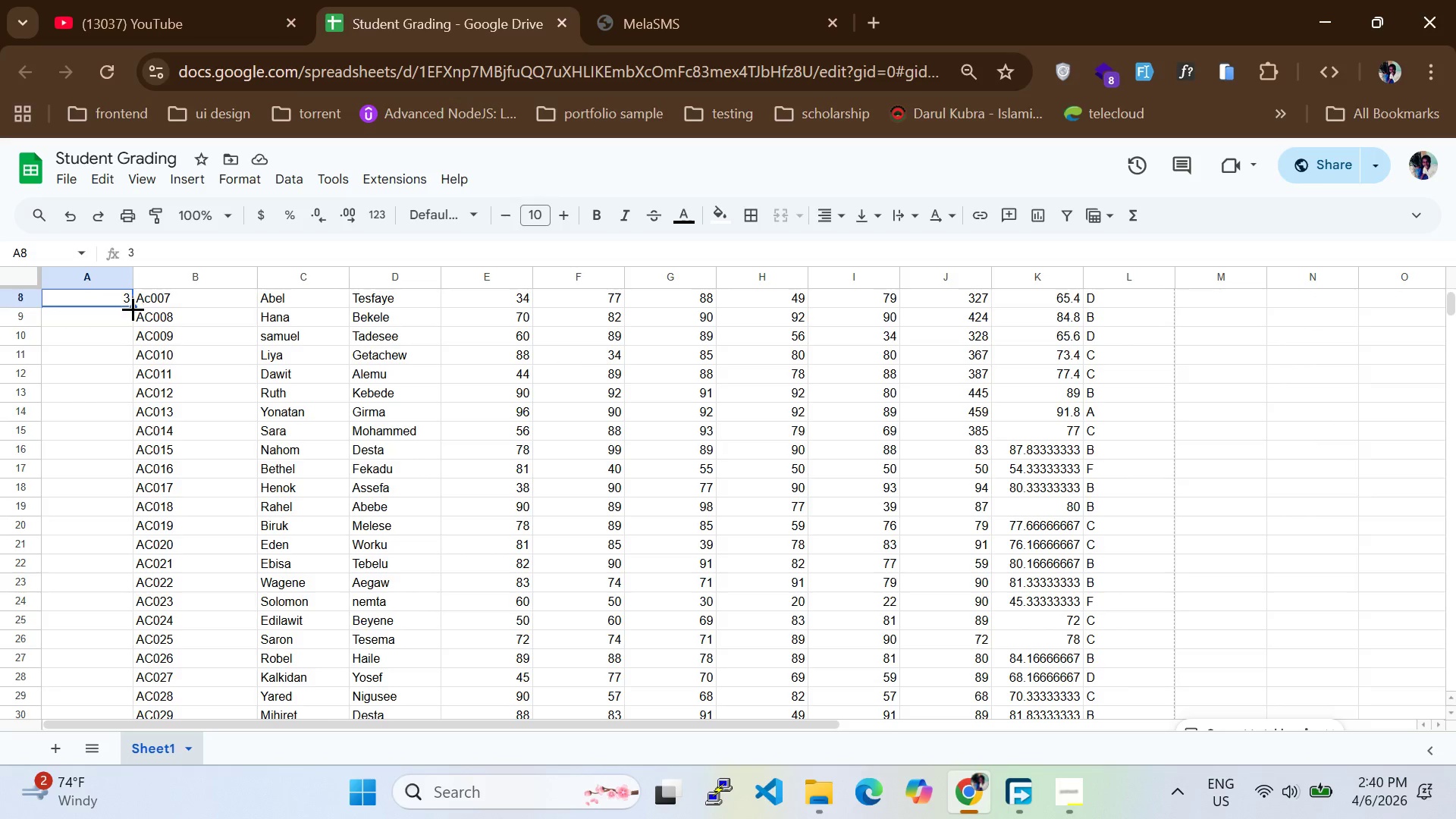 
left_click_drag(start_coordinate=[133, 309], to_coordinate=[110, 525])
 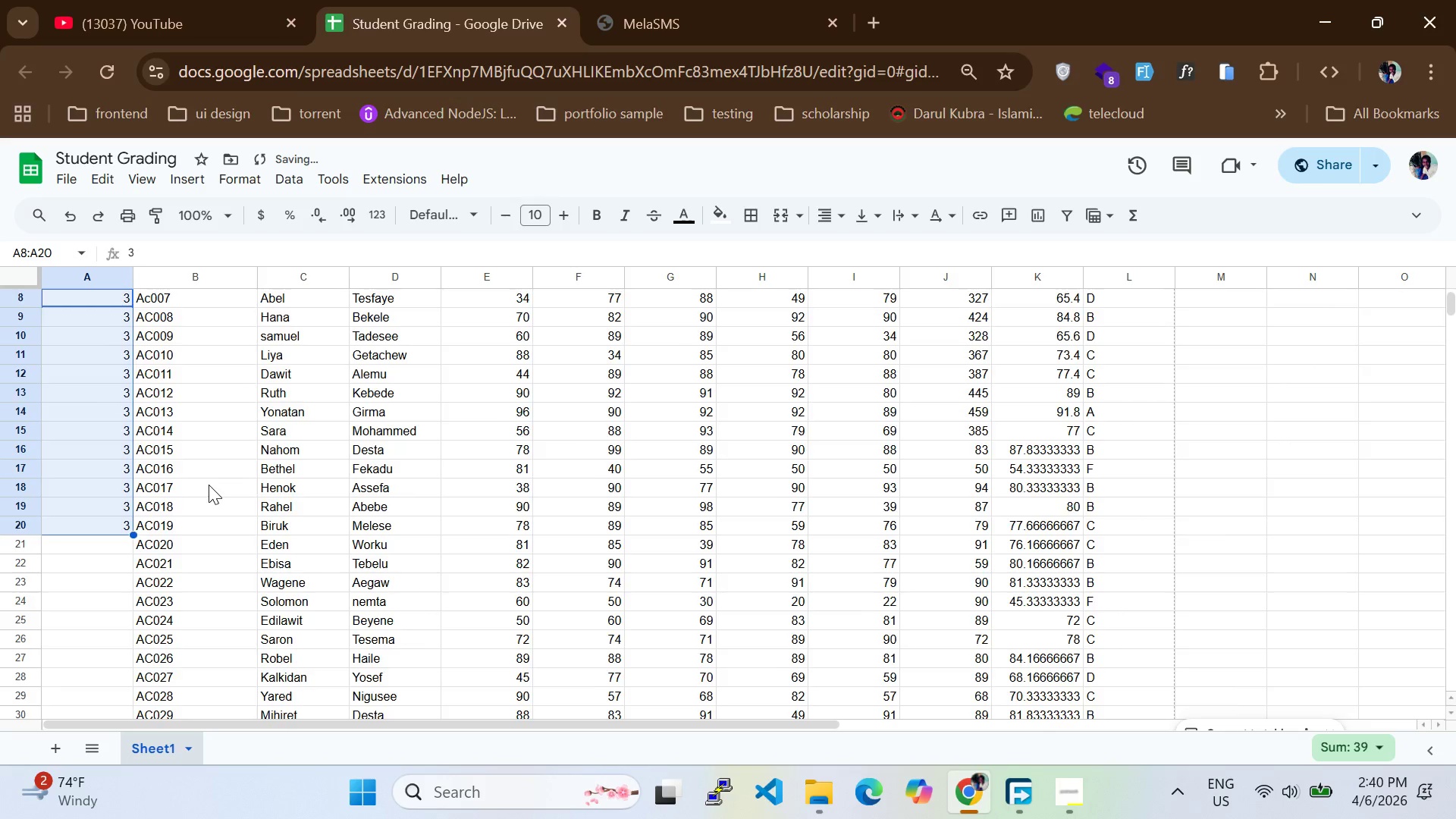 
scroll: coordinate [209, 485], scroll_direction: up, amount: 2.0
 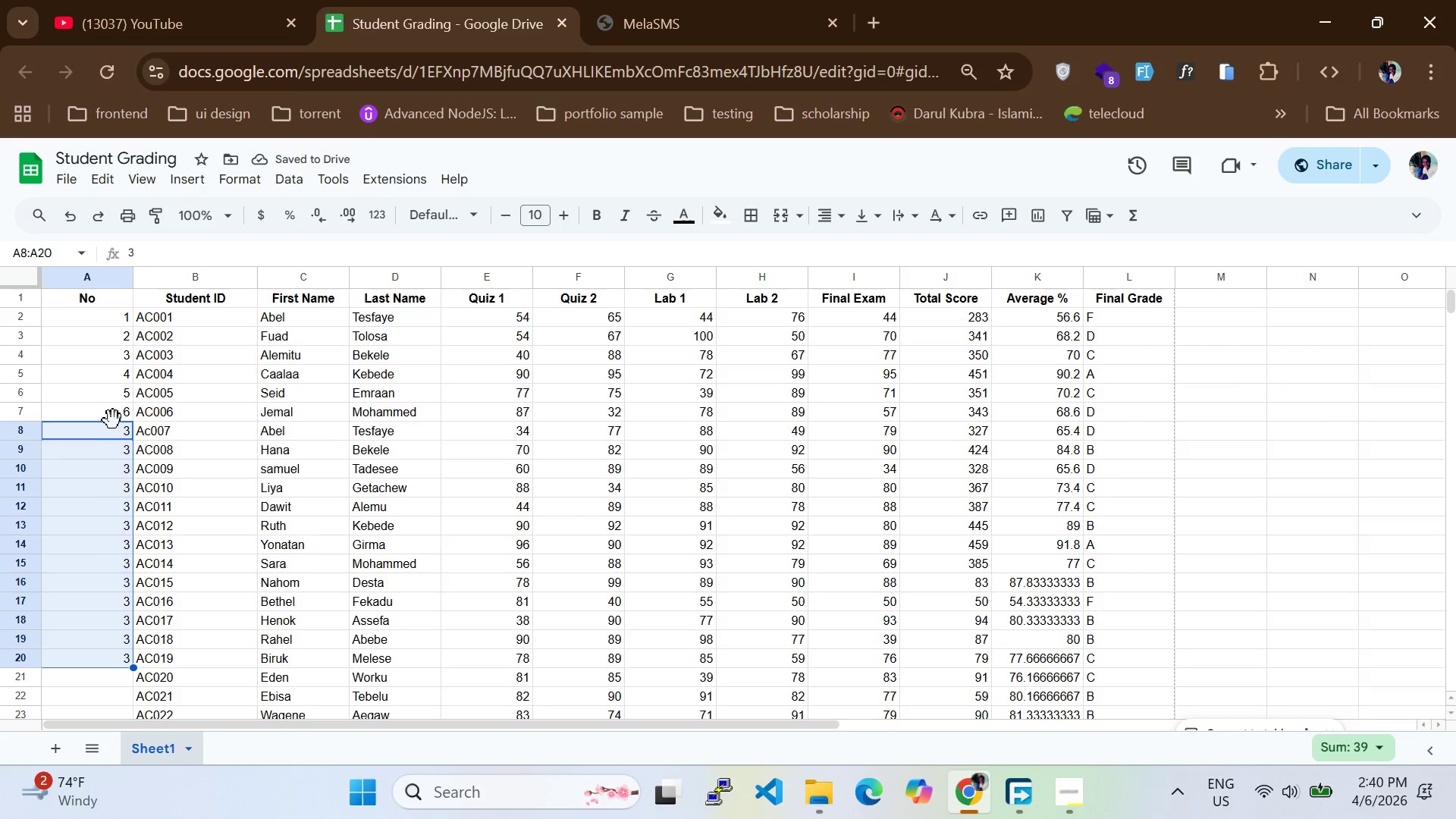 
left_click([113, 415])
 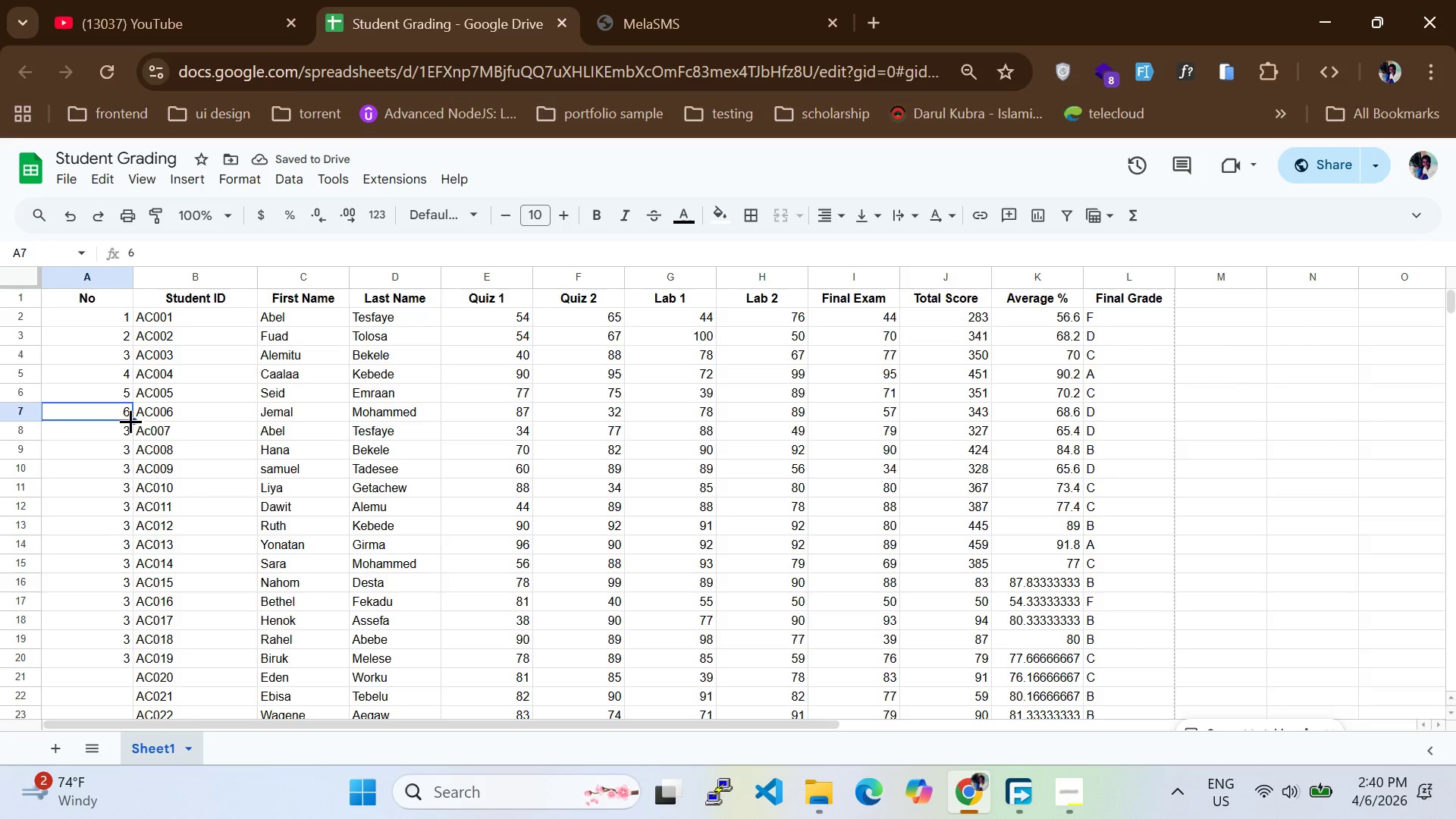 
left_click_drag(start_coordinate=[130, 420], to_coordinate=[118, 535])
 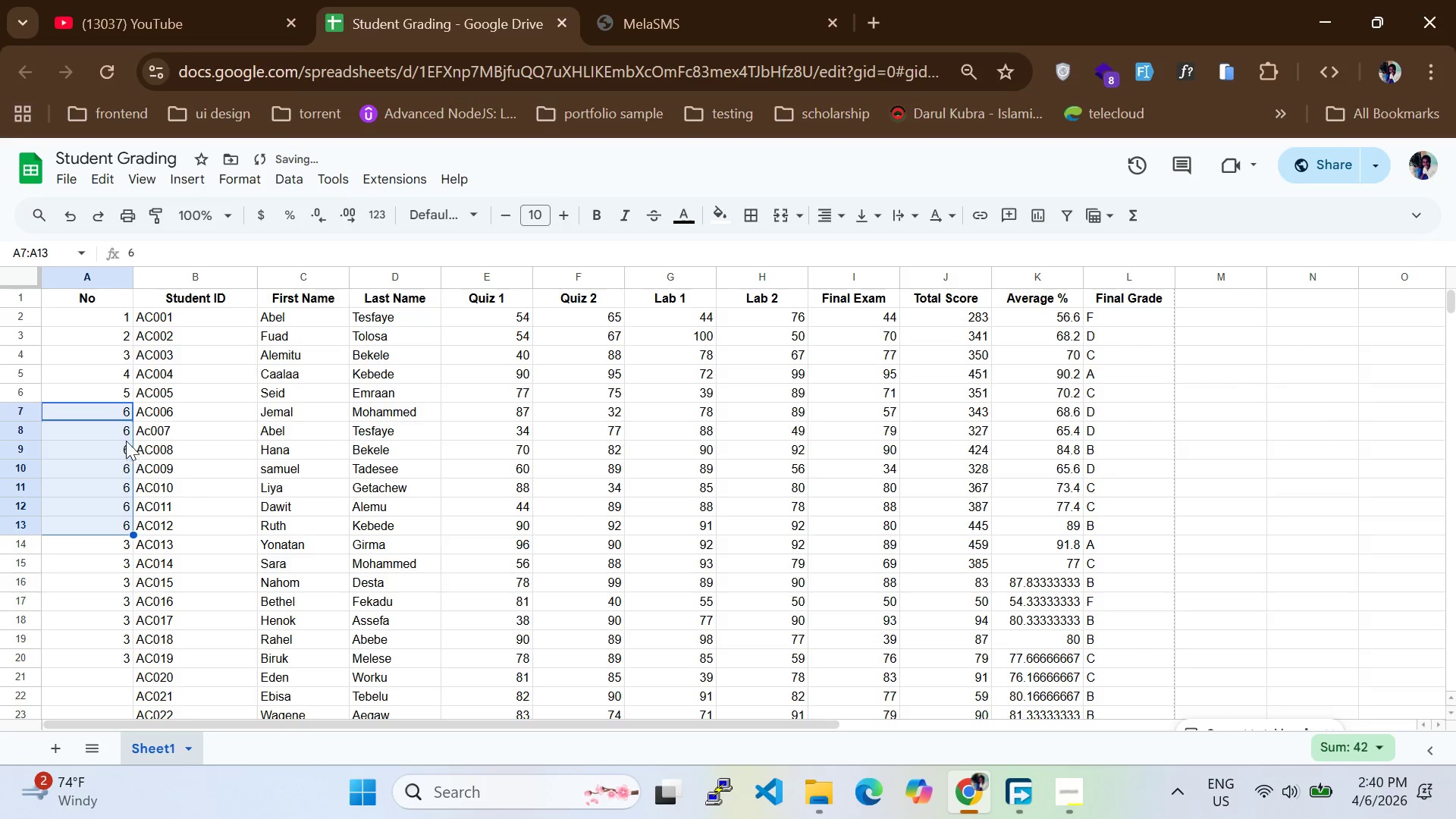 
left_click([124, 431])
 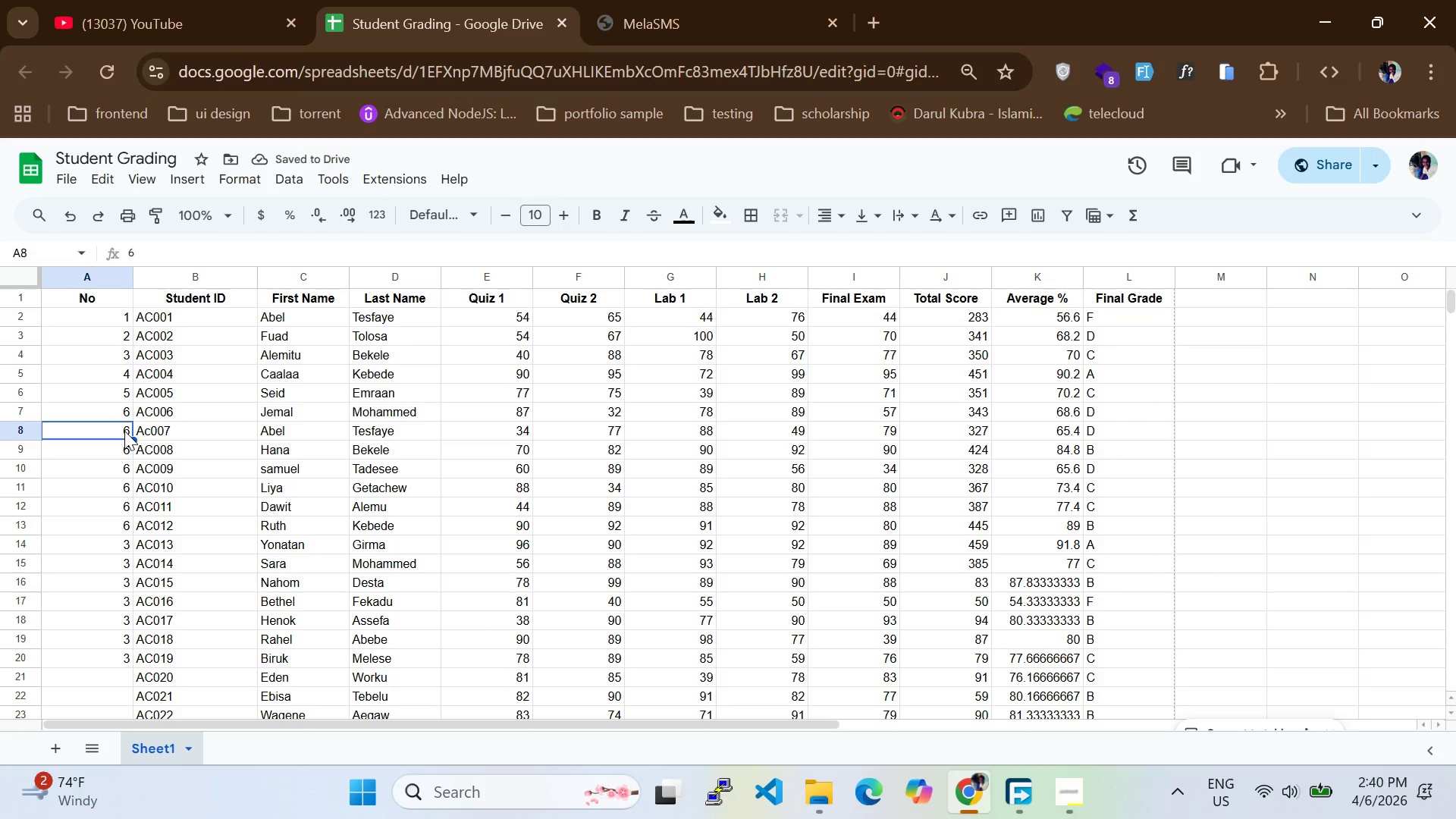 
left_click([124, 431])
 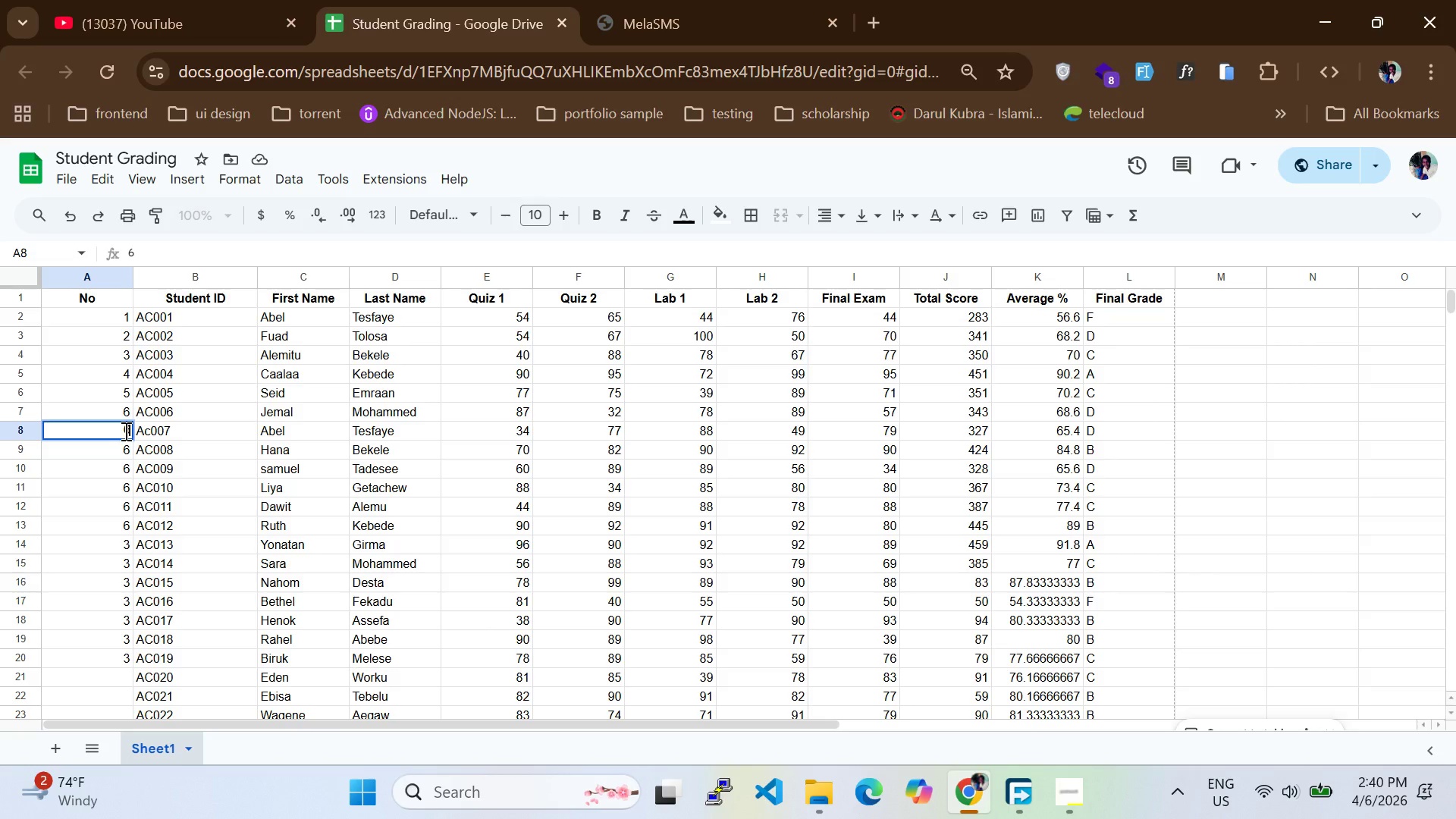 
double_click([124, 431])
 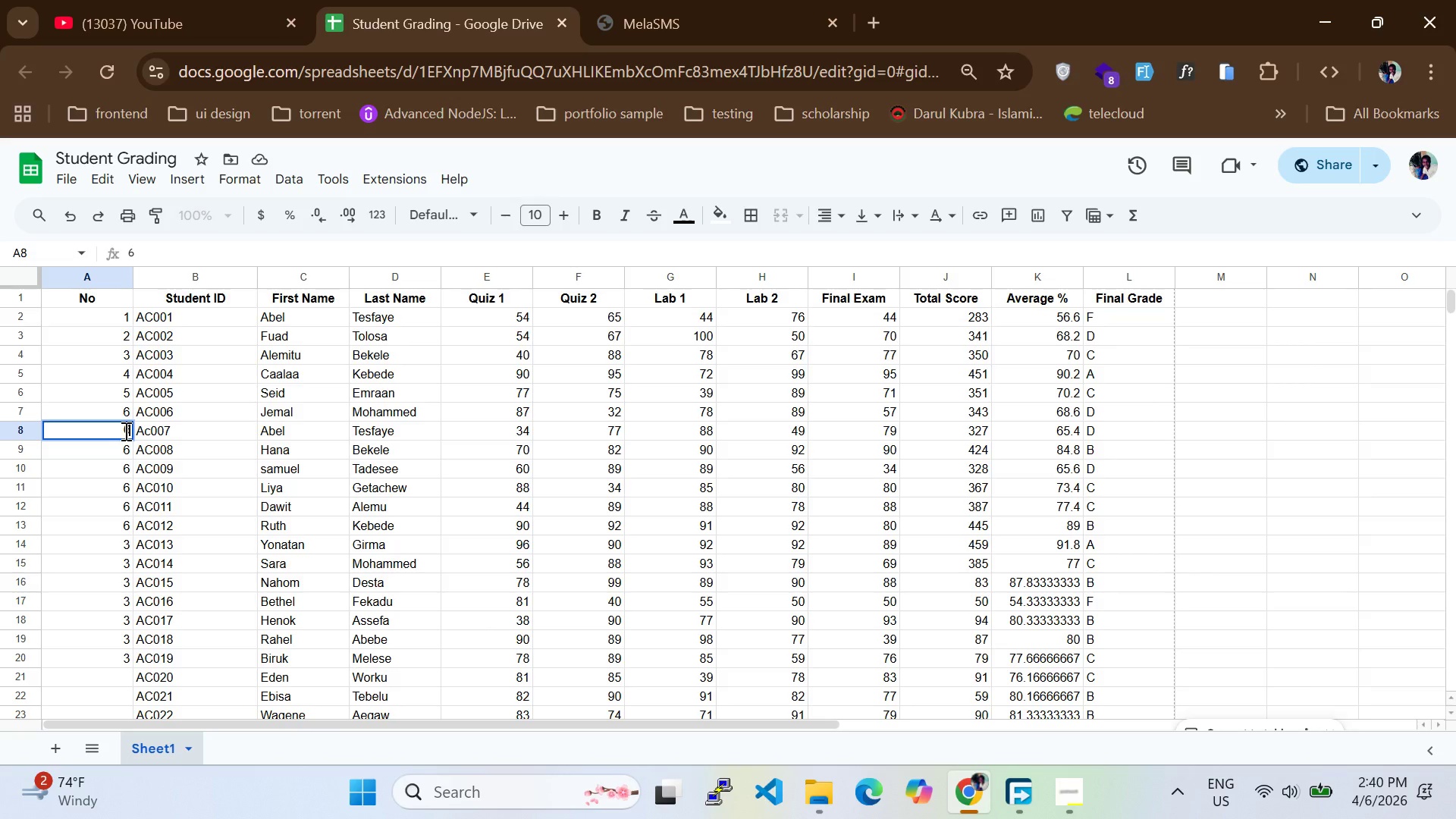 
key(Backspace)
 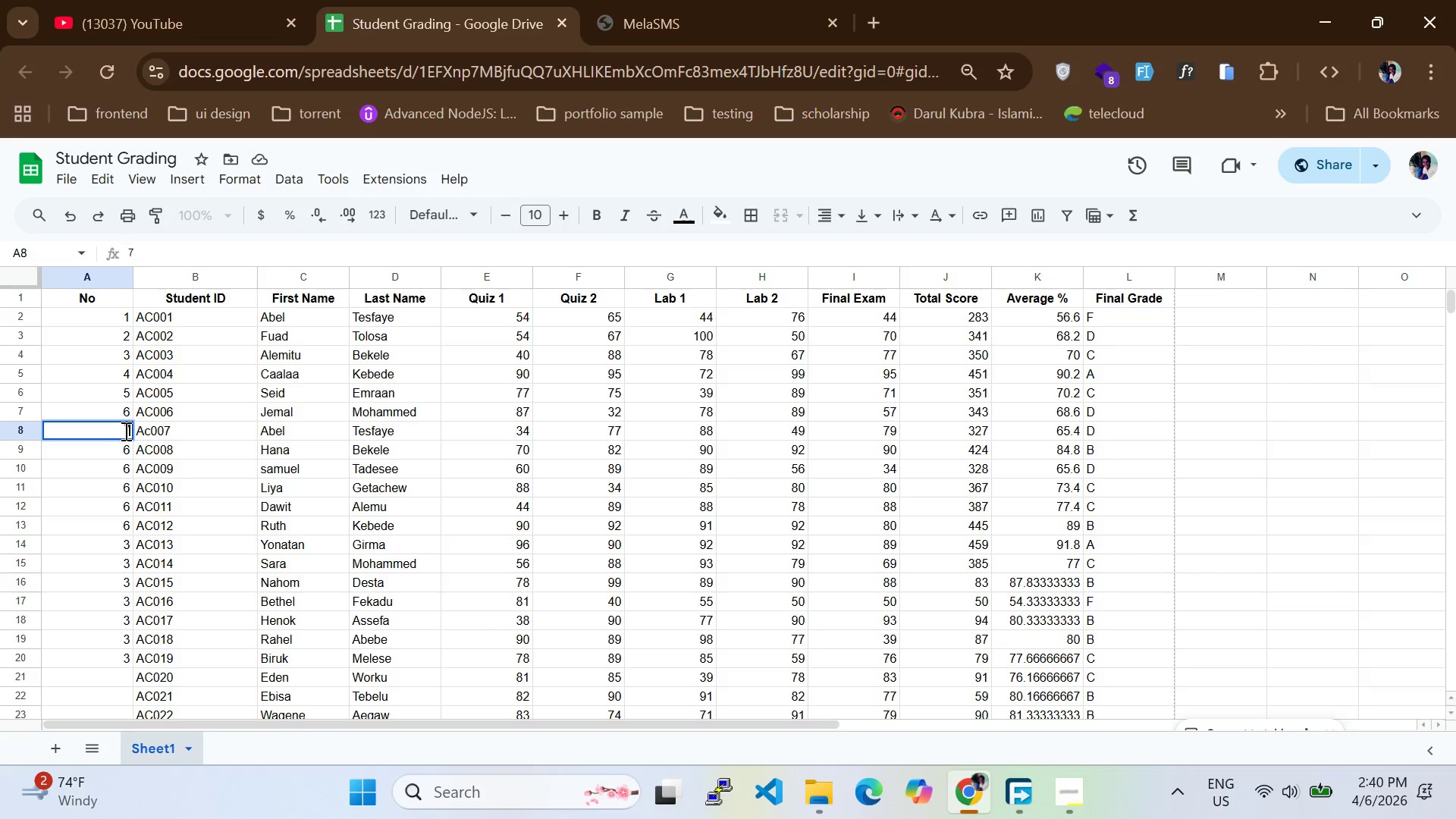 
key(7)
 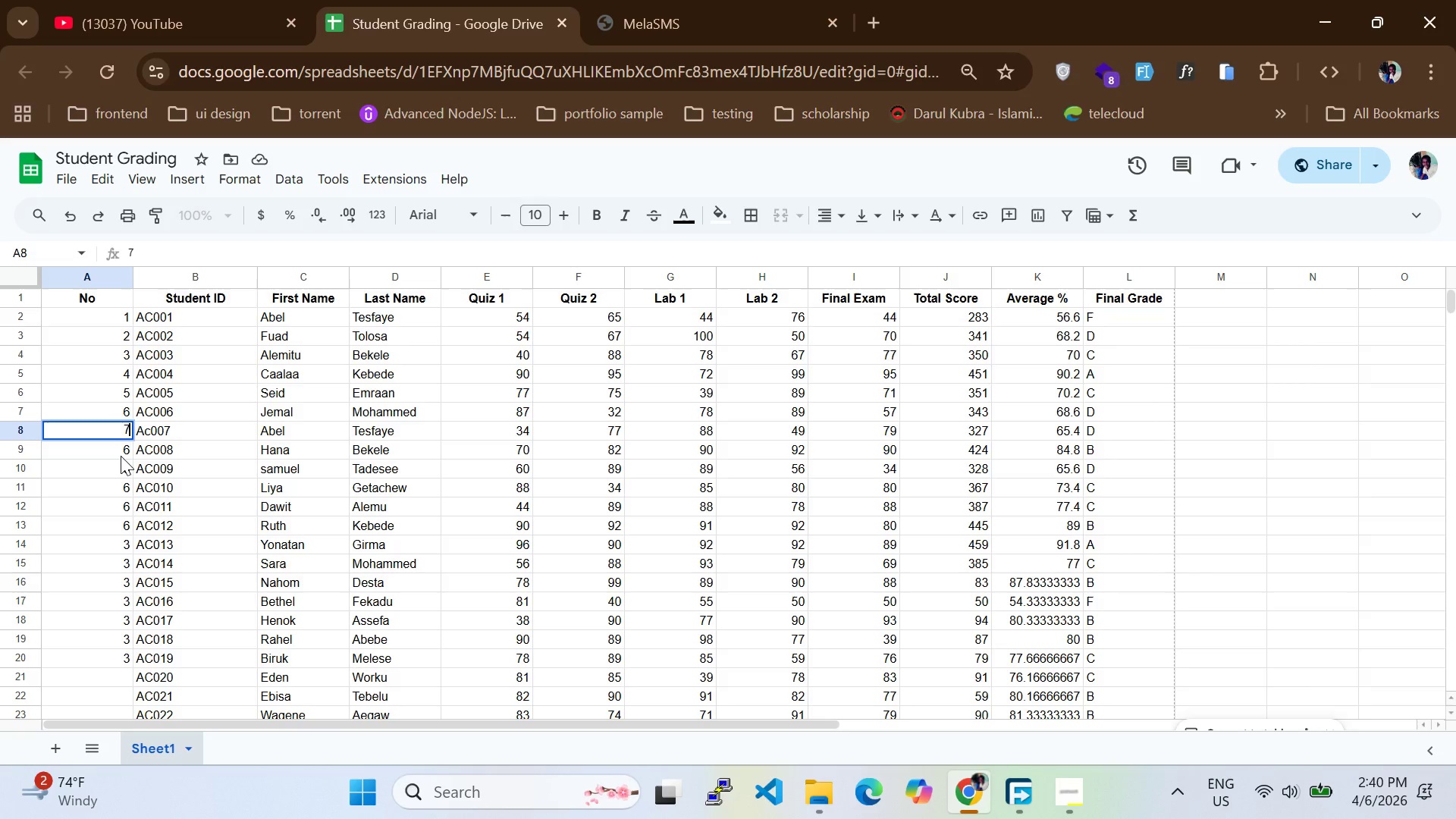 
left_click([123, 453])
 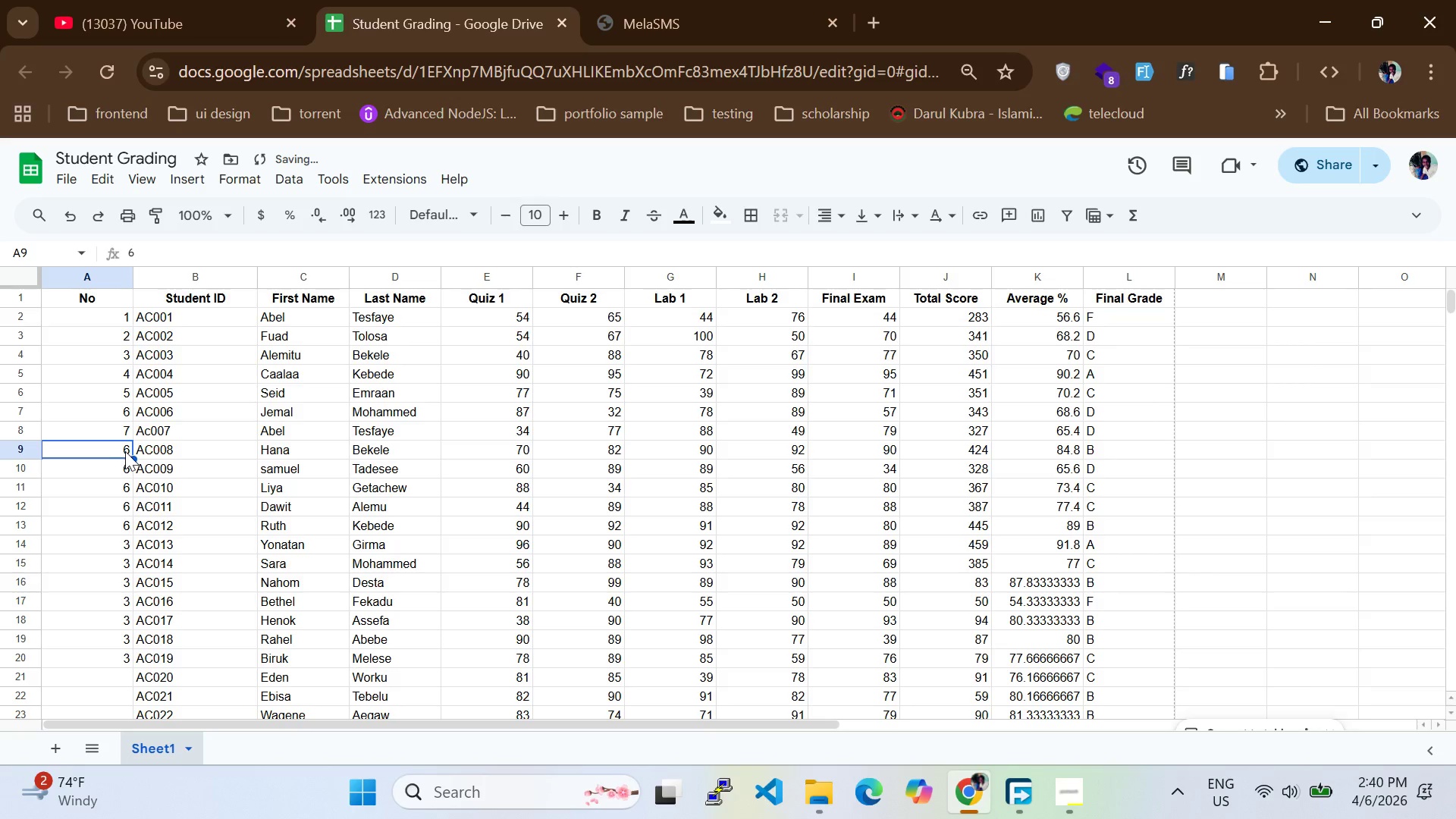 
double_click([125, 451])
 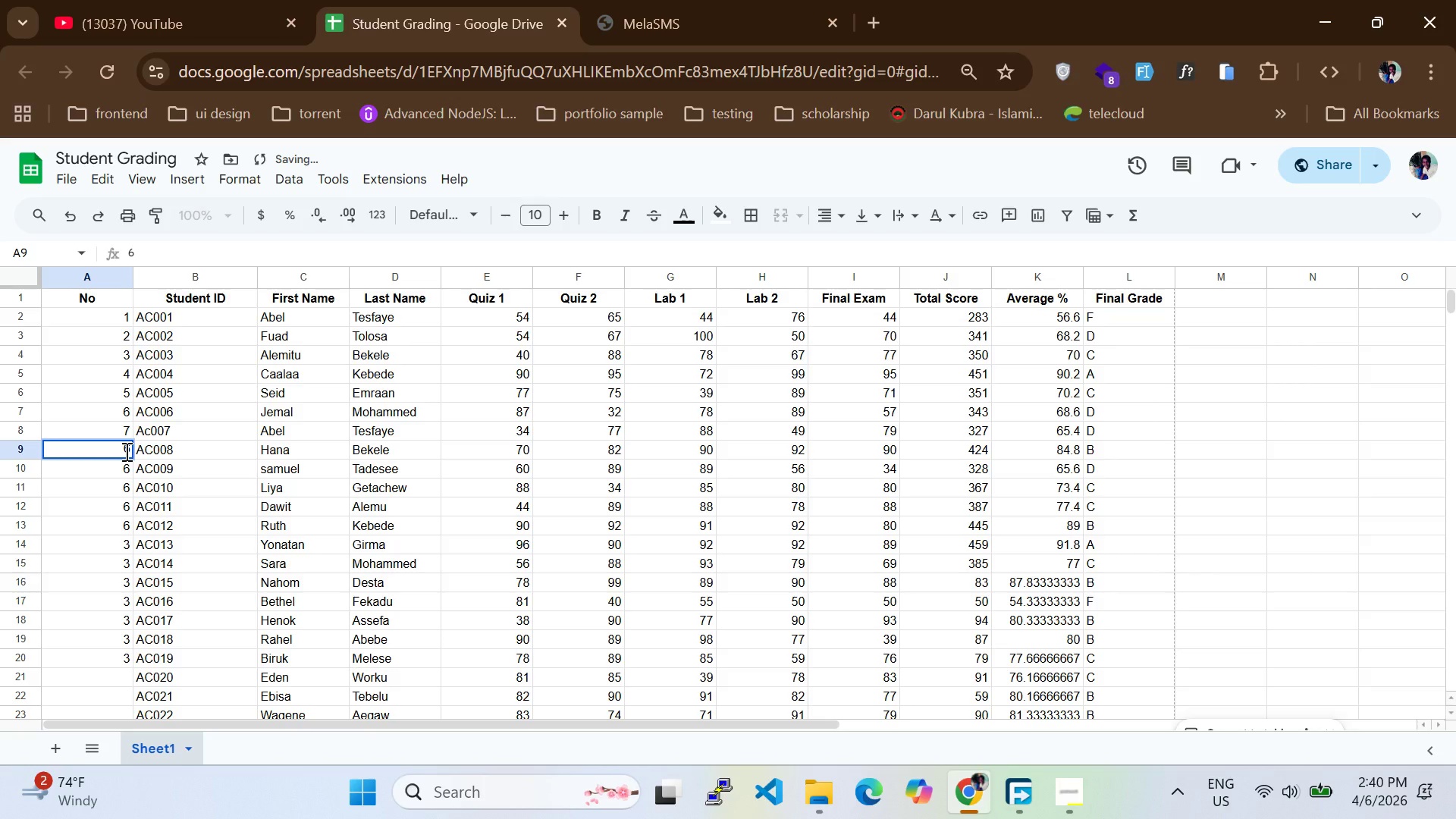 
key(Backspace)
 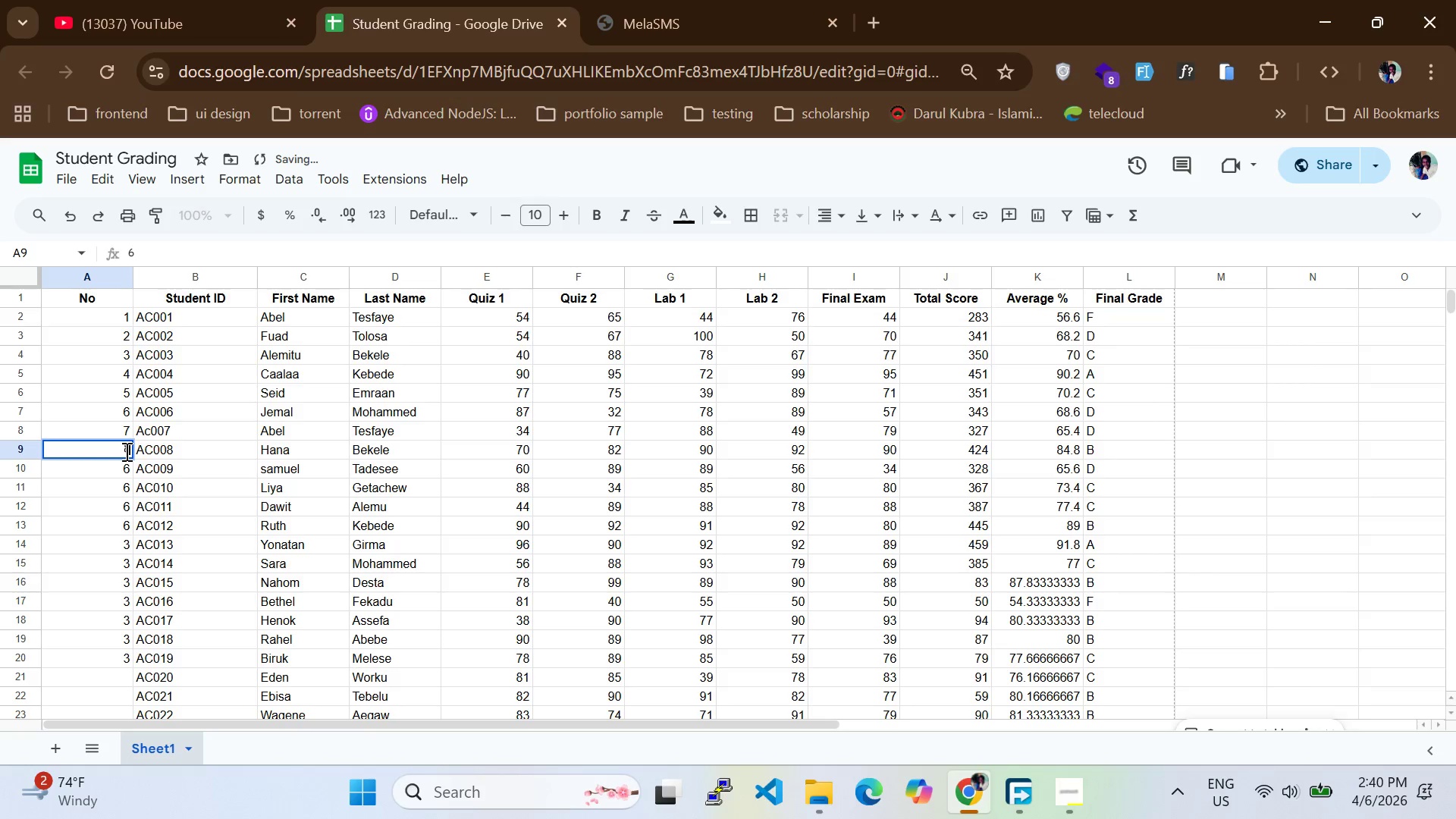 
key(8)
 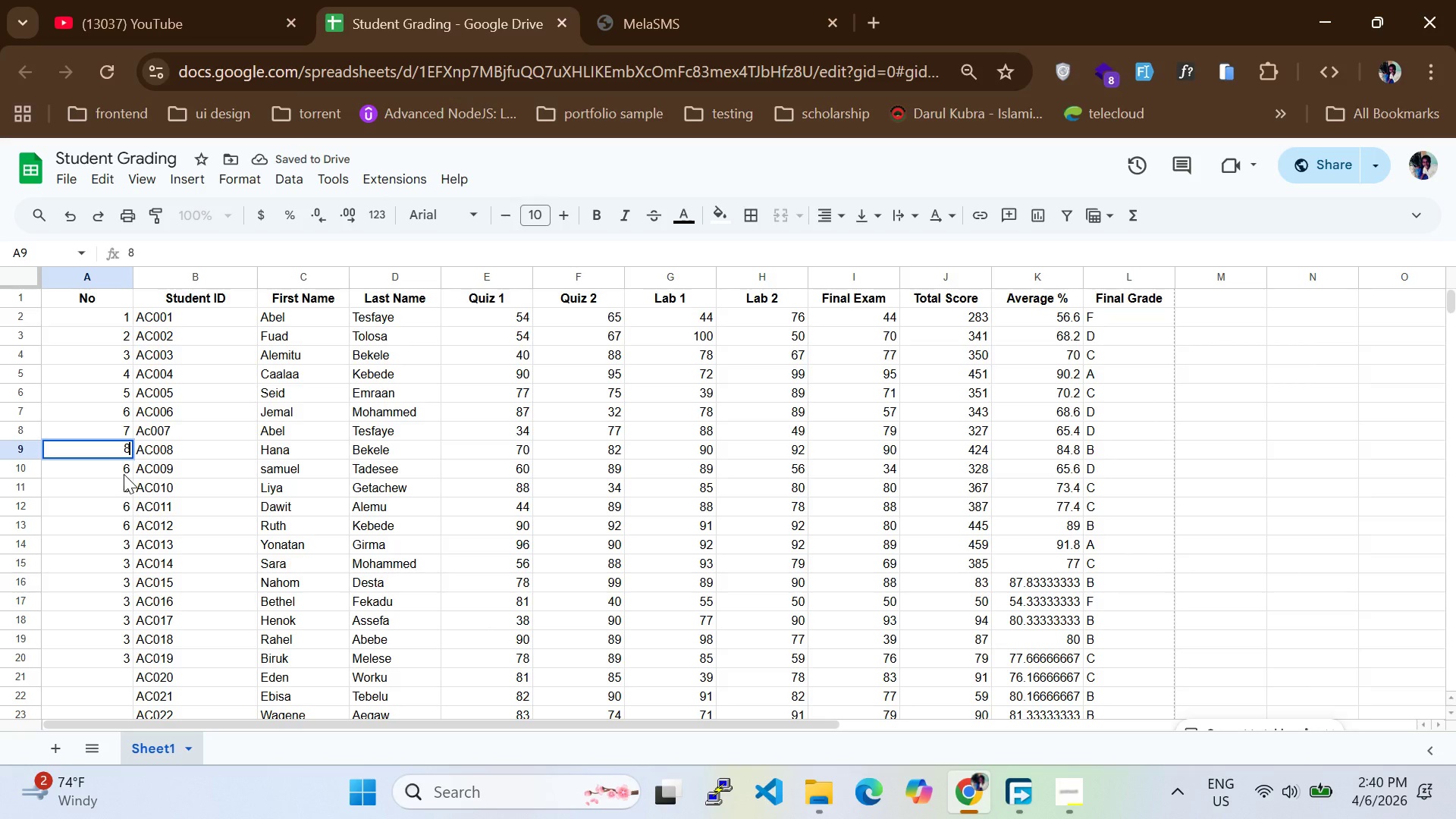 
double_click([124, 474])
 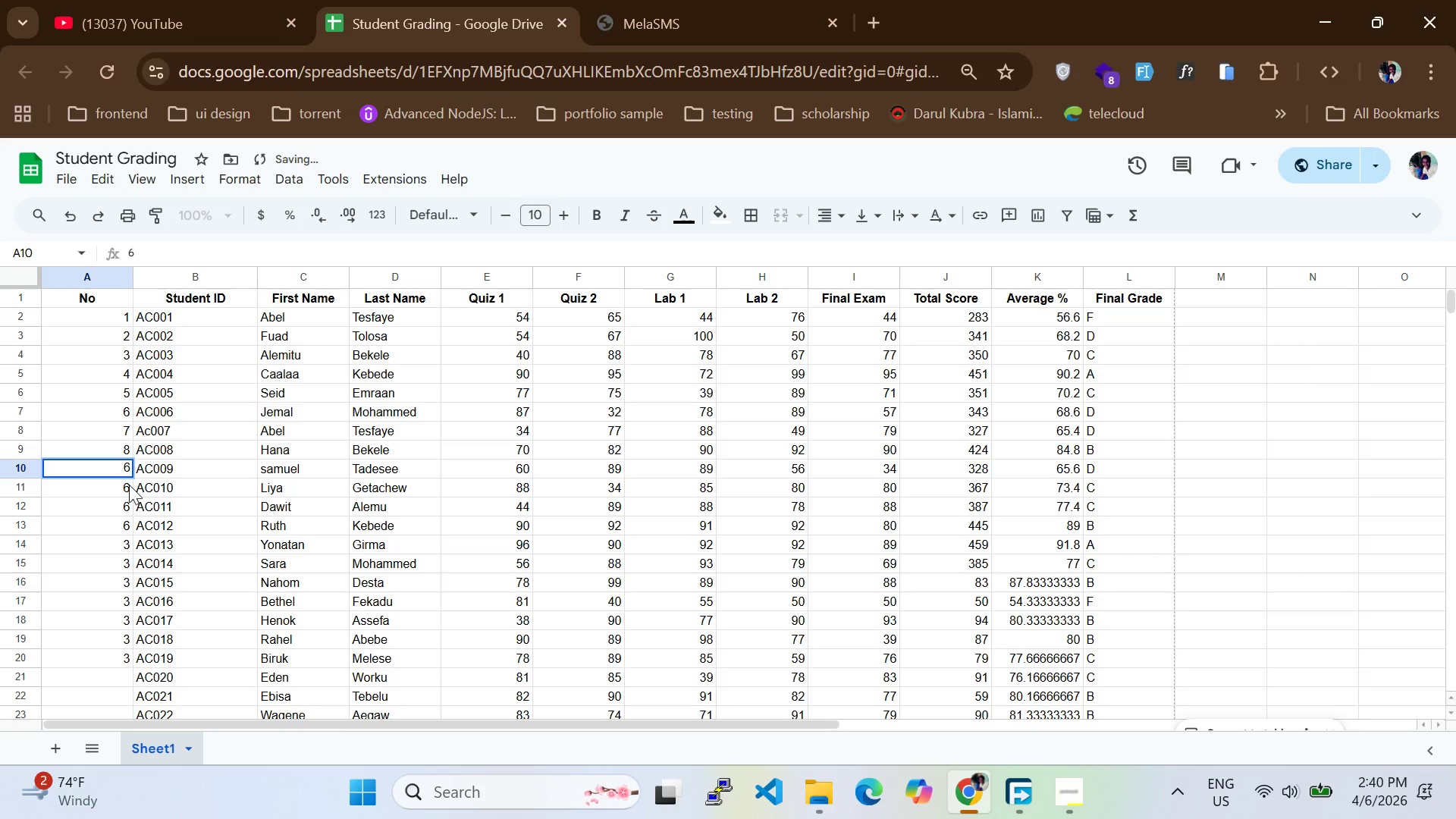 
key(Backspace)
 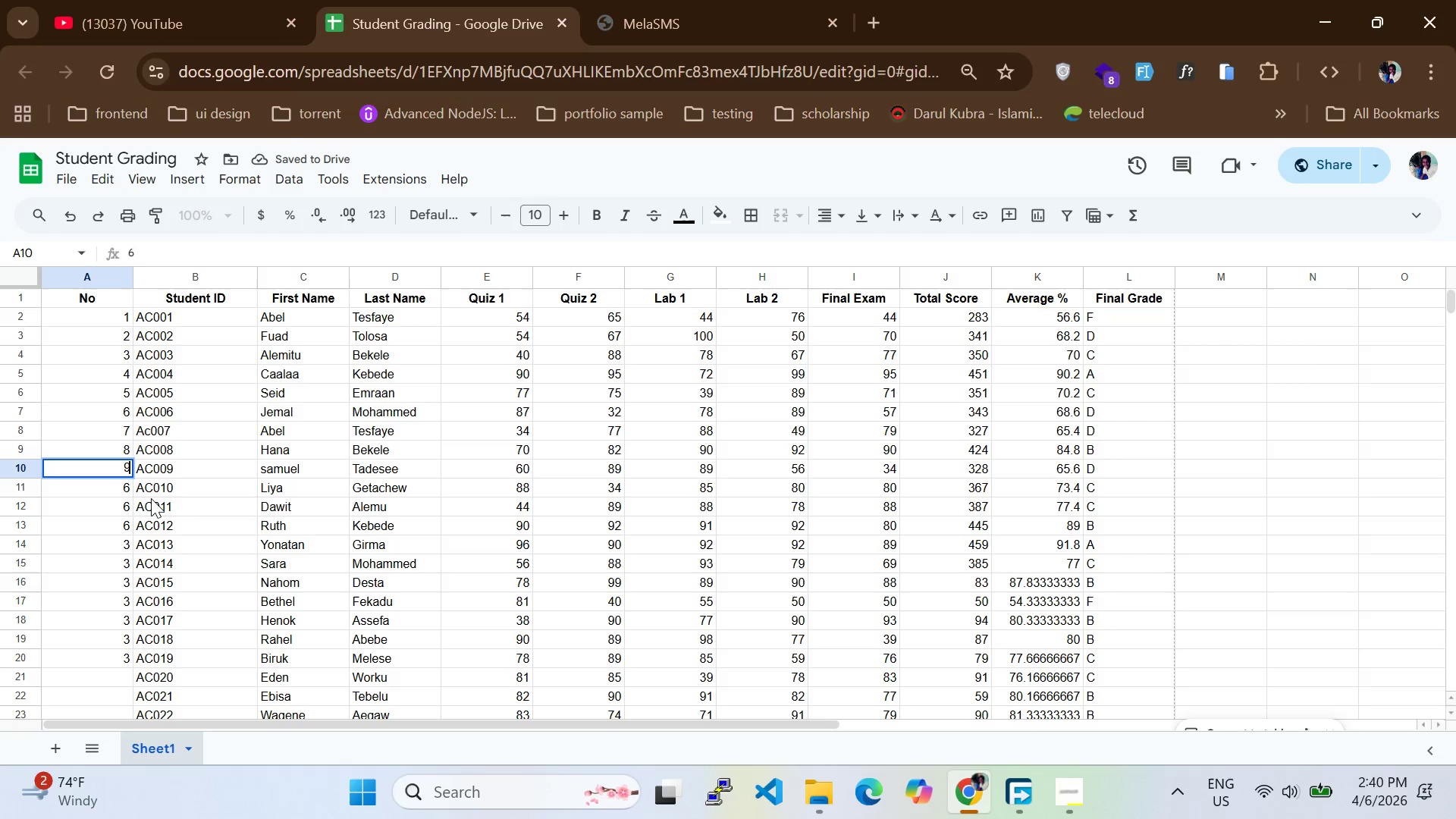 
key(9)
 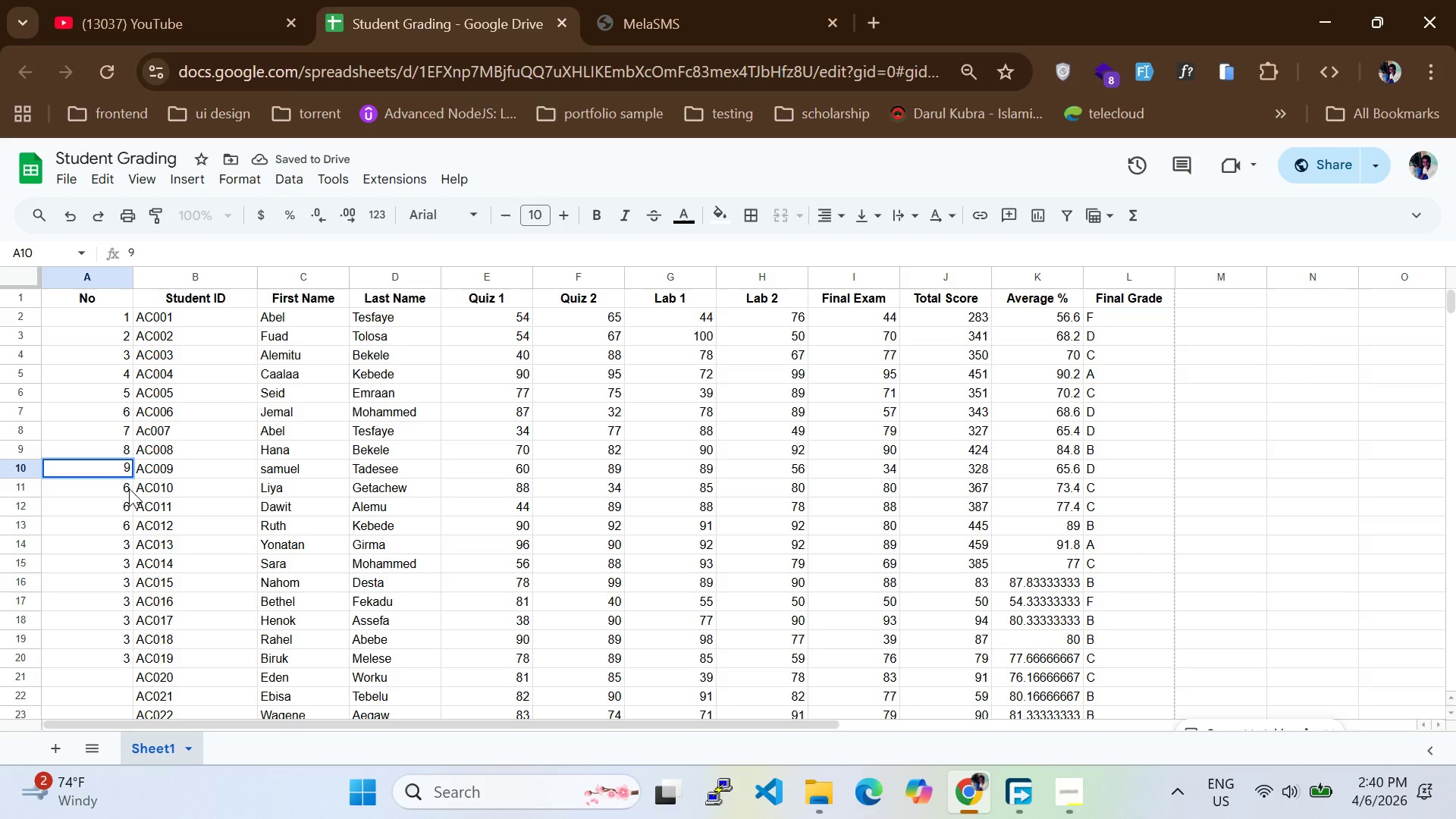 
double_click([128, 488])
 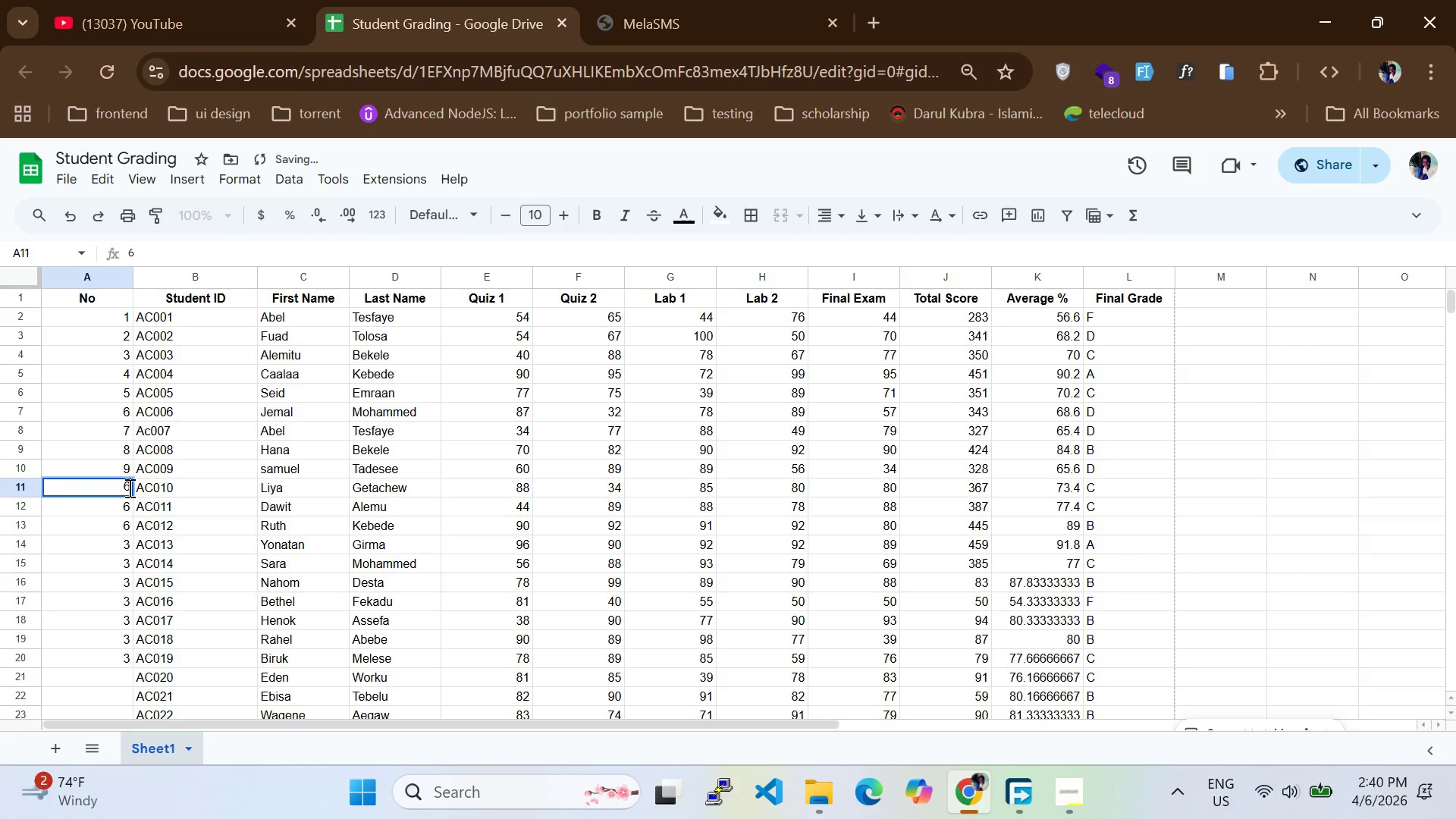 
type(10)
 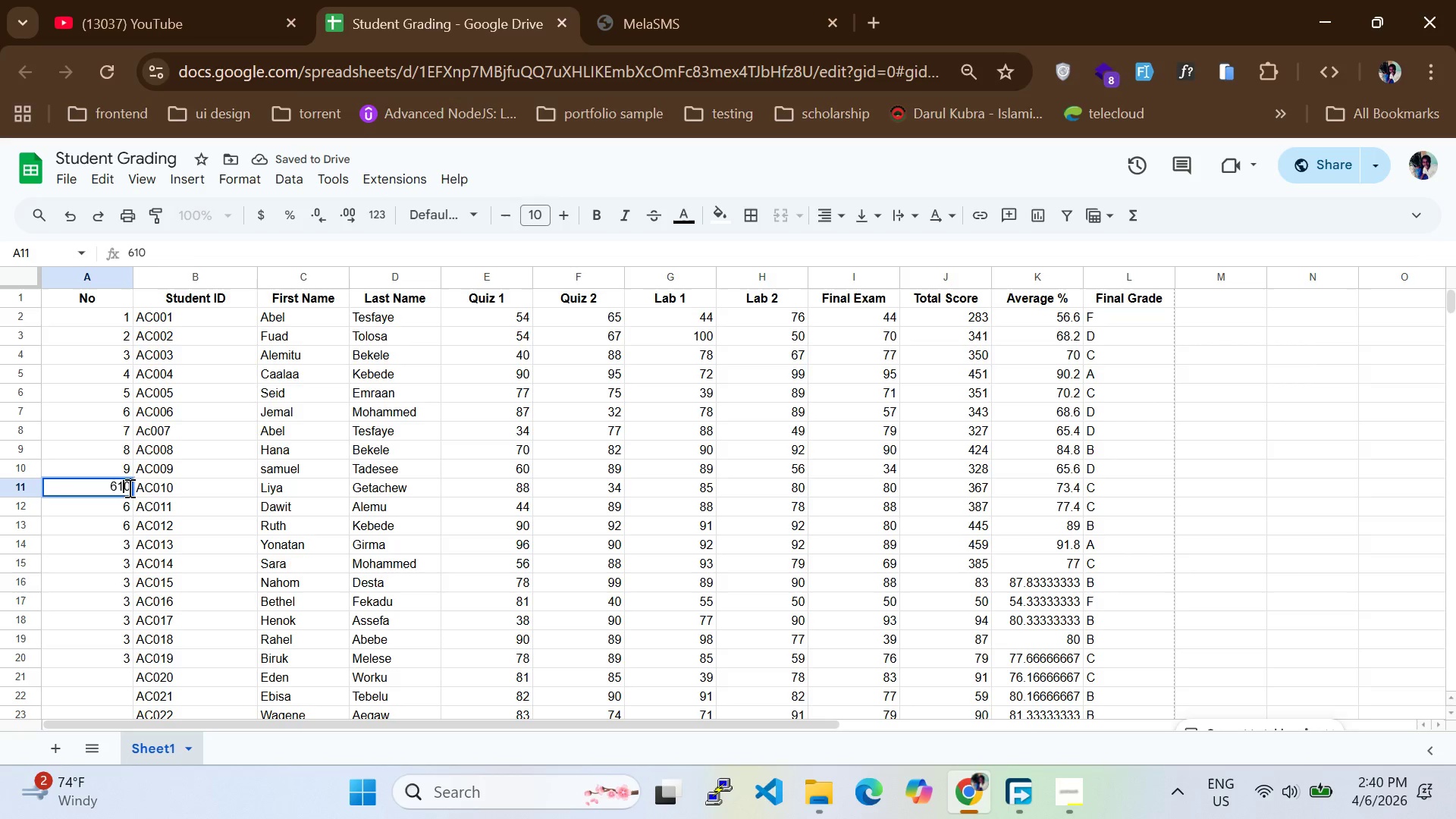 
key(ArrowLeft)
 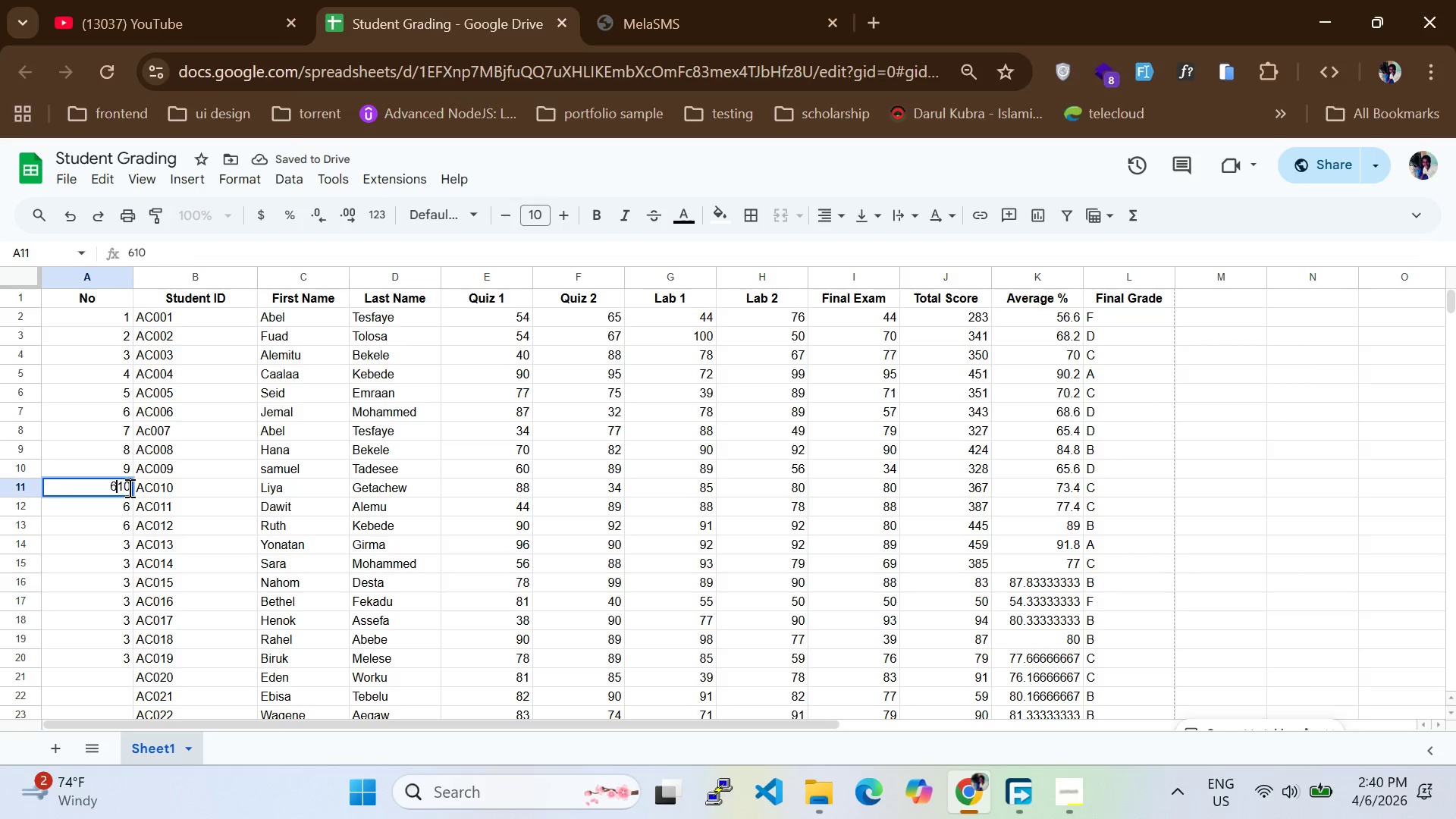 
key(ArrowLeft)
 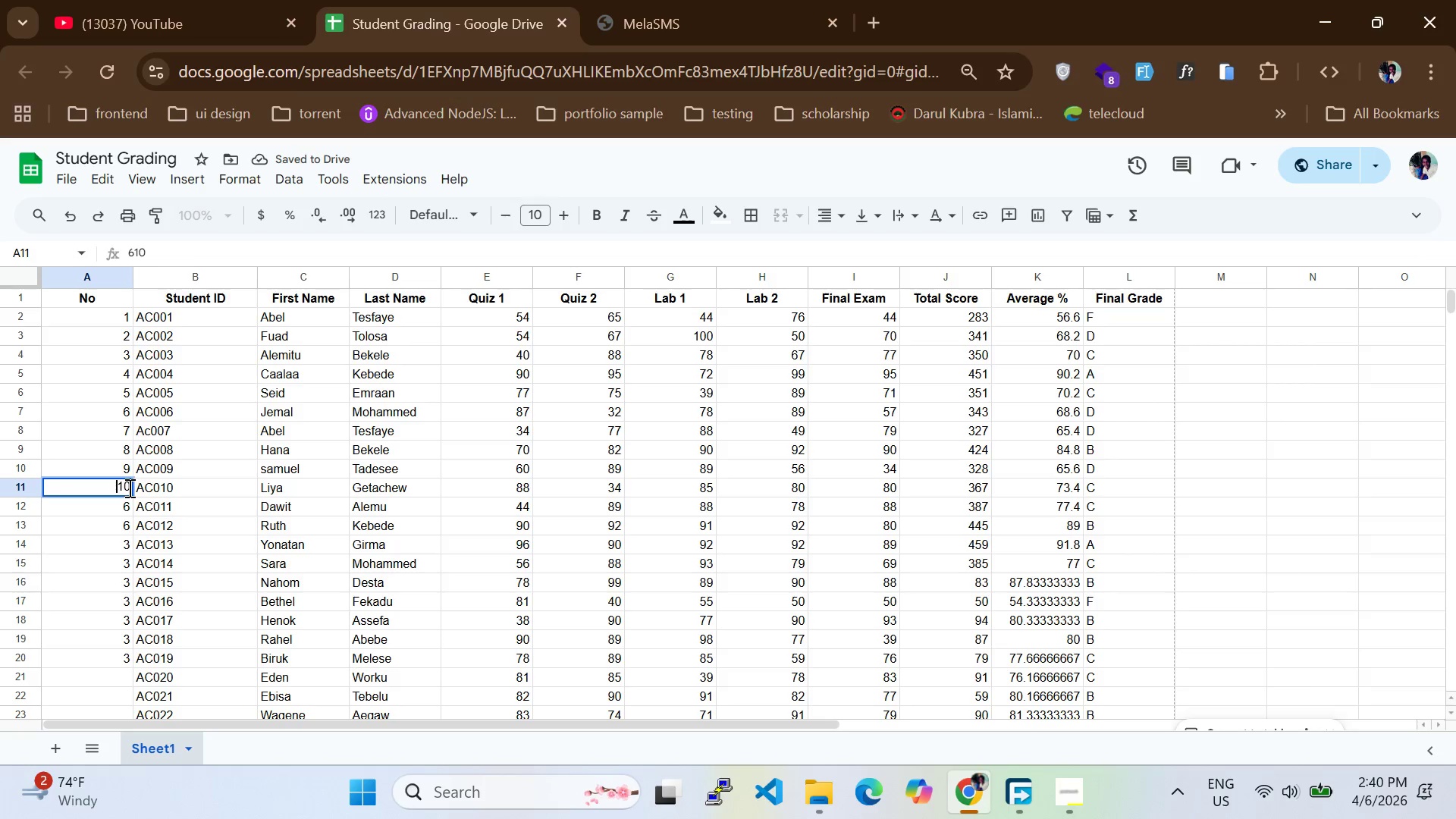 
key(Backspace)
 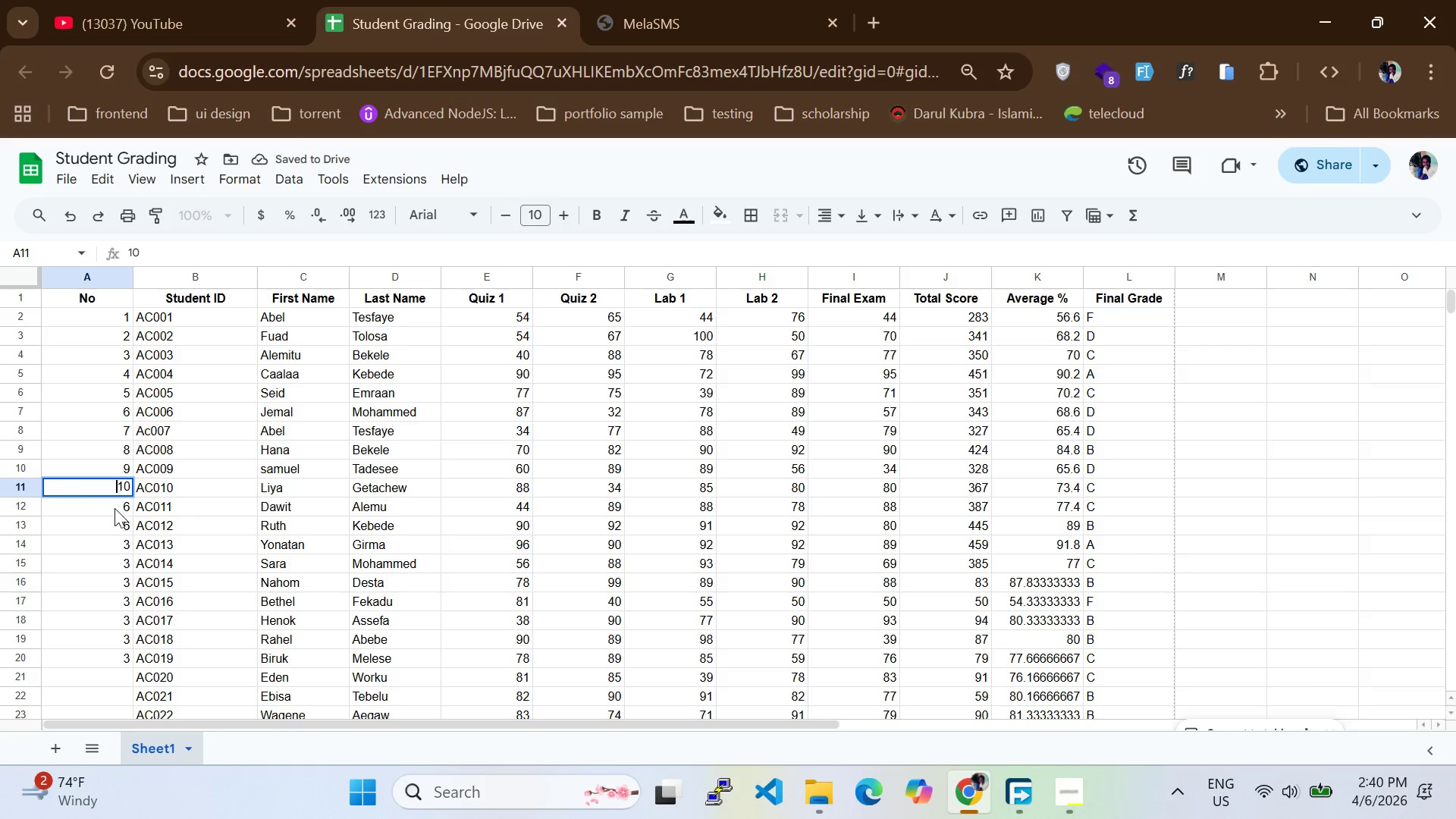 
left_click([113, 510])
 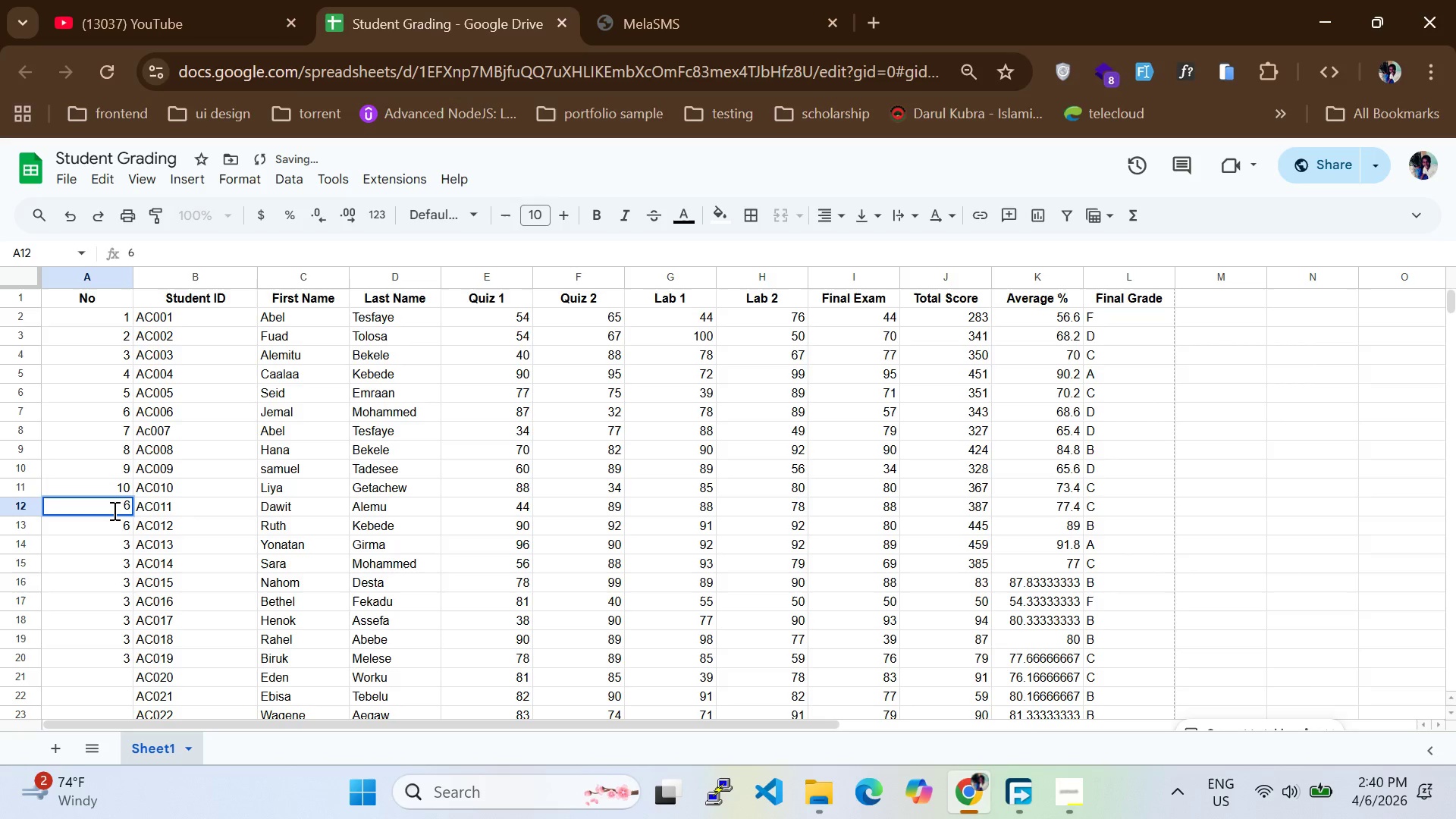 
double_click([113, 510])
 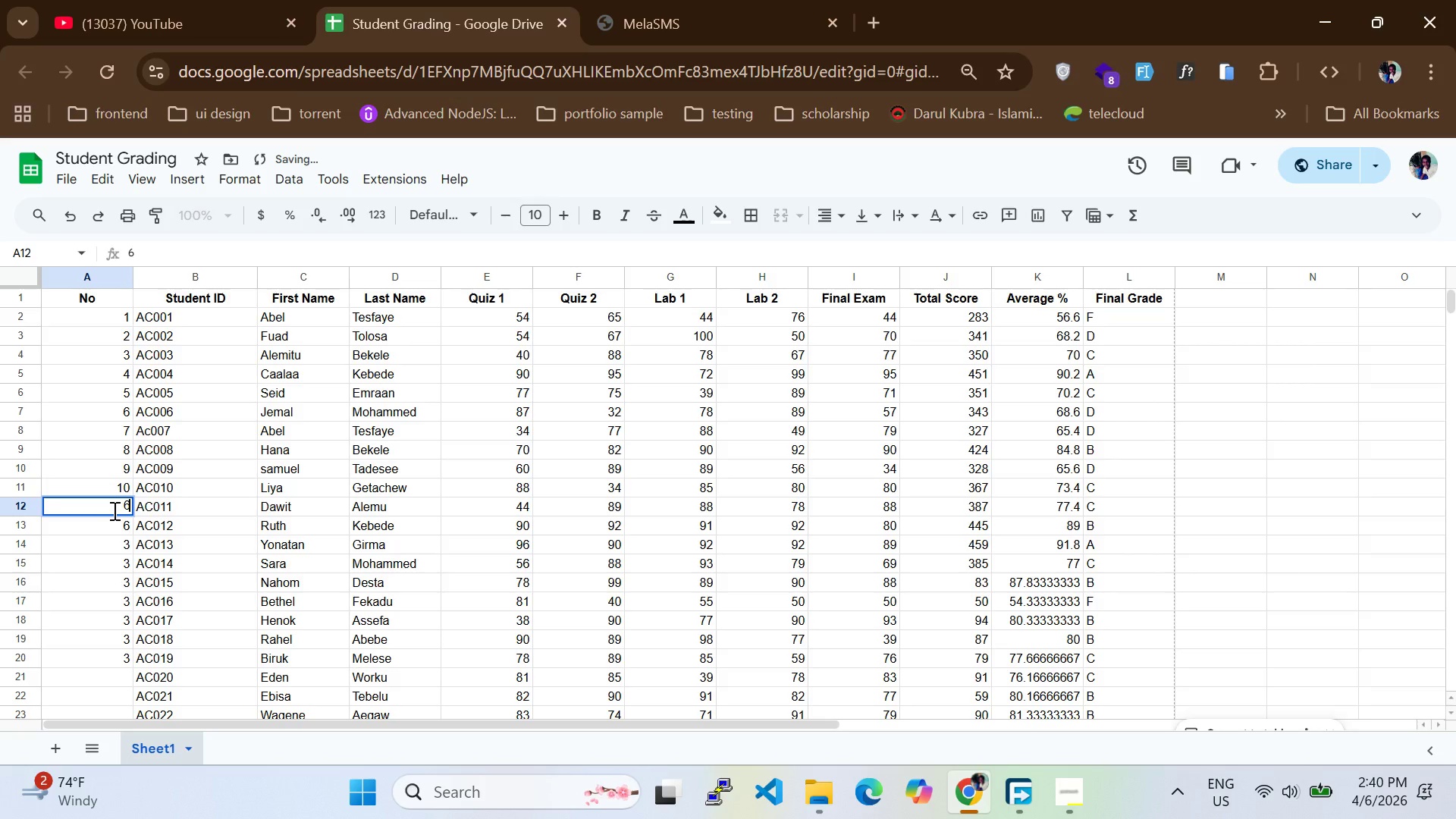 
key(Backspace)
type(11)
 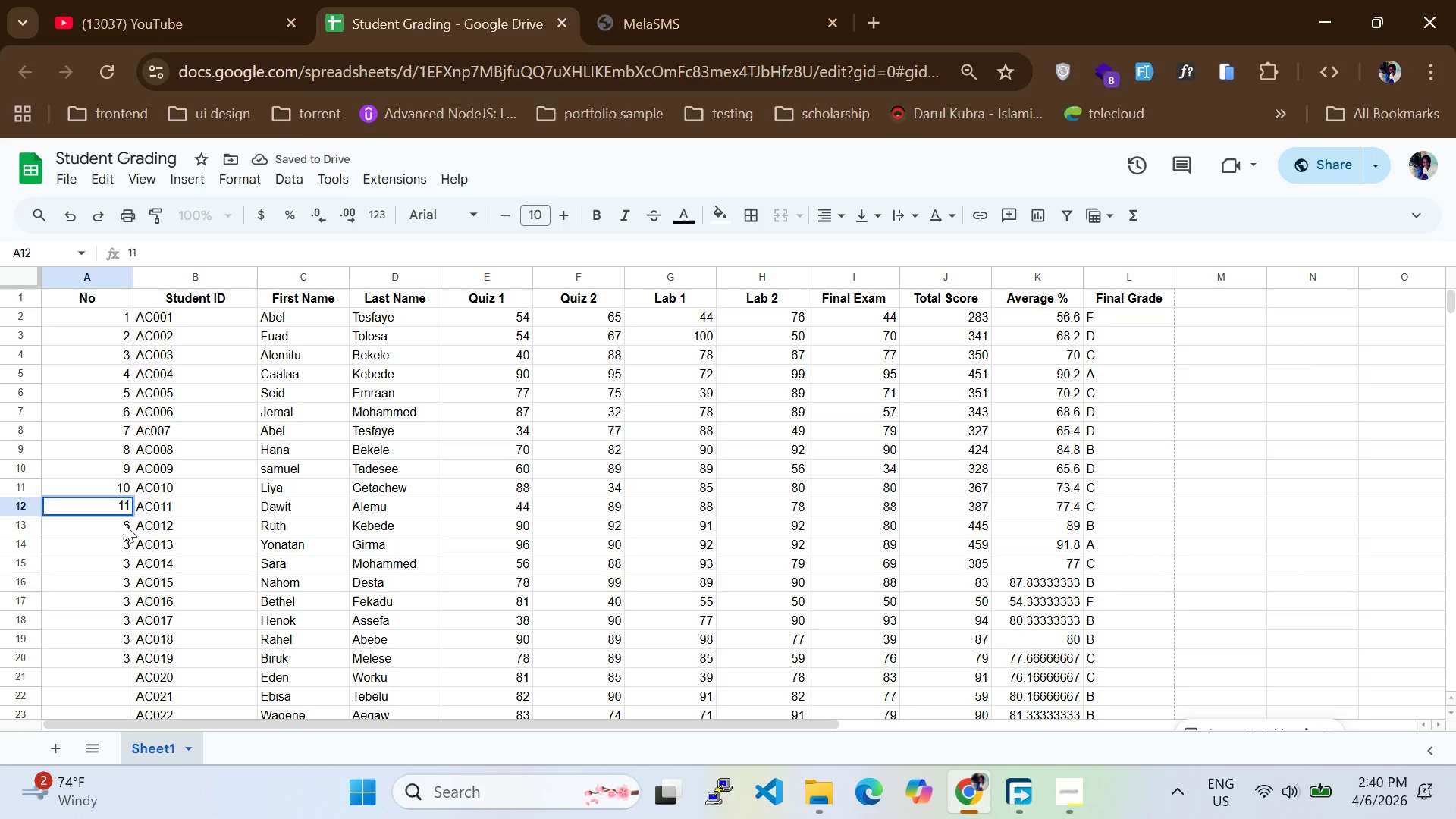 
left_click([124, 523])
 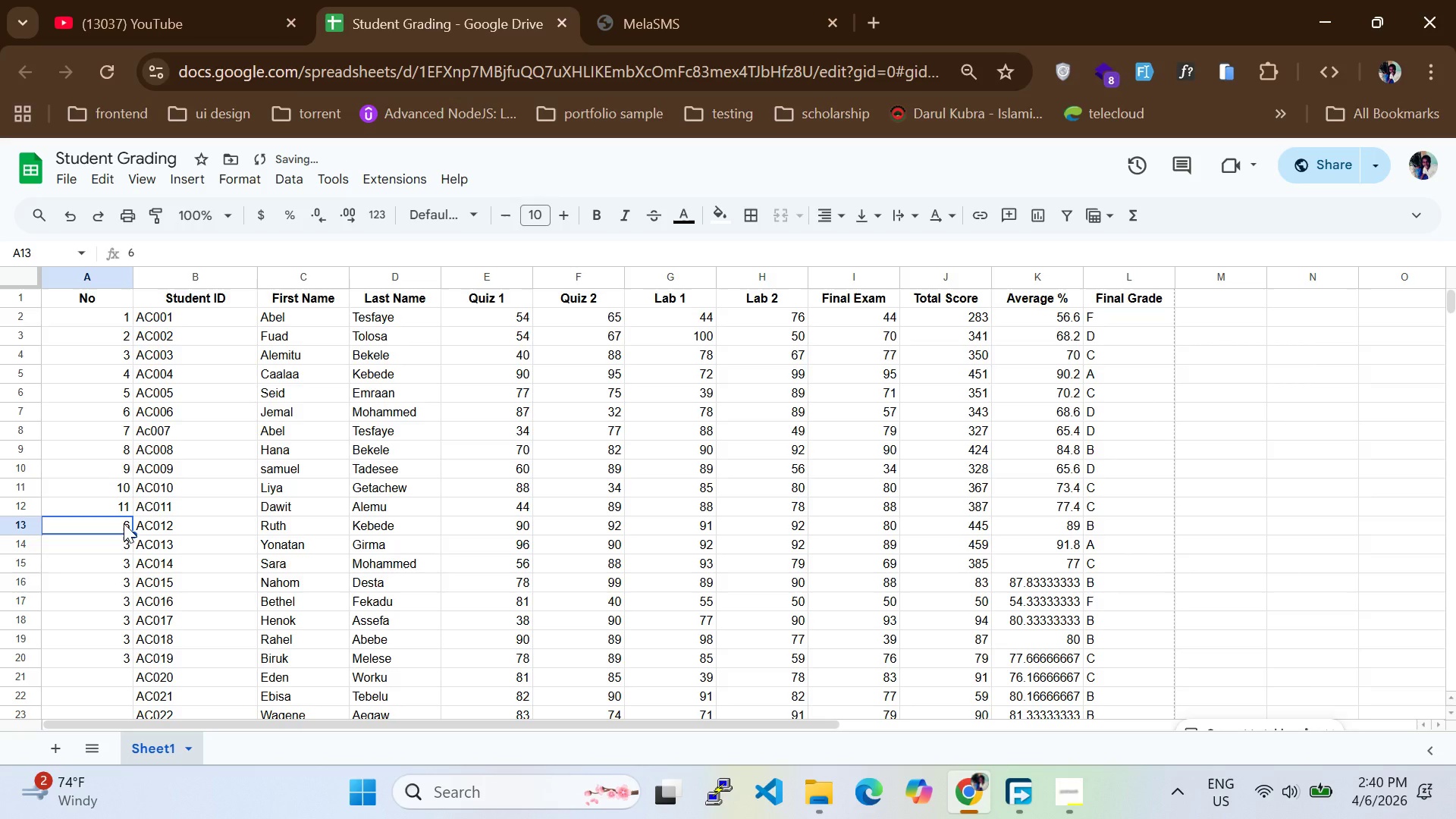 
key(Backspace)
type(12)
 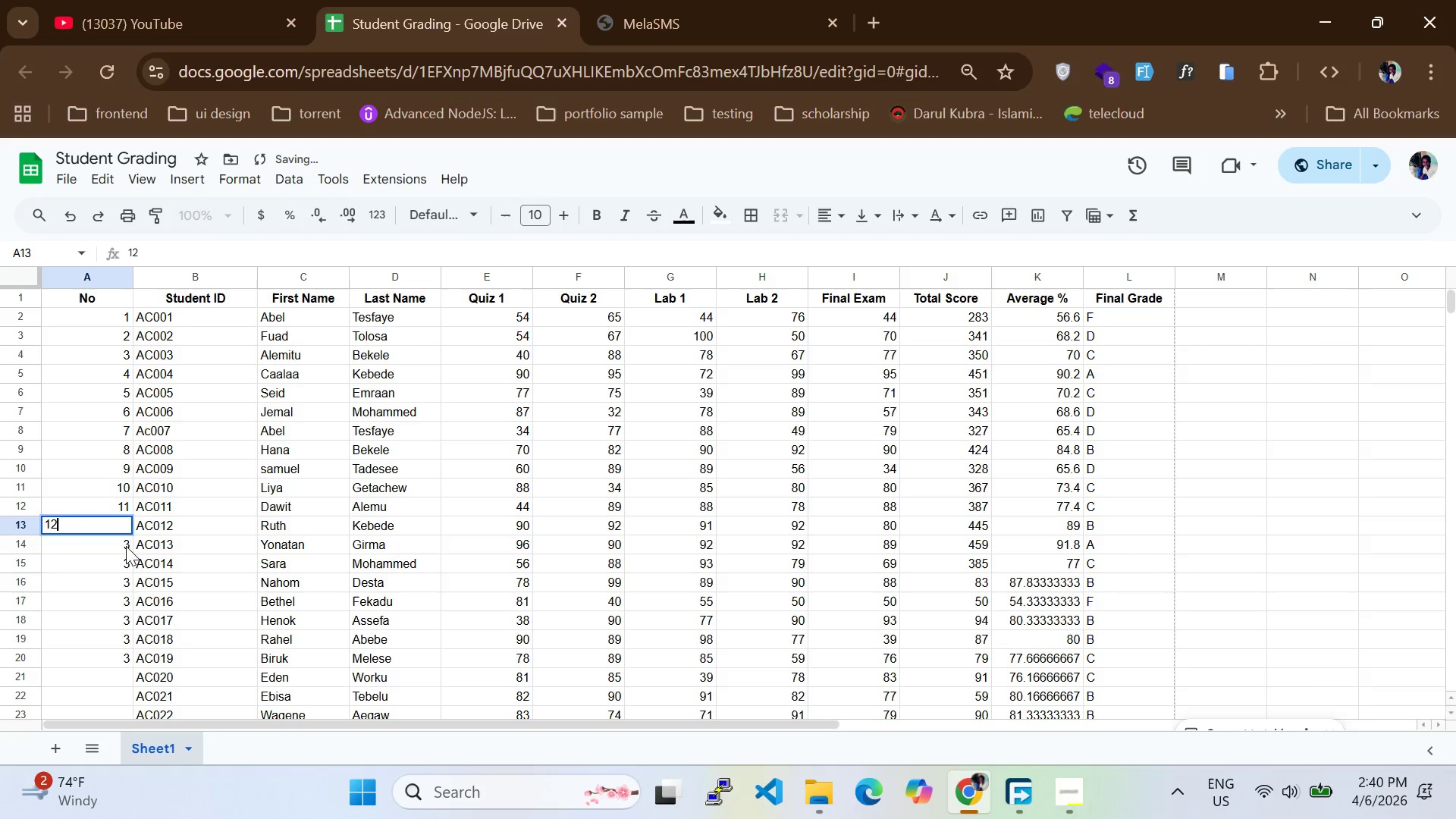 
left_click([121, 545])
 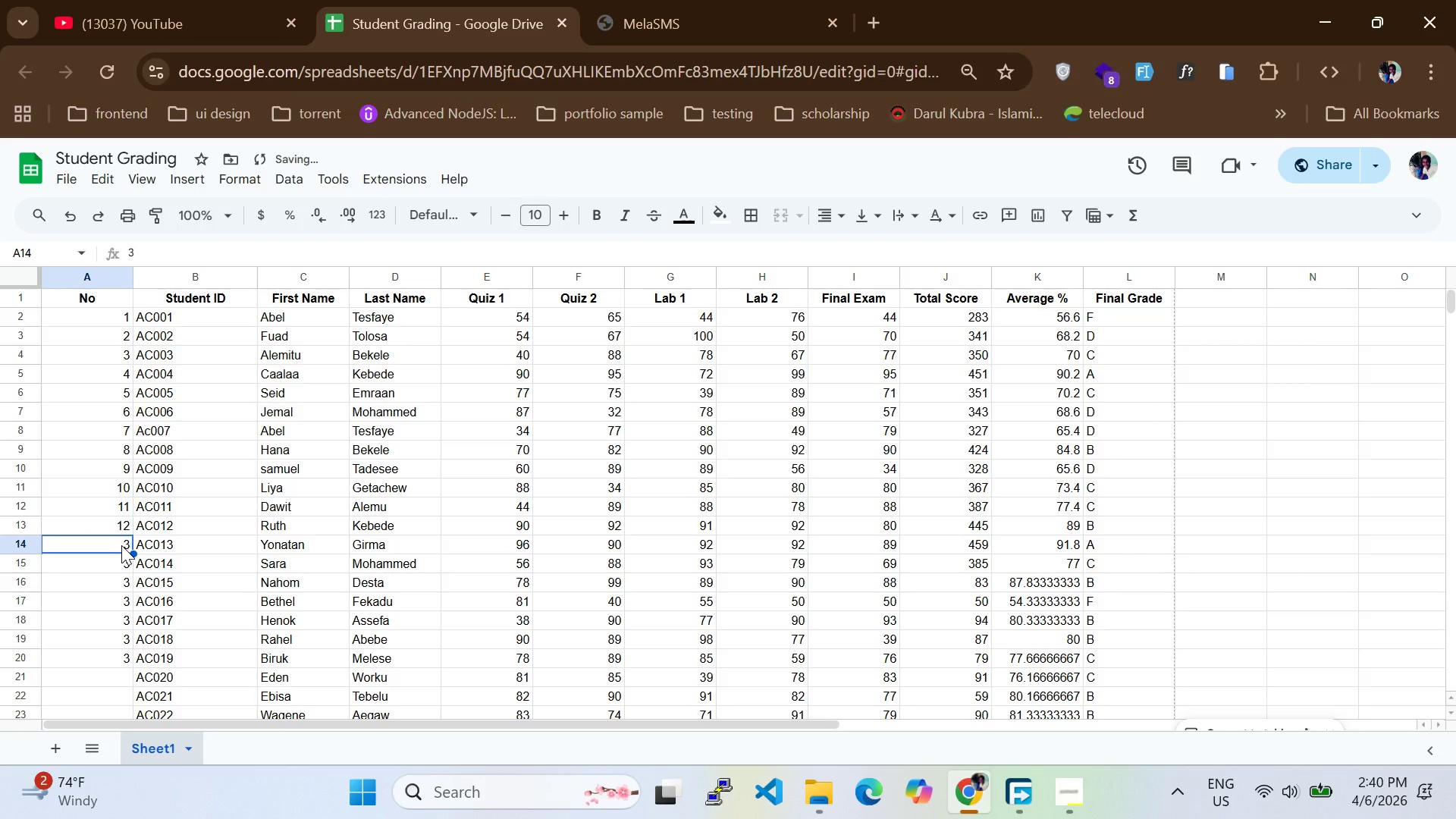 
key(Backspace)
type(13)
 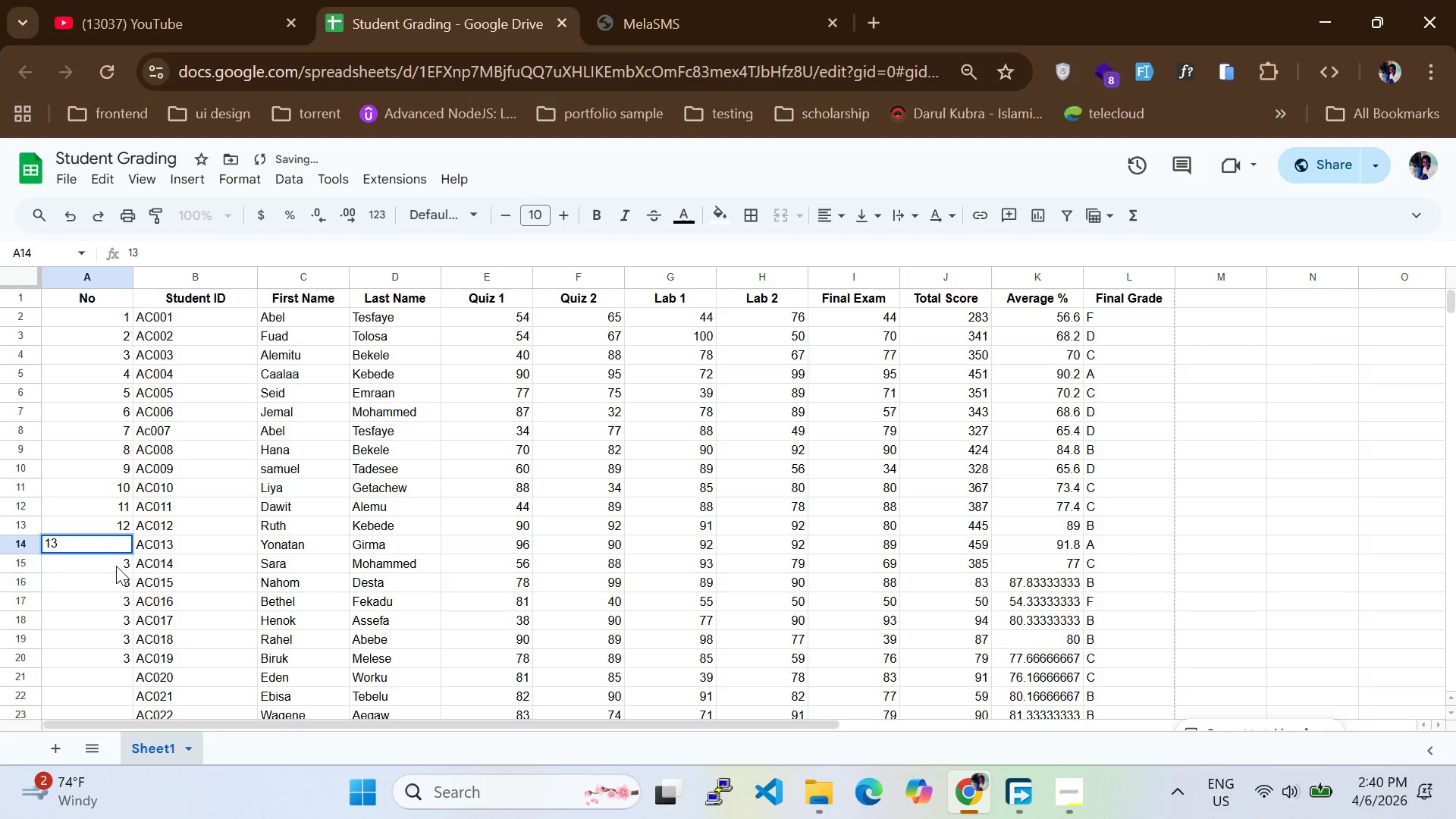 
left_click([116, 566])
 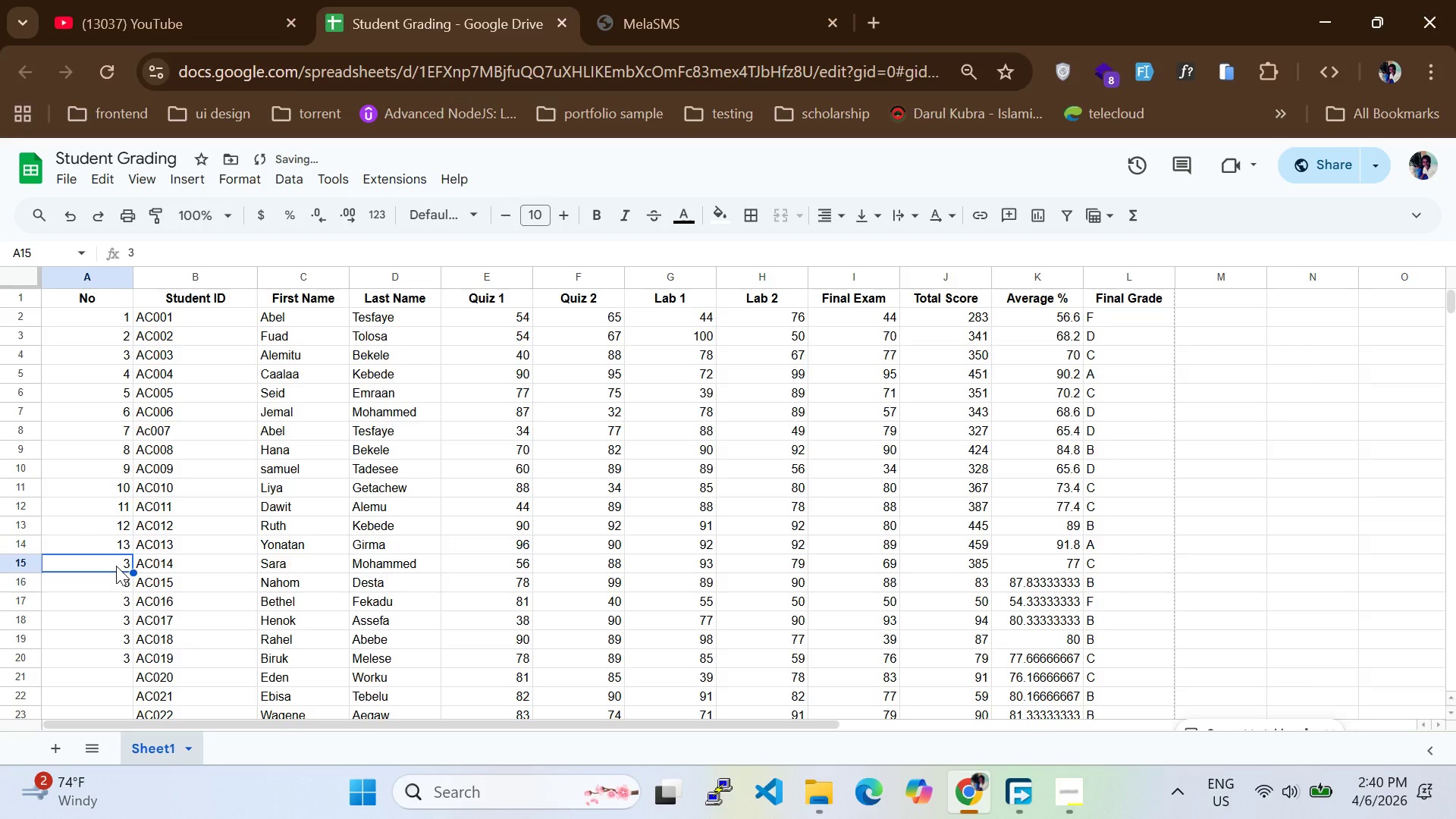 
double_click([116, 566])
 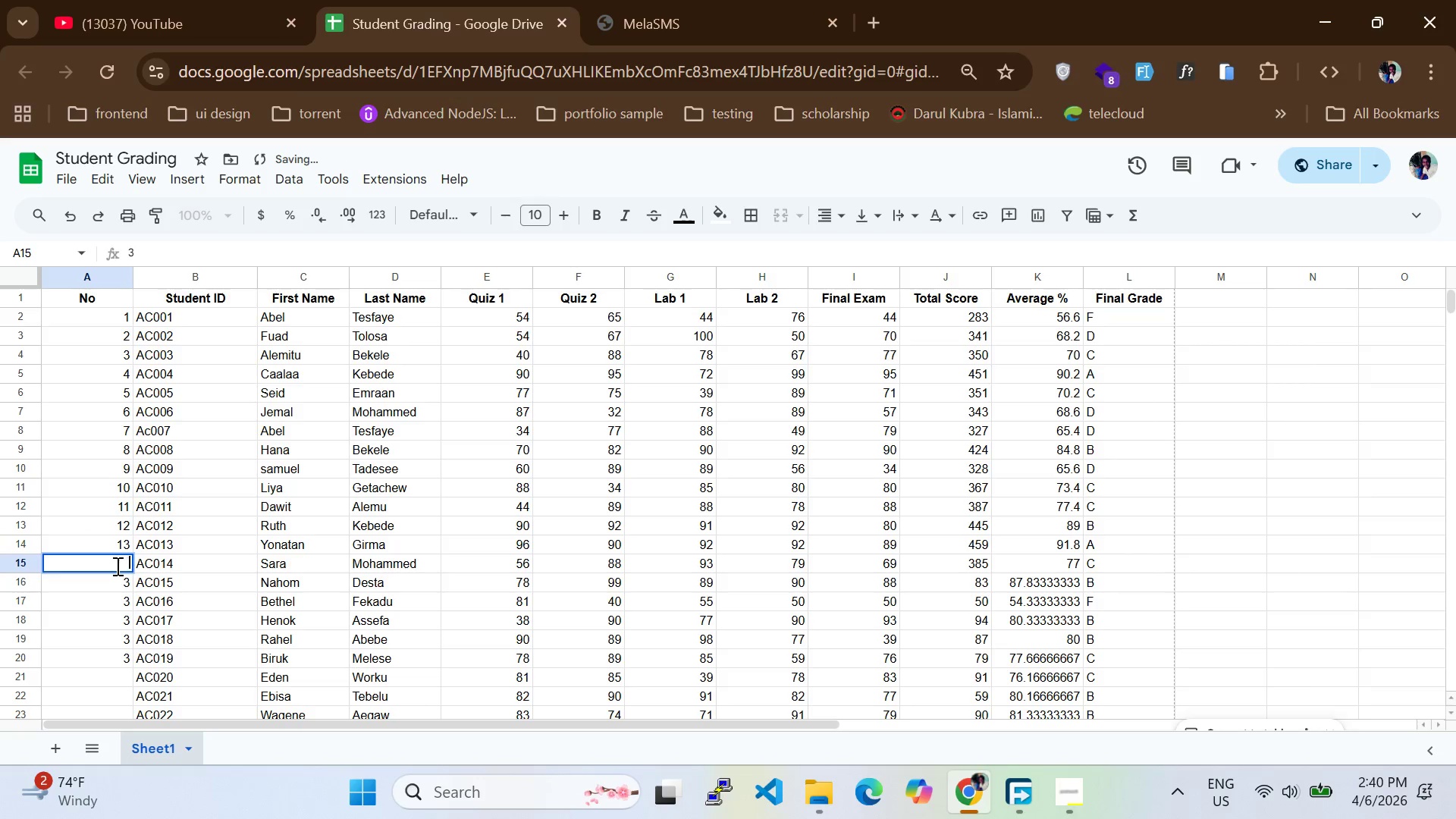 
key(Backspace)
type(14)
 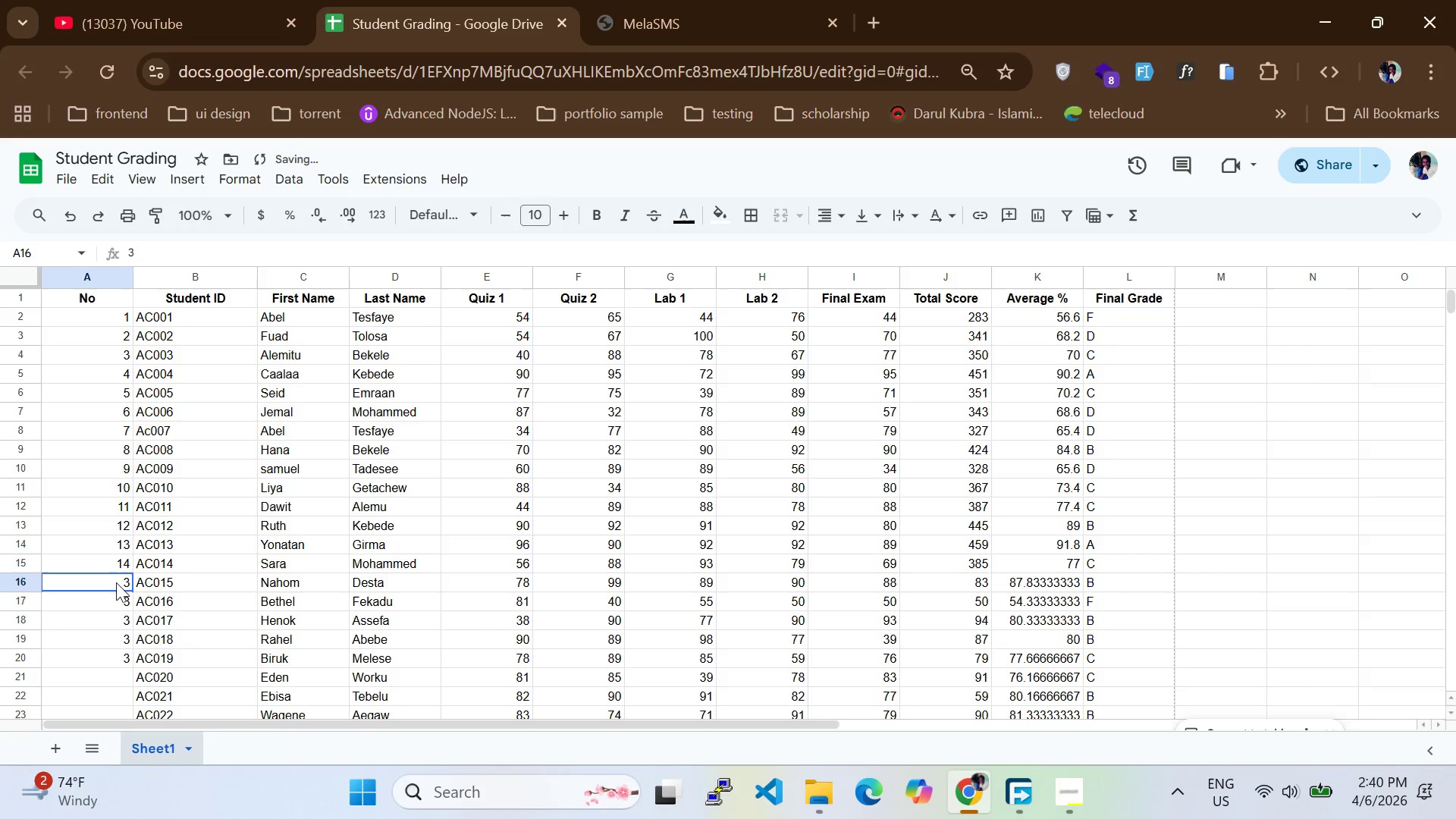 
double_click([116, 582])
 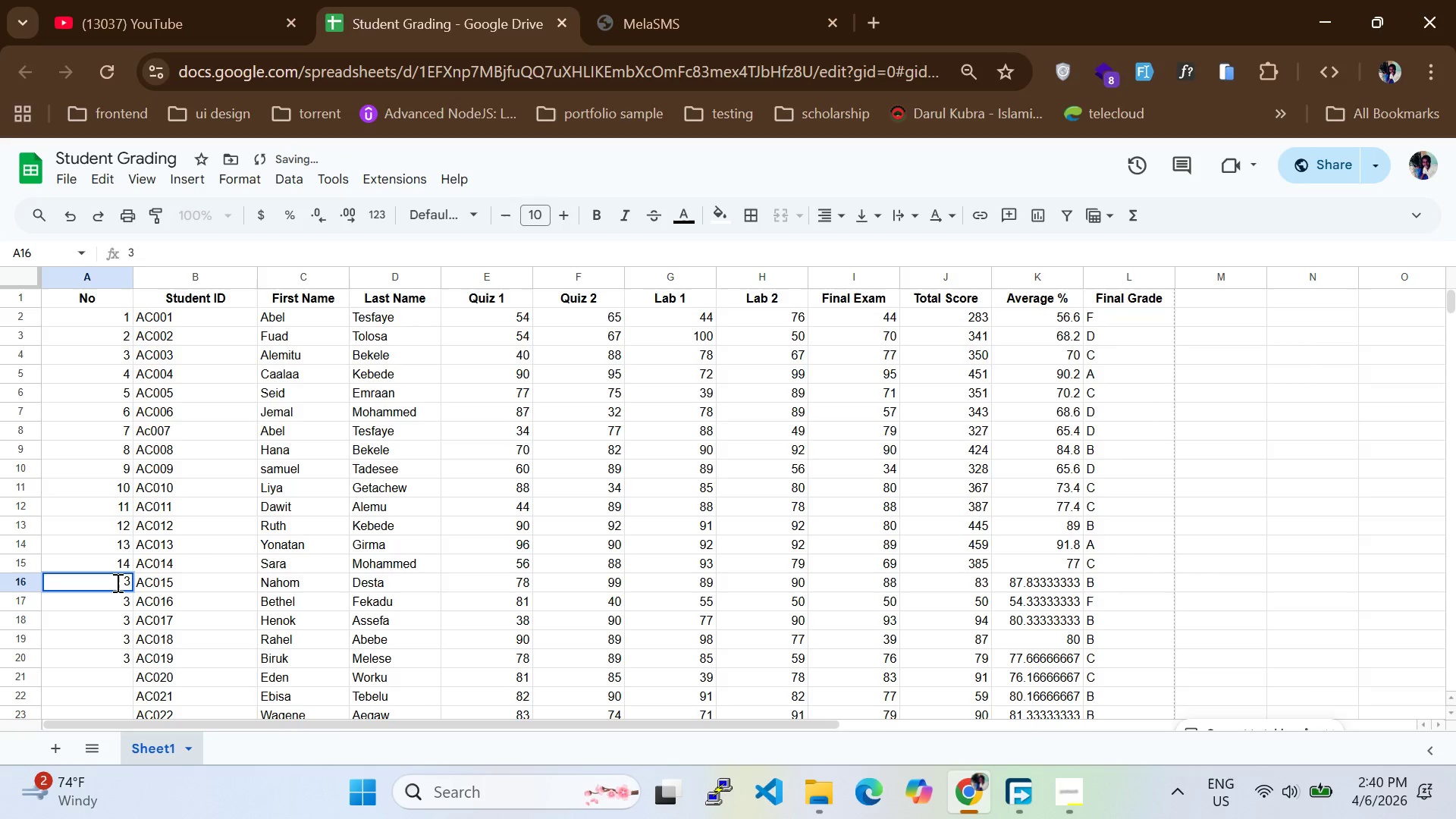 
key(Backspace)
type(14)
 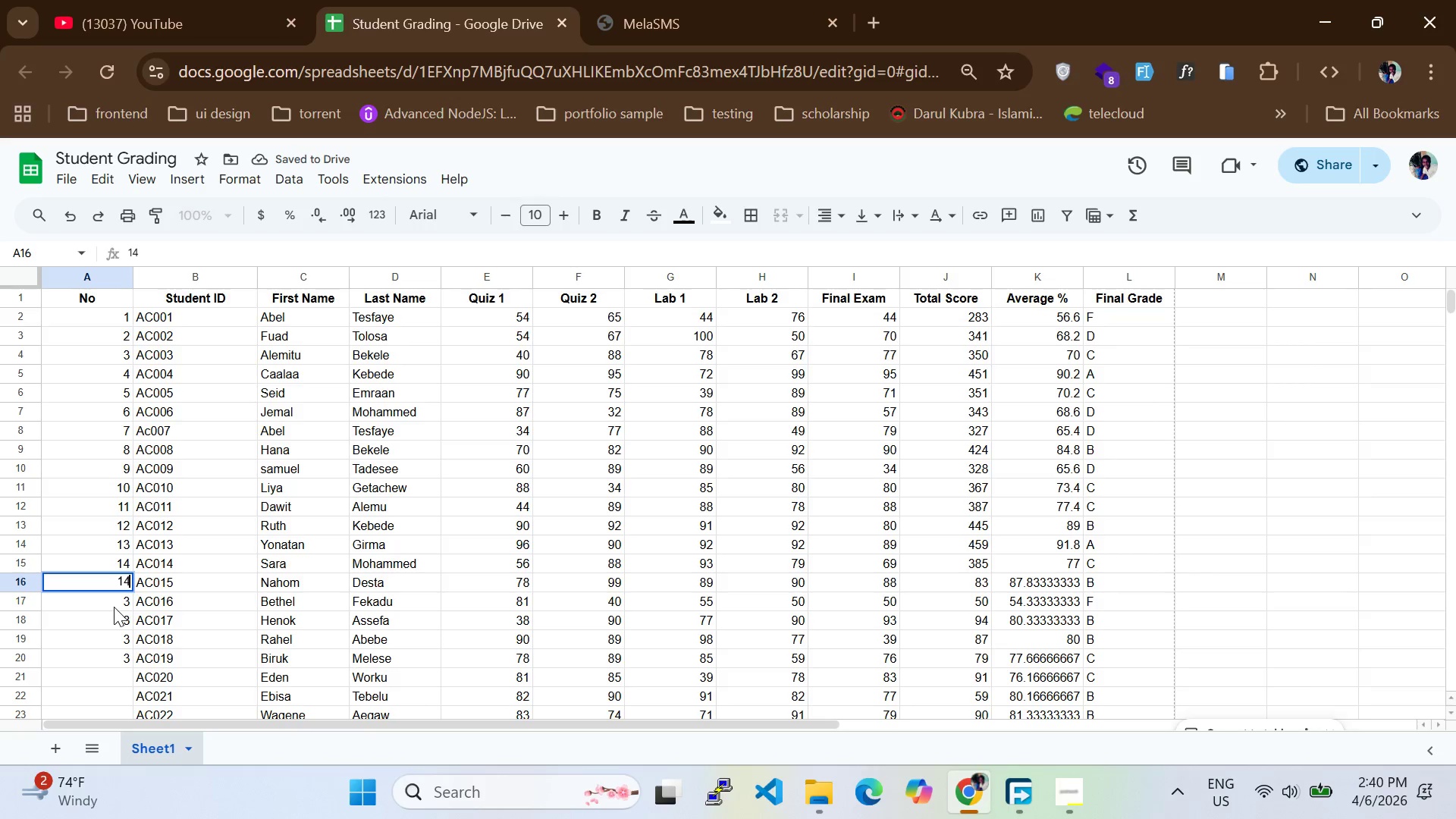 
key(Backspace)
 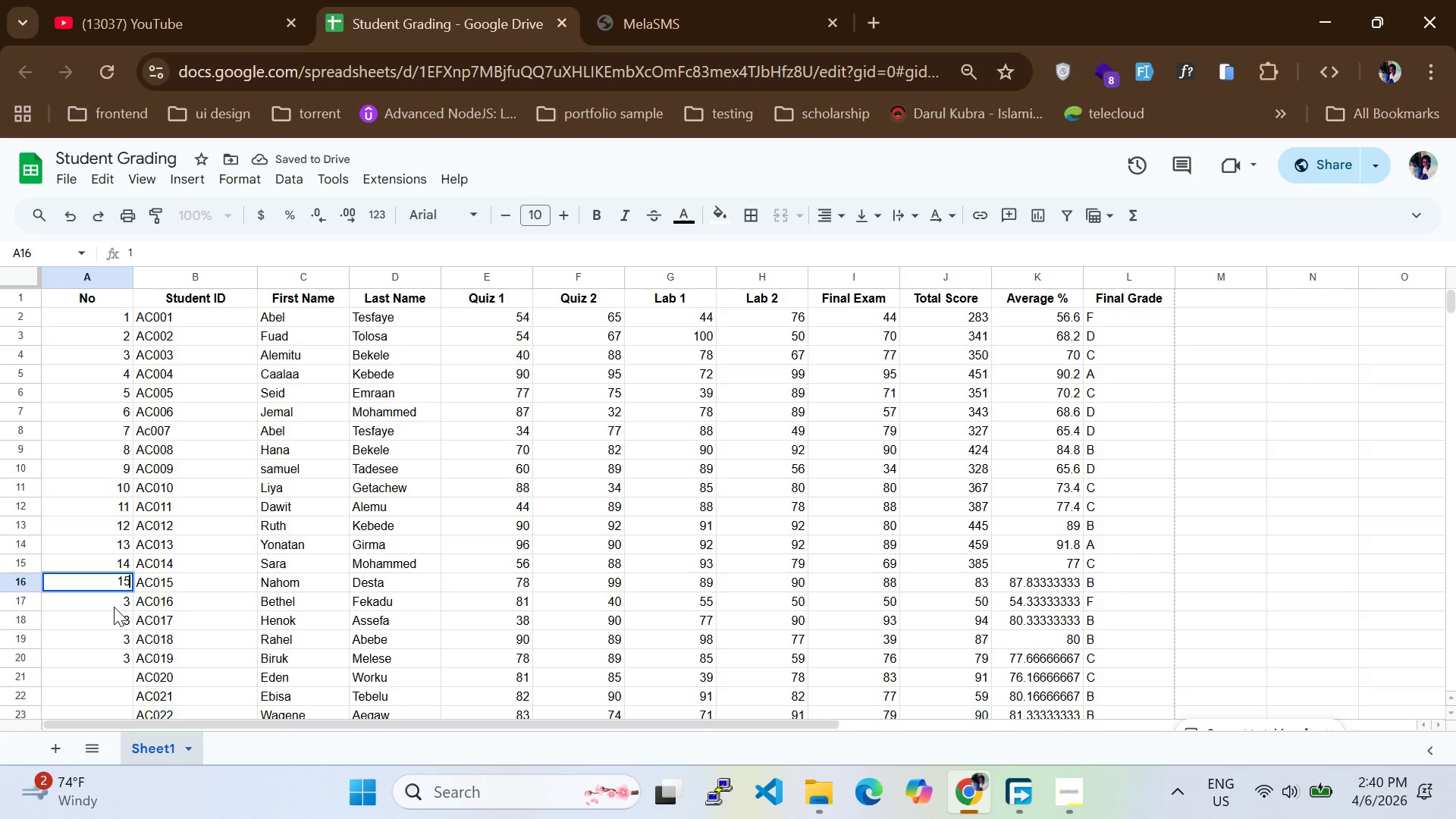 
key(5)
 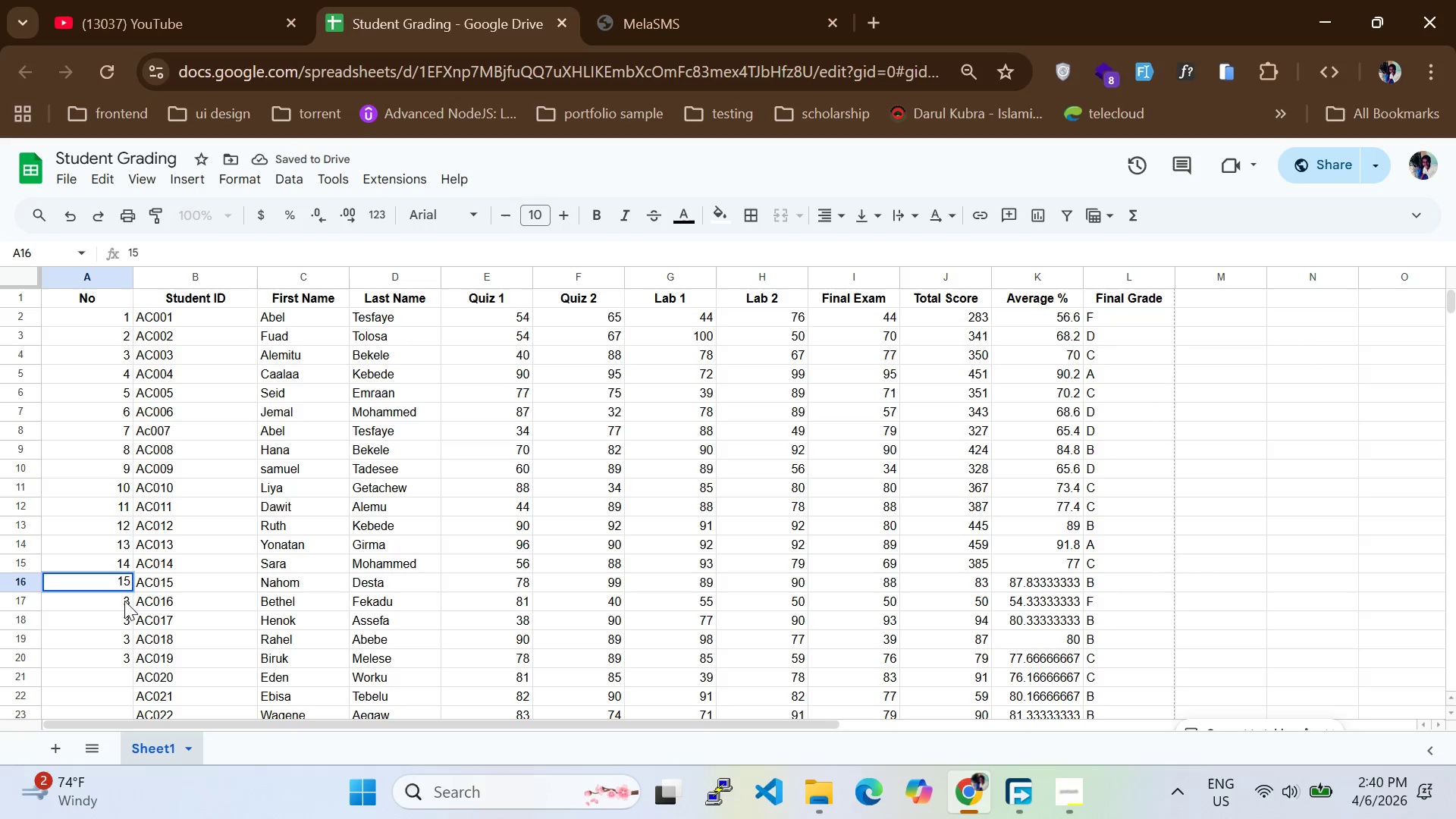 
double_click([124, 601])
 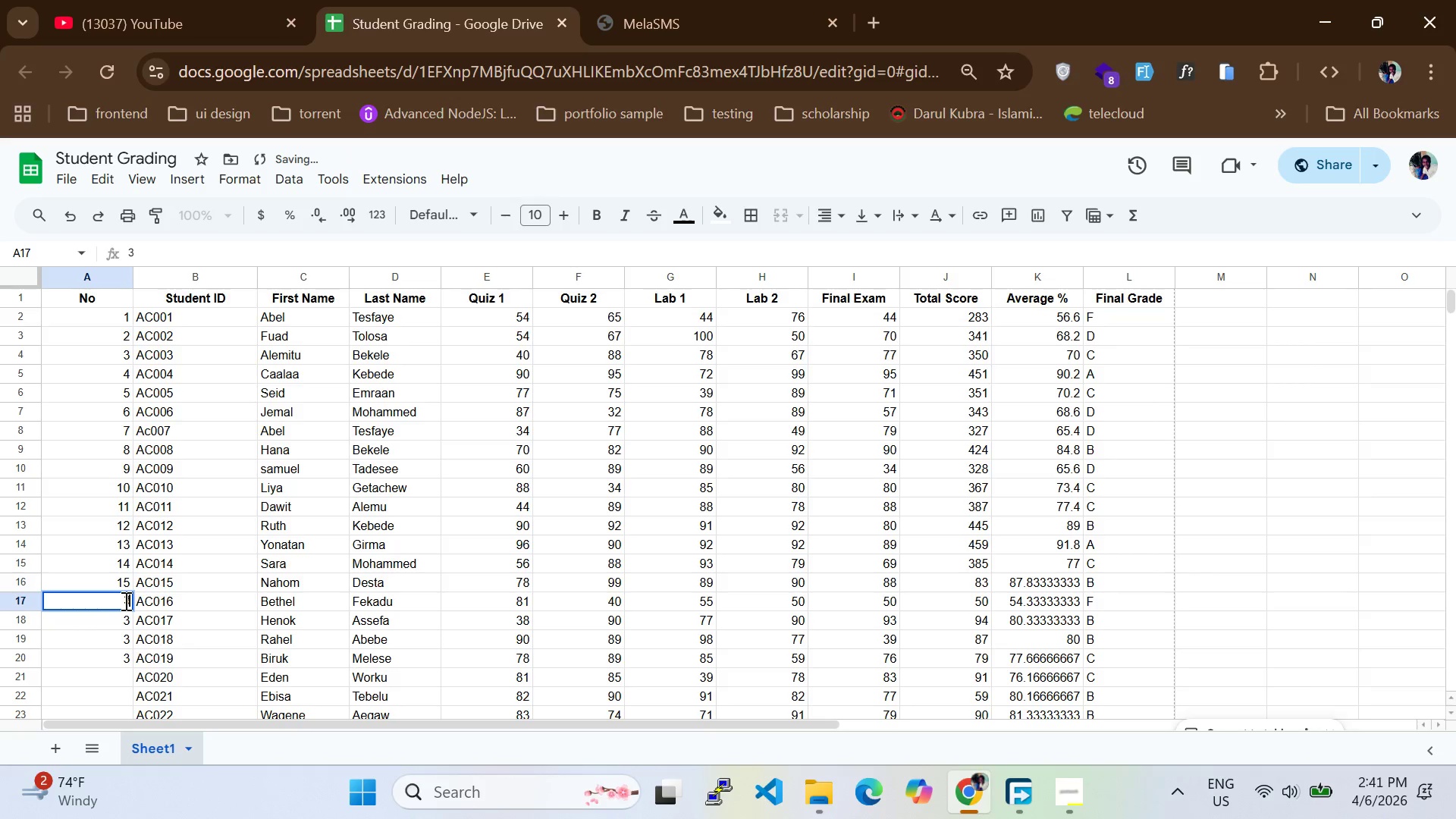 
key(Backspace)
type(16)
 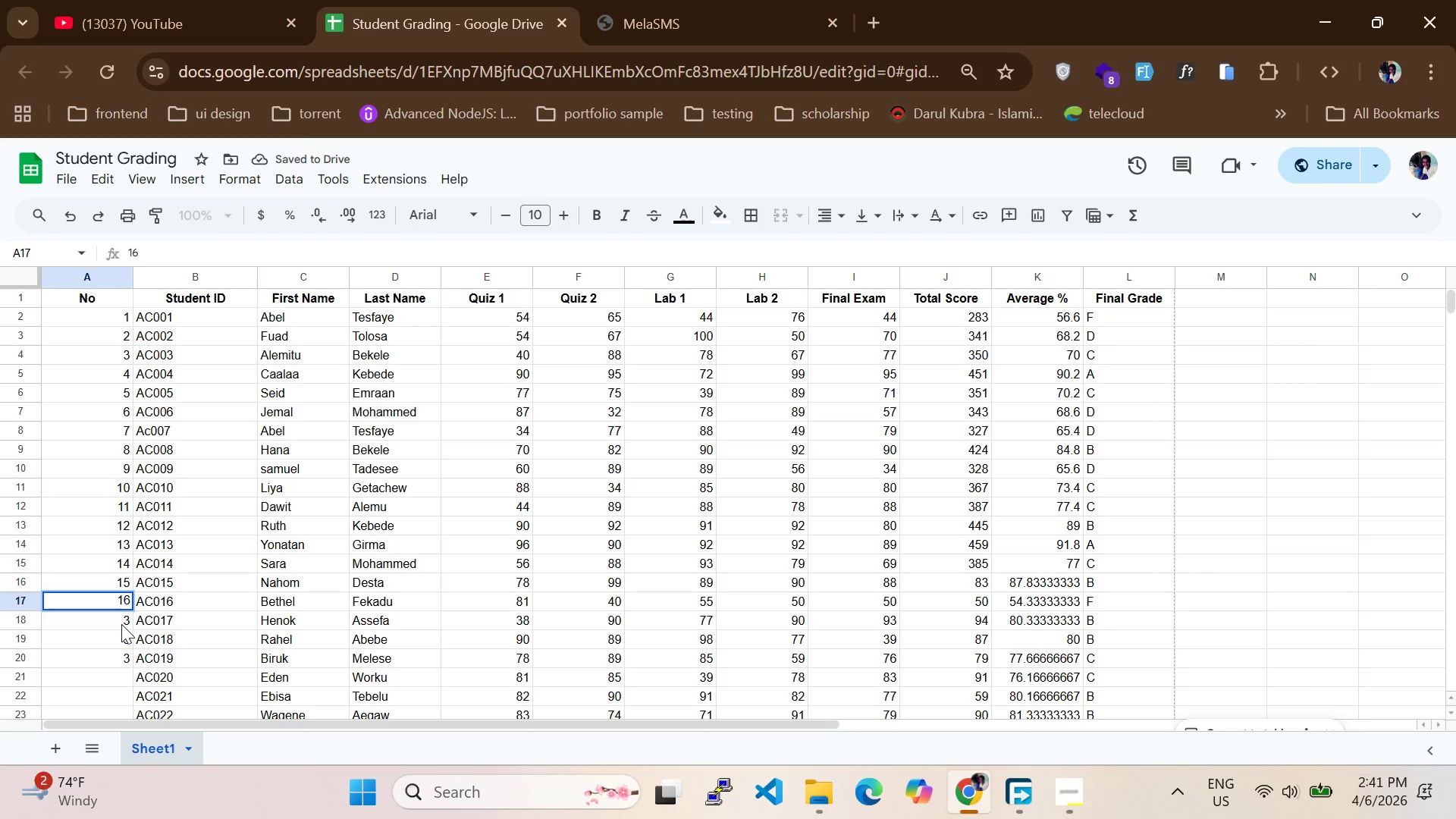 
left_click([121, 624])
 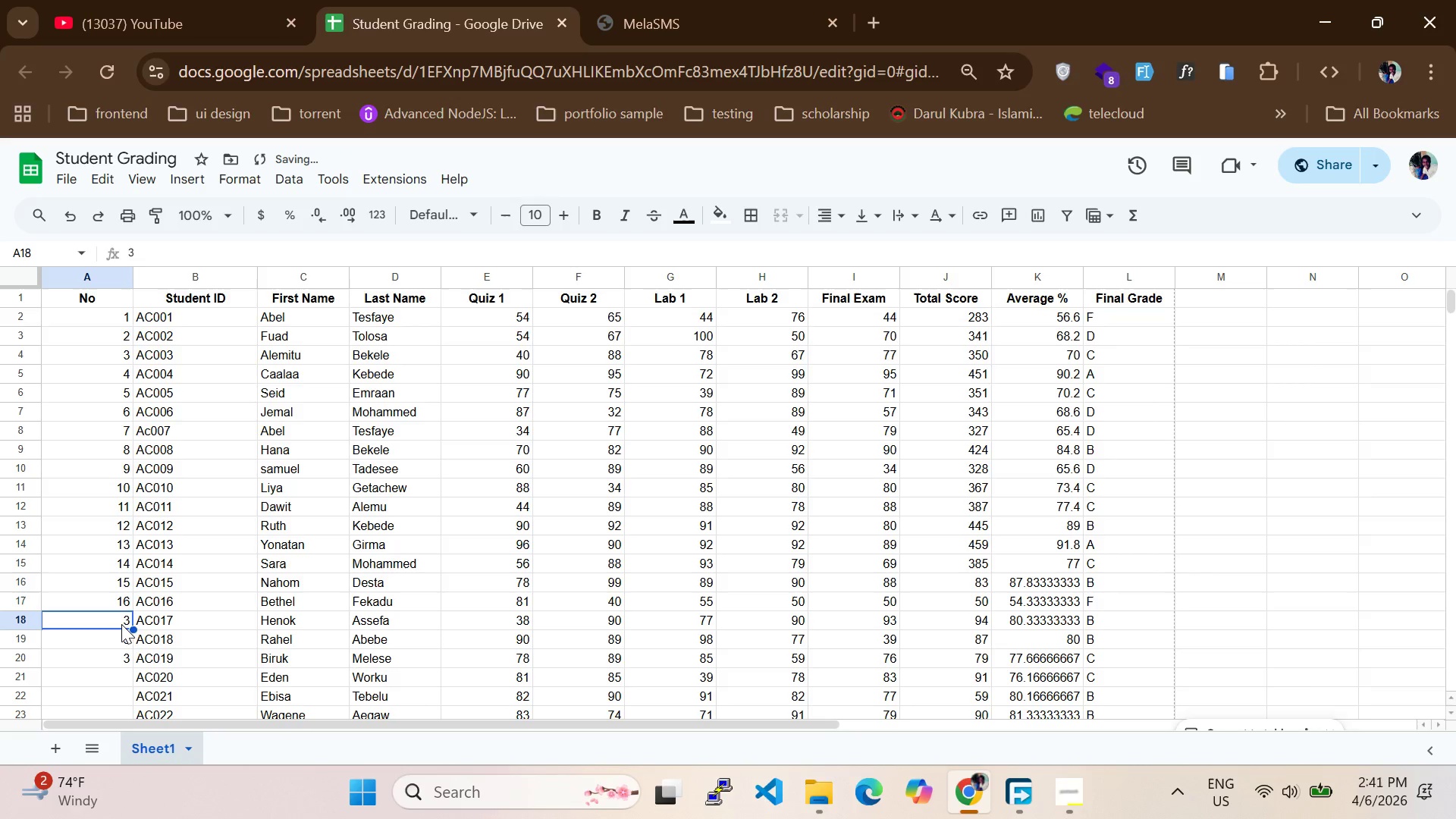 
key(Backspace)
type(17)
 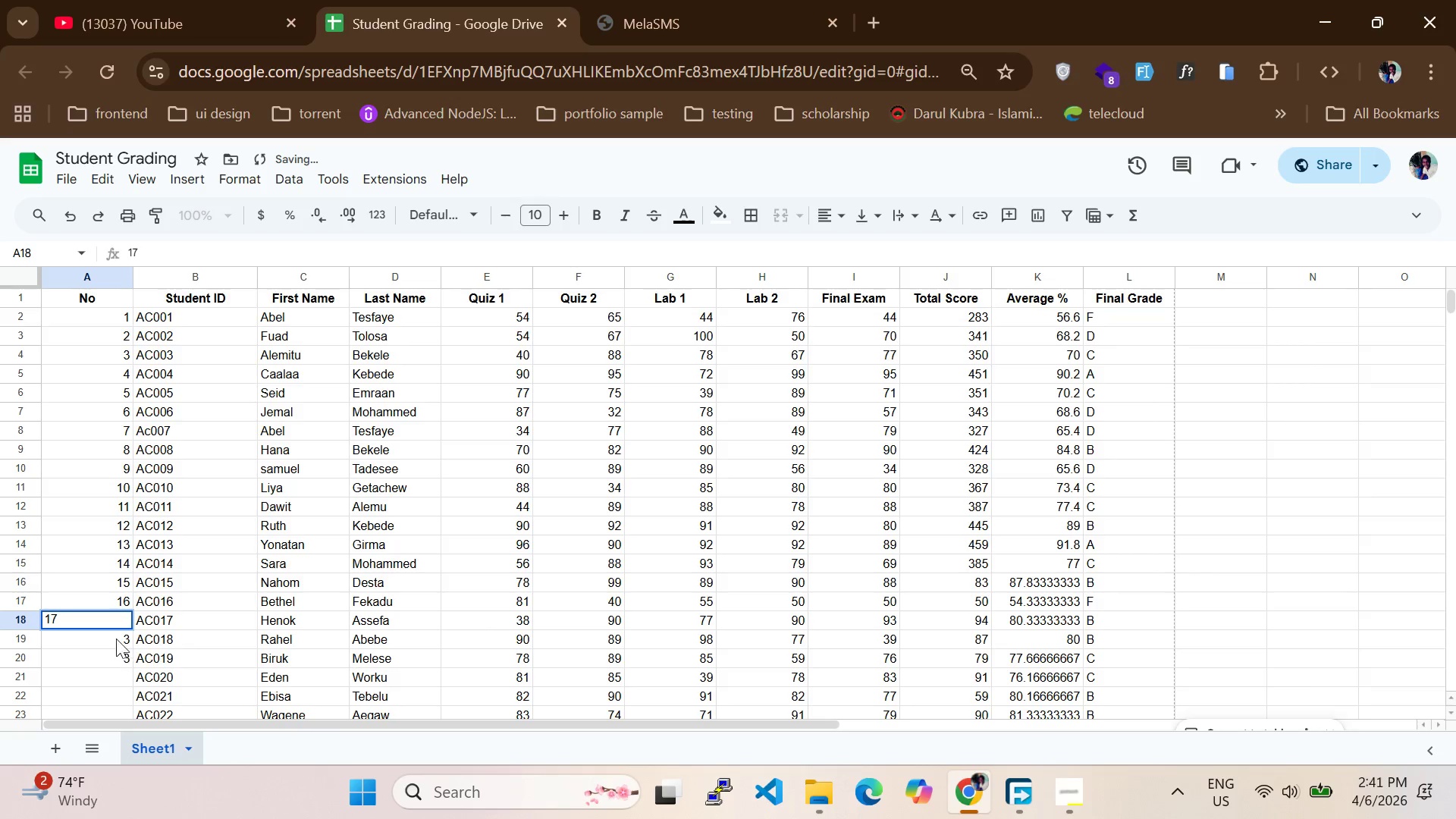 
left_click([116, 635])
 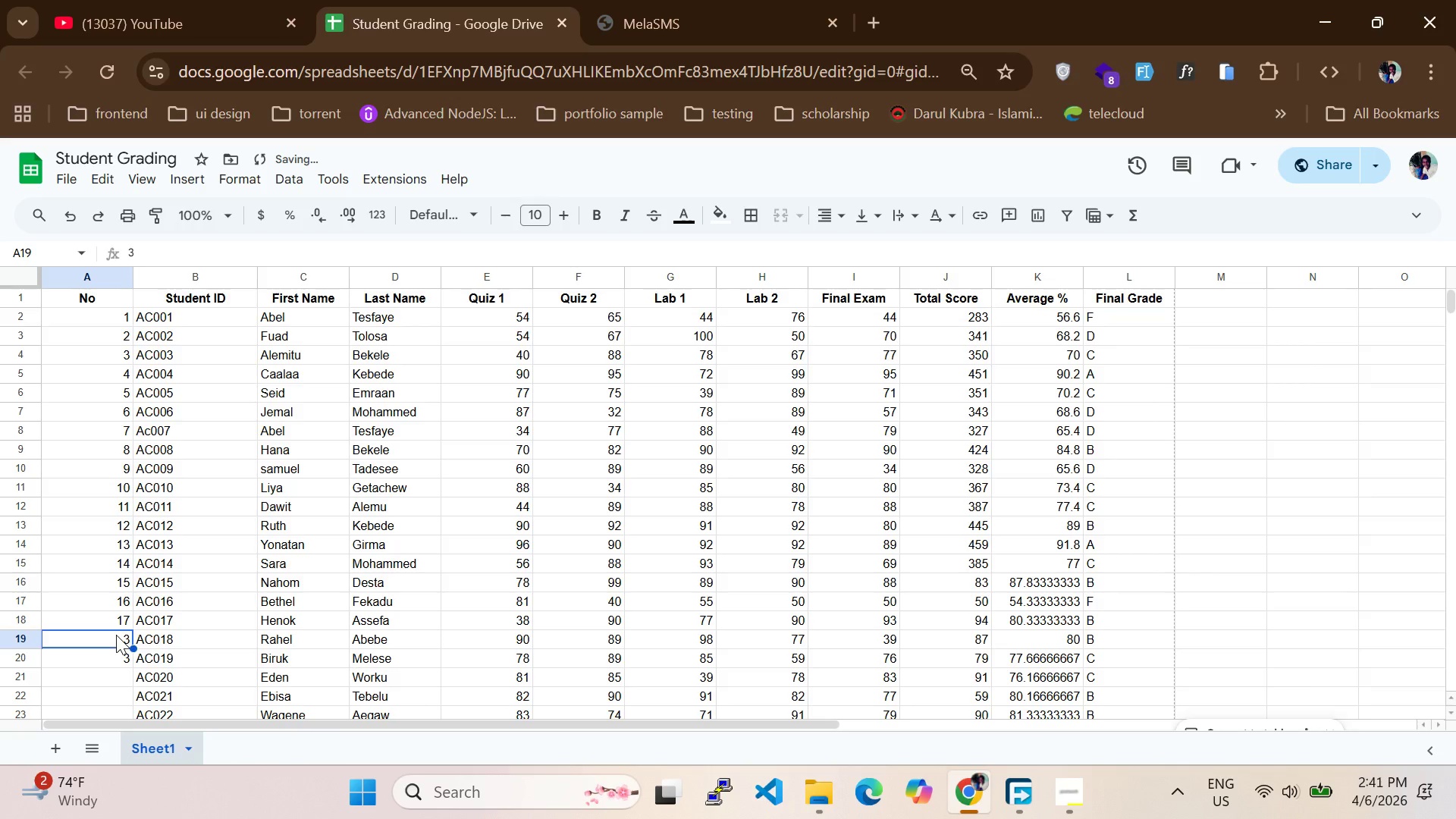 
key(Backspace)
type(18)
 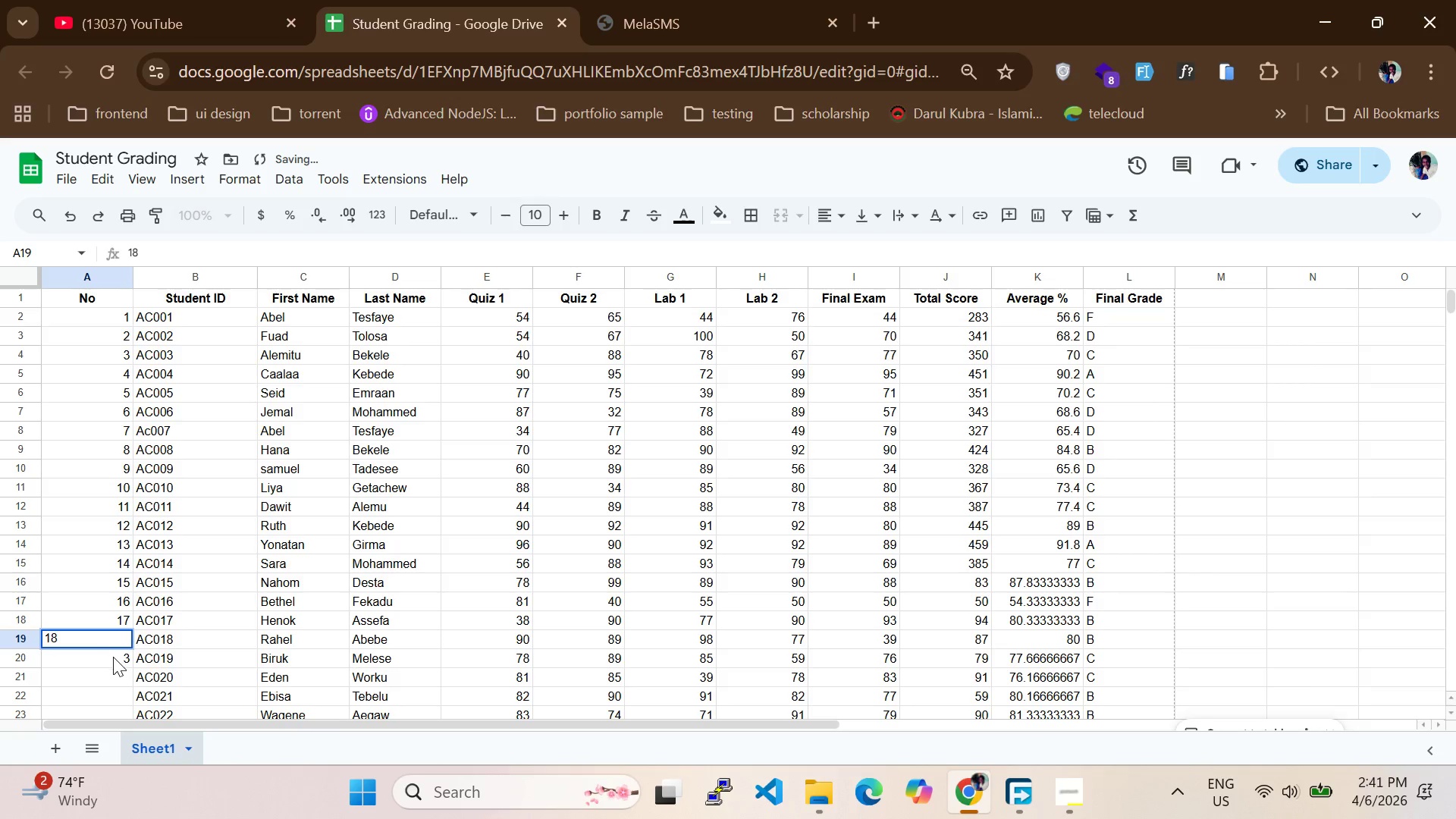 
left_click([113, 657])
 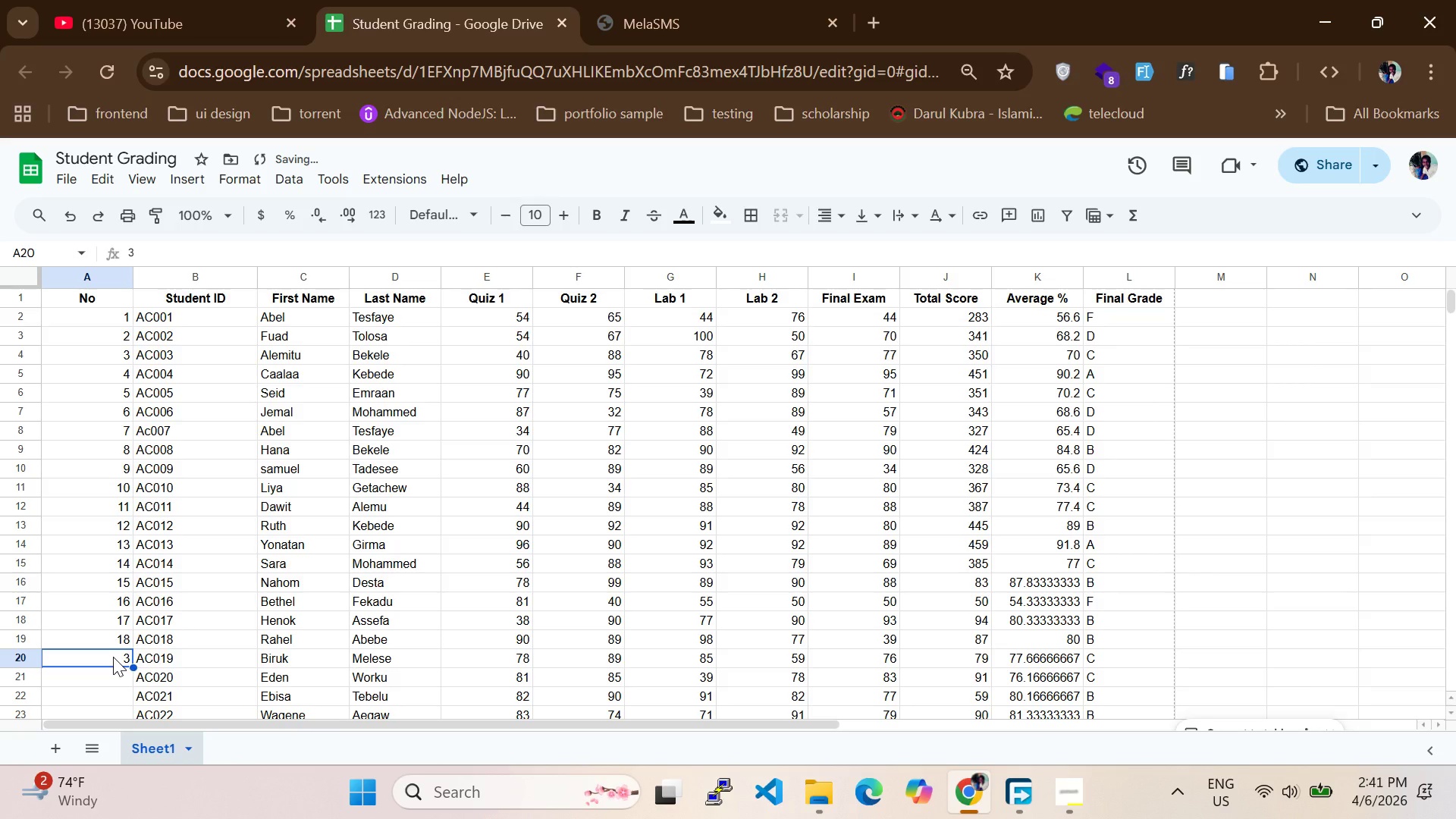 
key(Backspace)
type(19)
 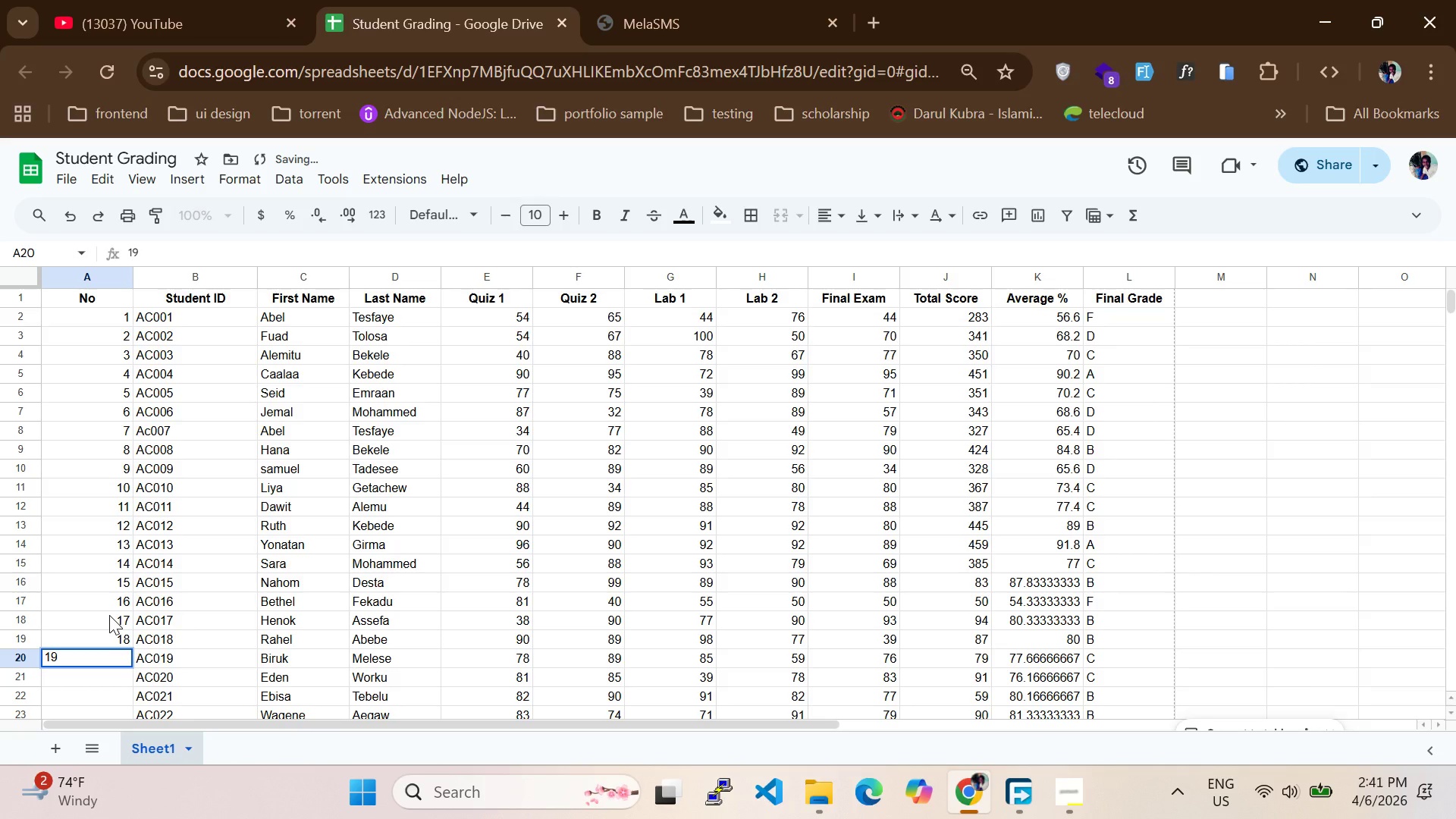 
scroll: coordinate [228, 463], scroll_direction: none, amount: 0.0
 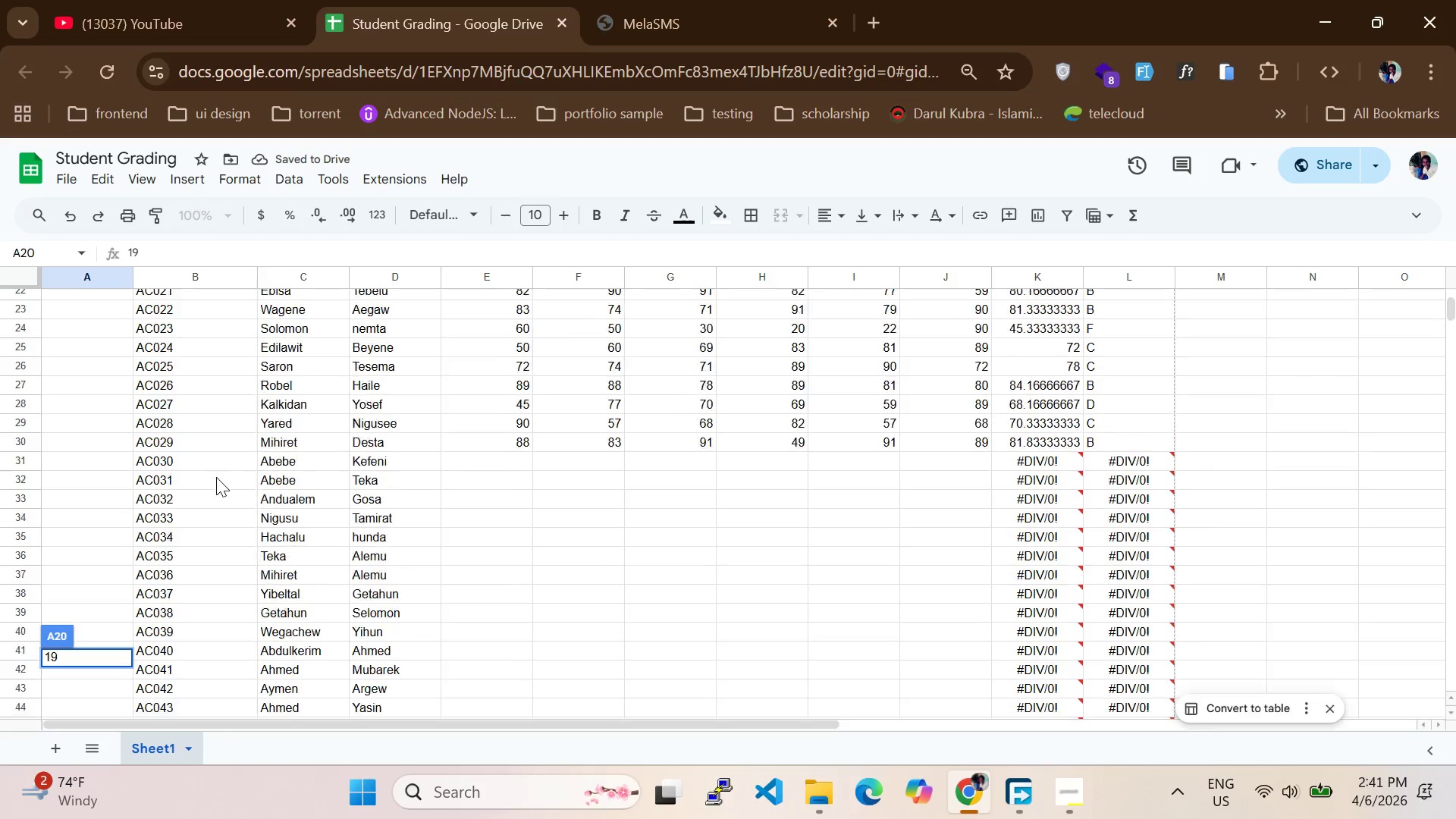 
scroll: coordinate [216, 477], scroll_direction: up, amount: 1.0
 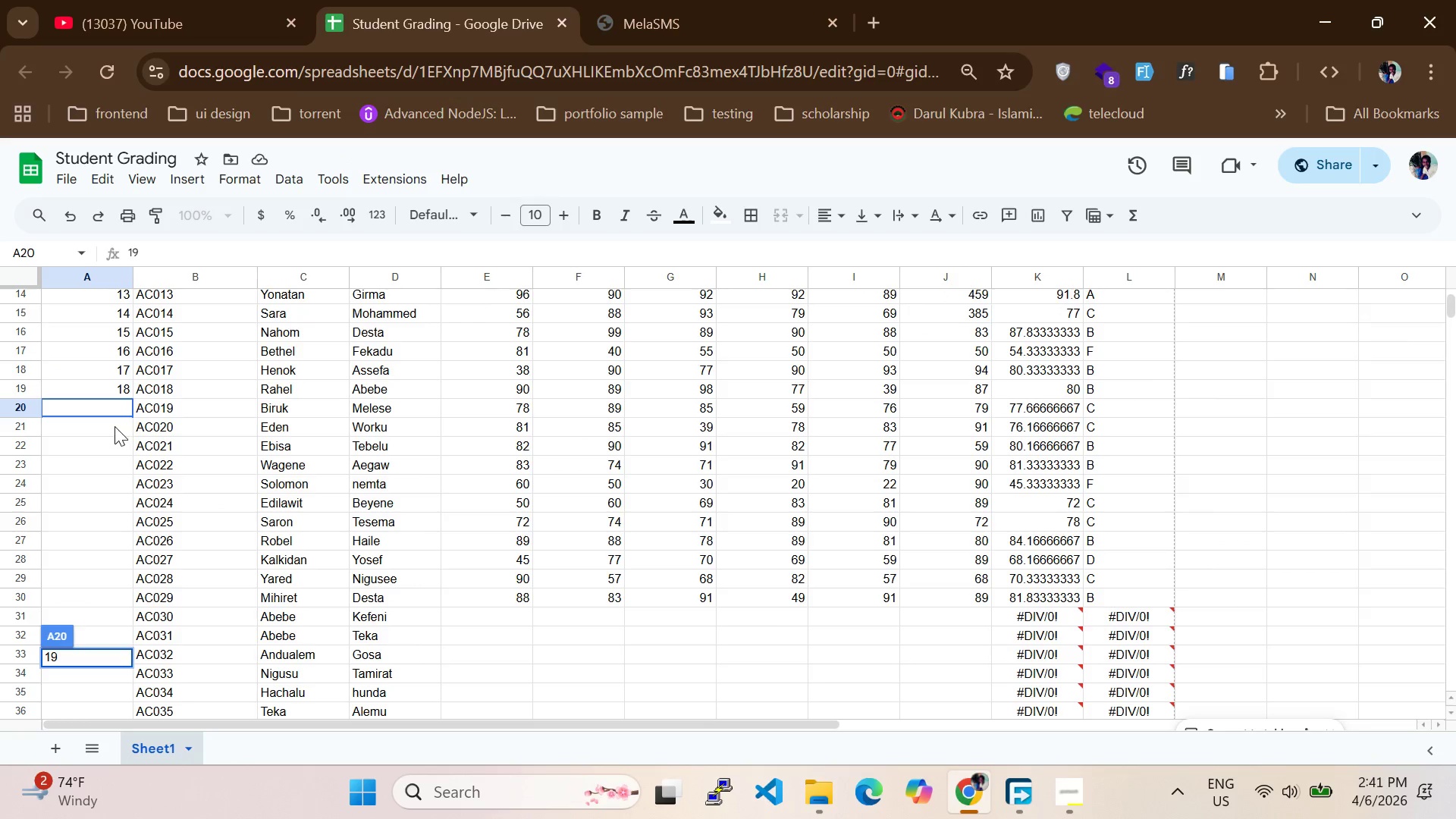 
left_click([112, 425])
 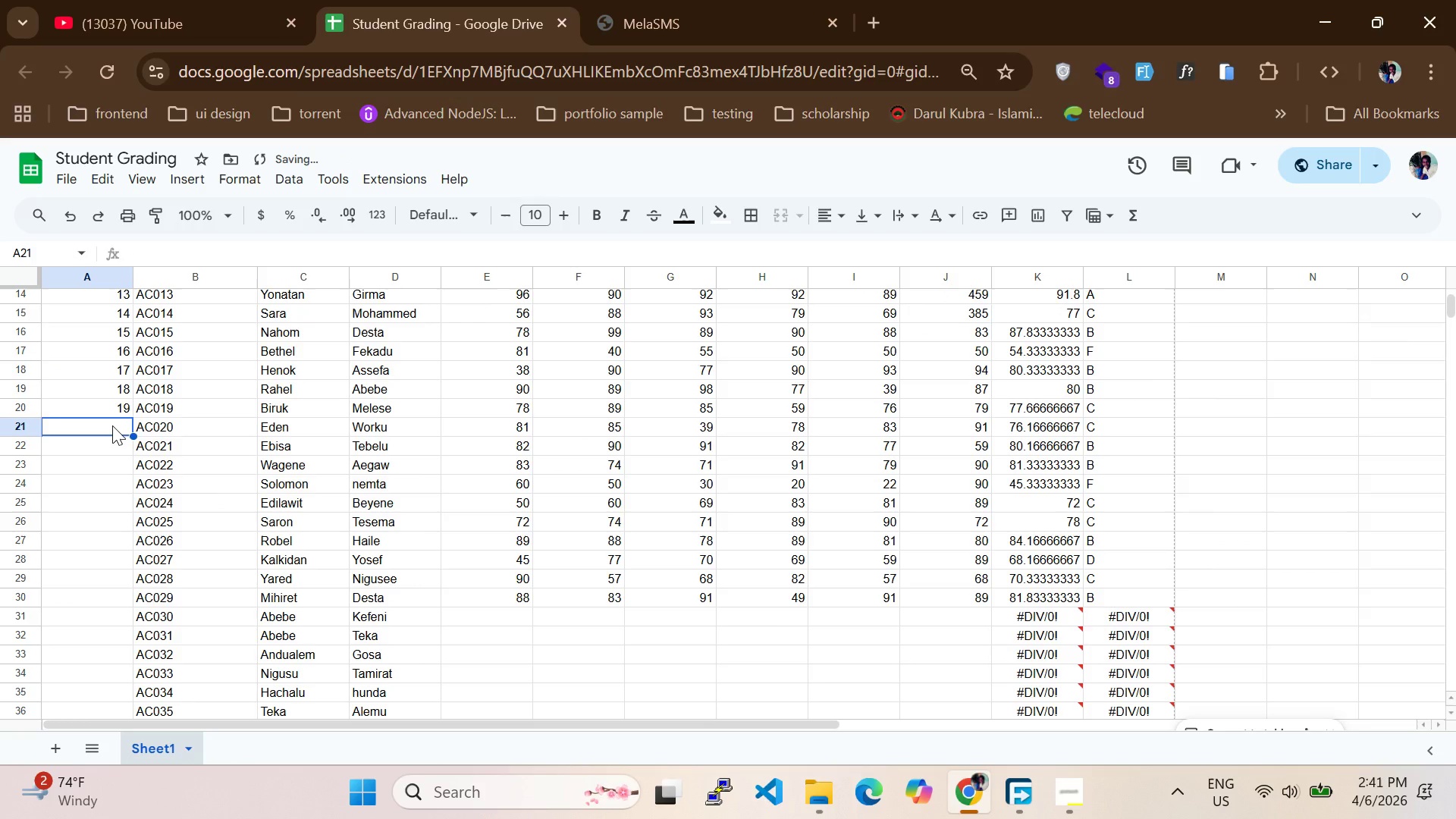 
type(20)
 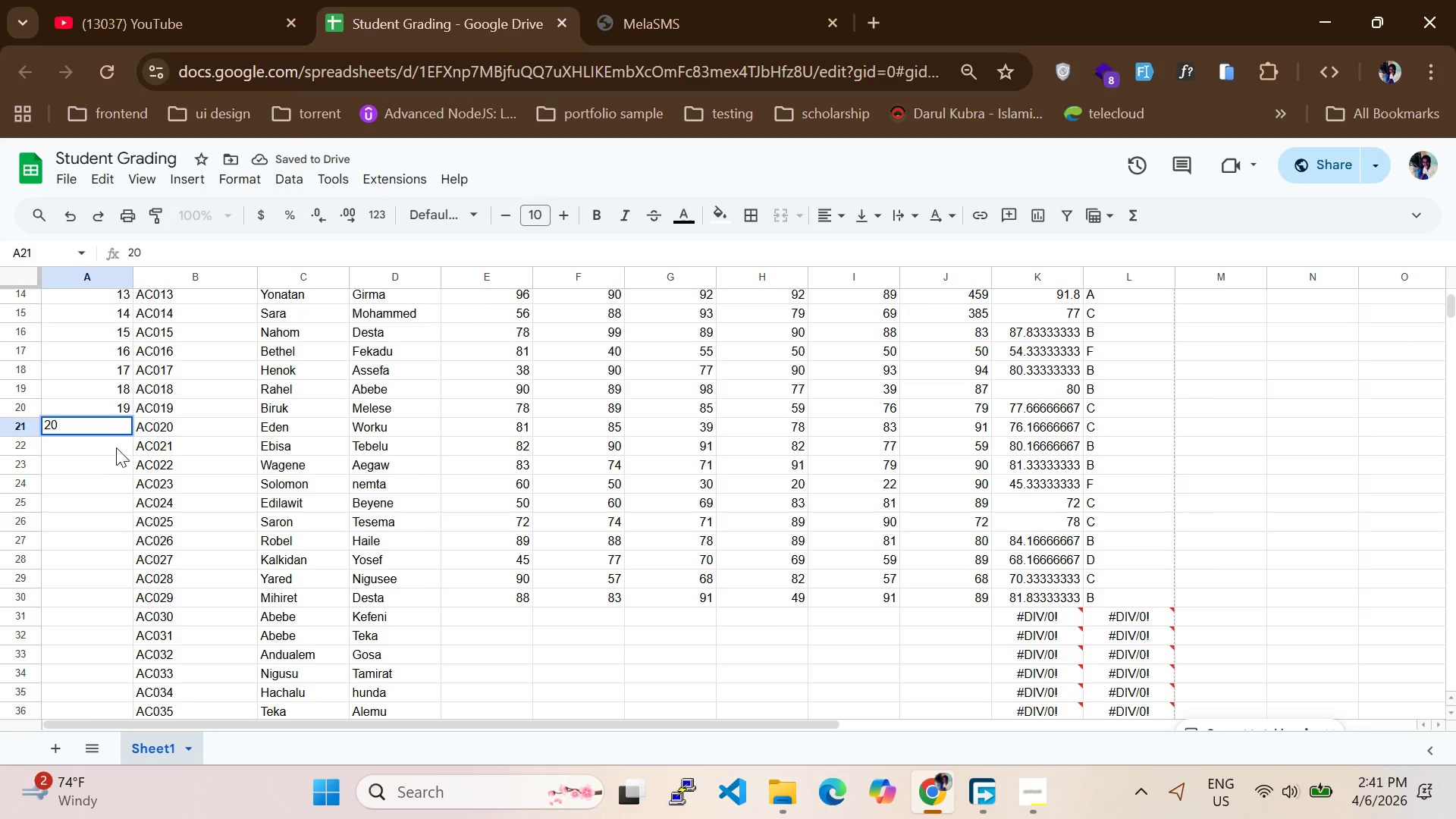 
left_click([116, 449])
 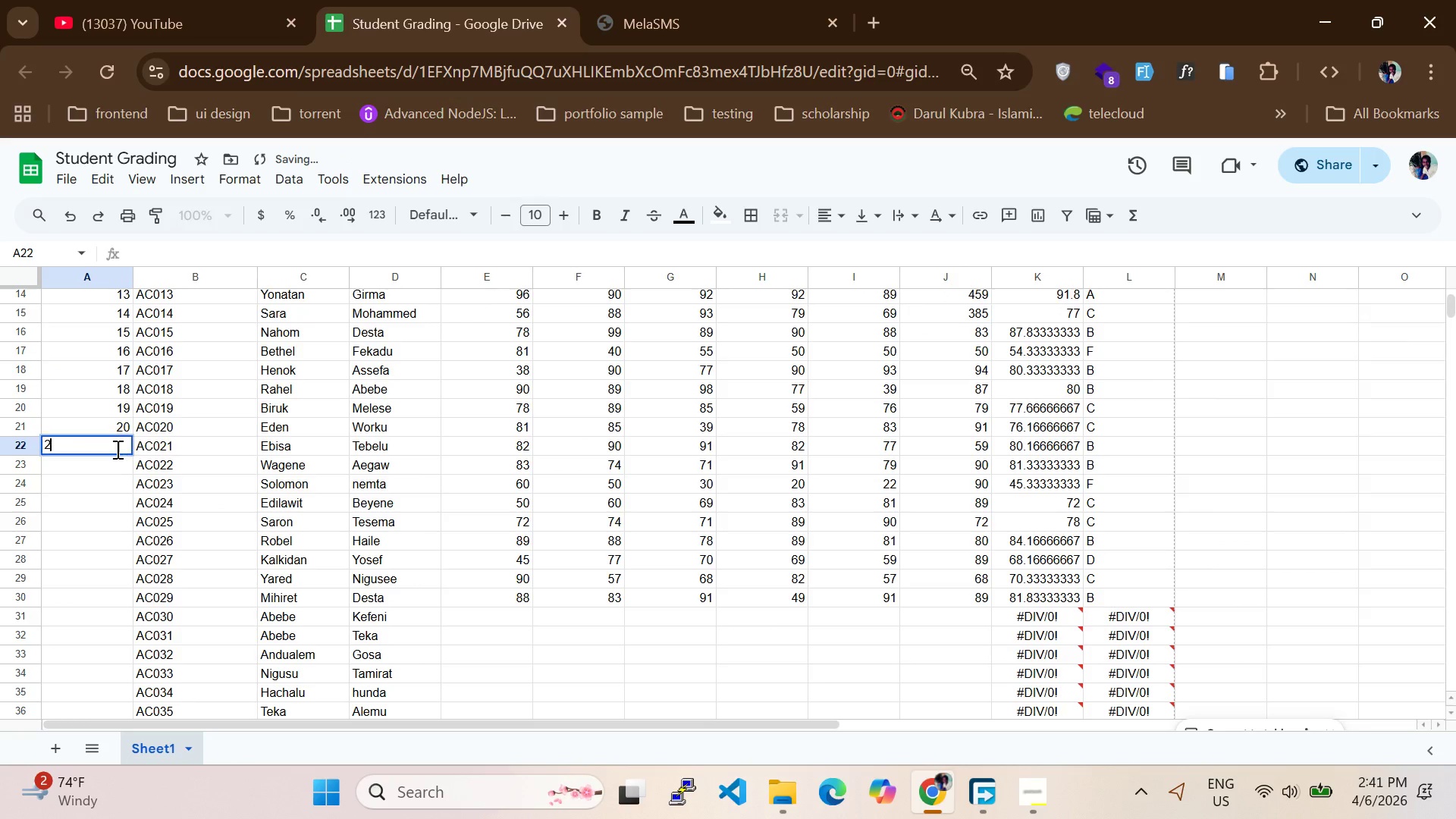 
type(21)
 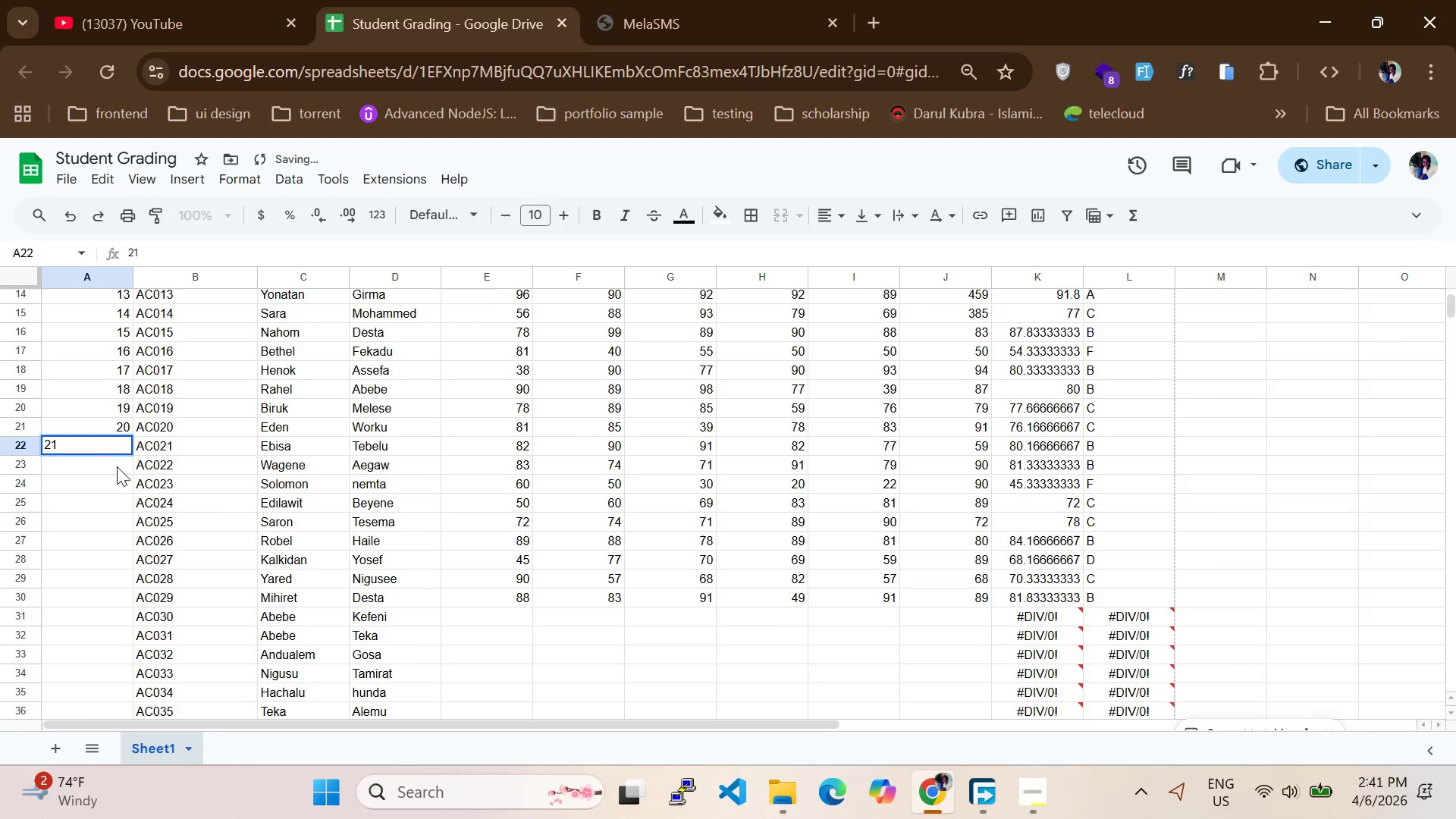 
left_click([117, 467])
 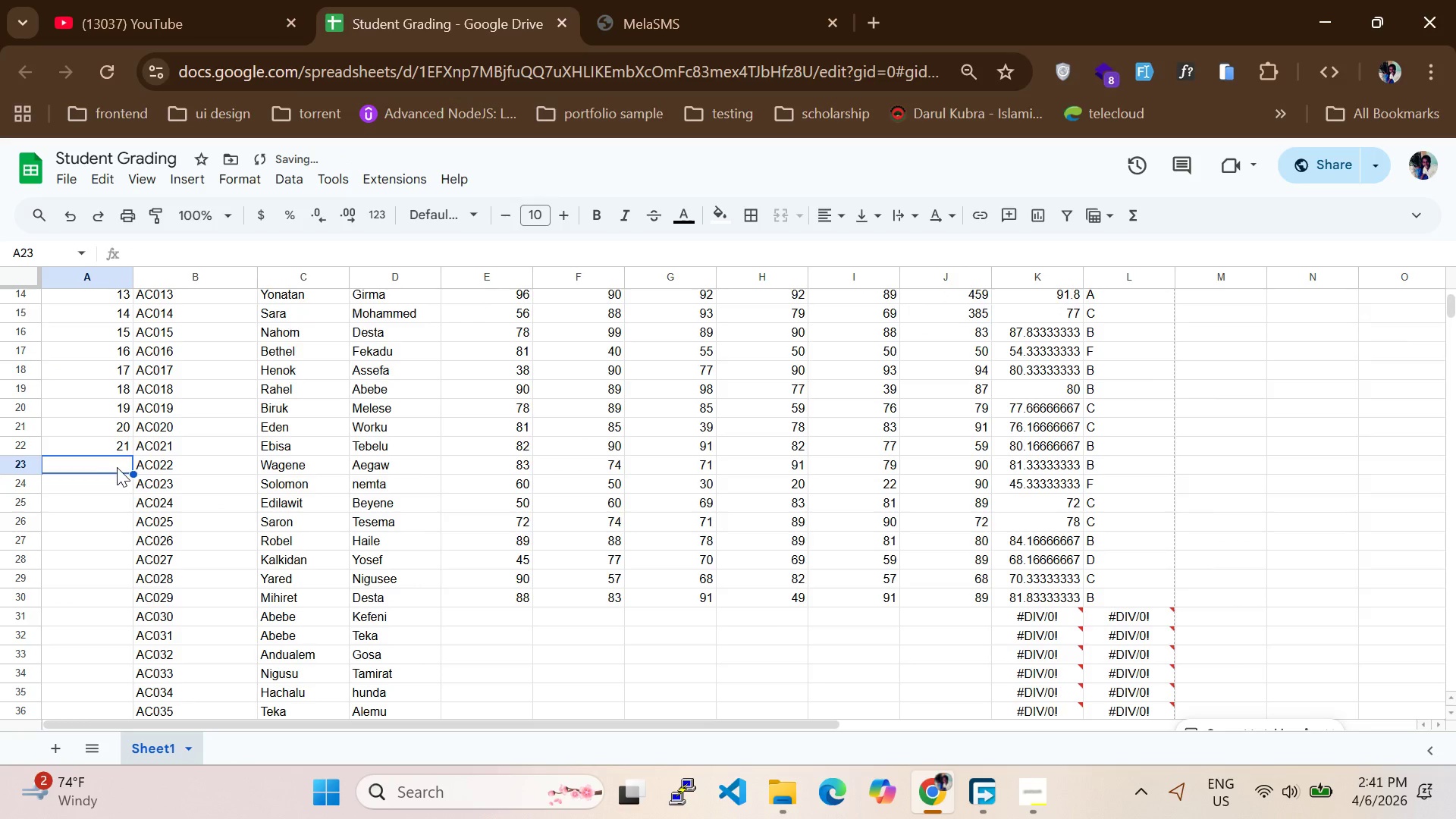 
type(22)
 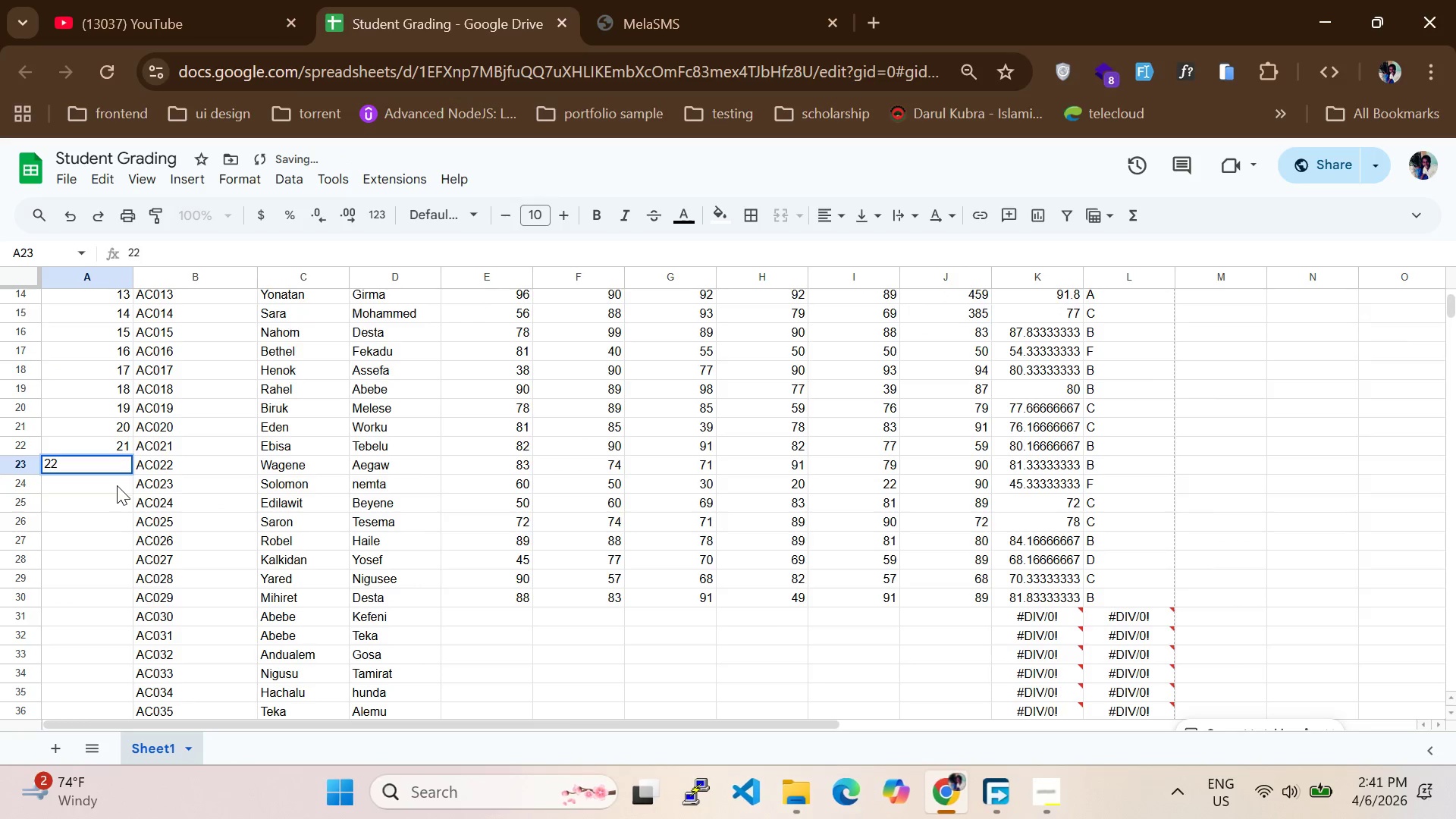 
left_click([117, 485])
 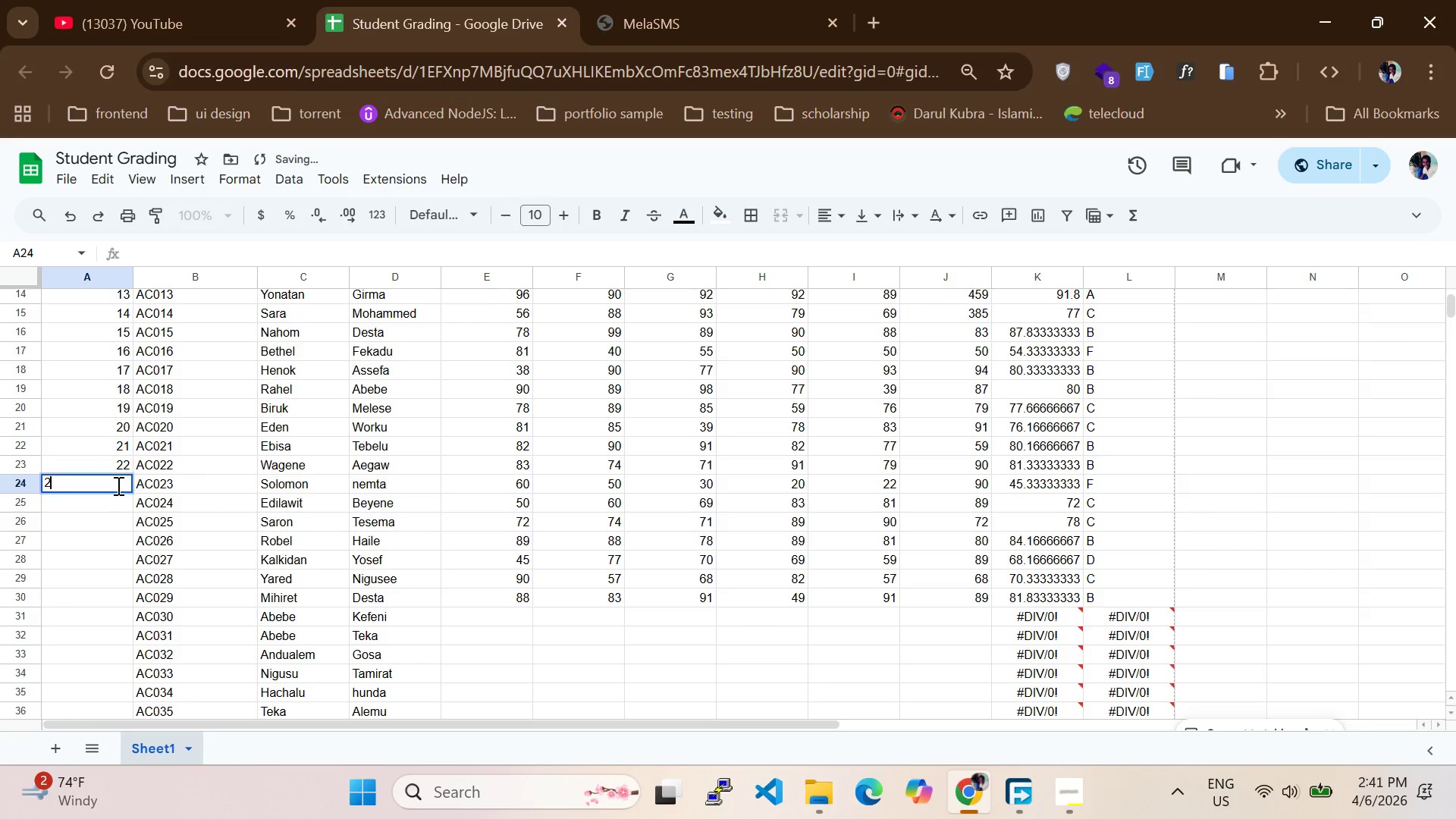 
type(23)
 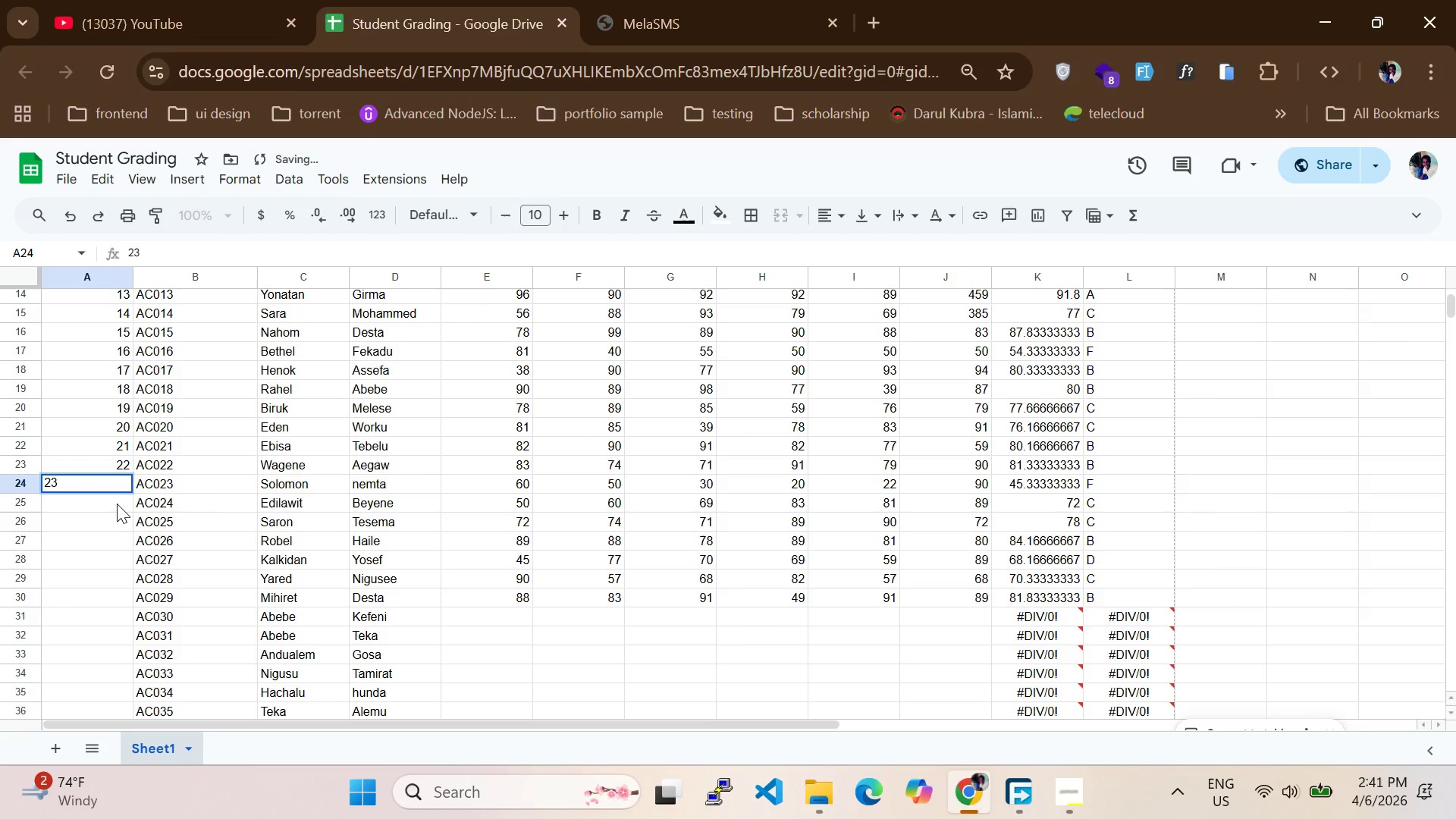 
left_click([117, 504])
 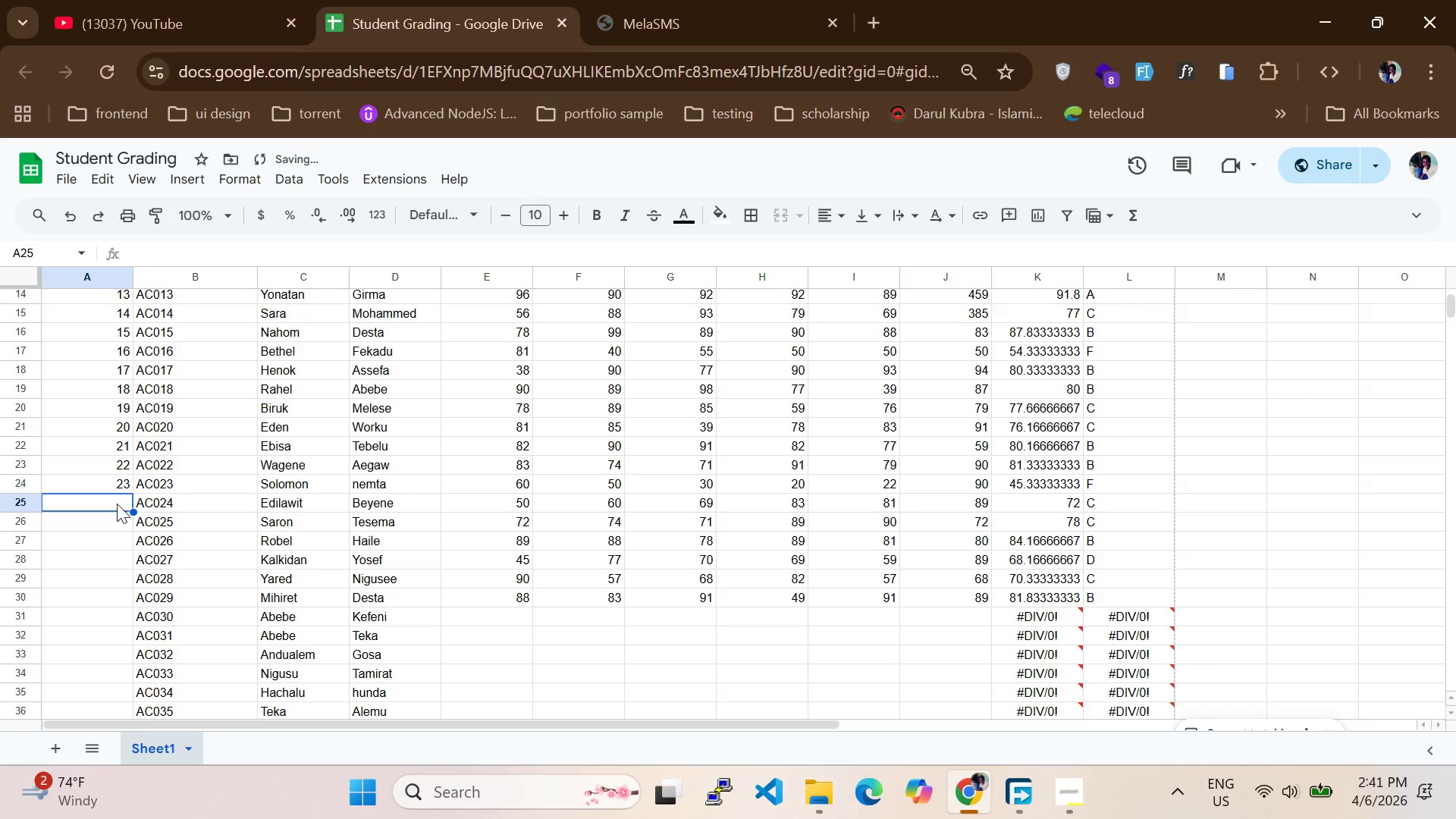 
type(24)
 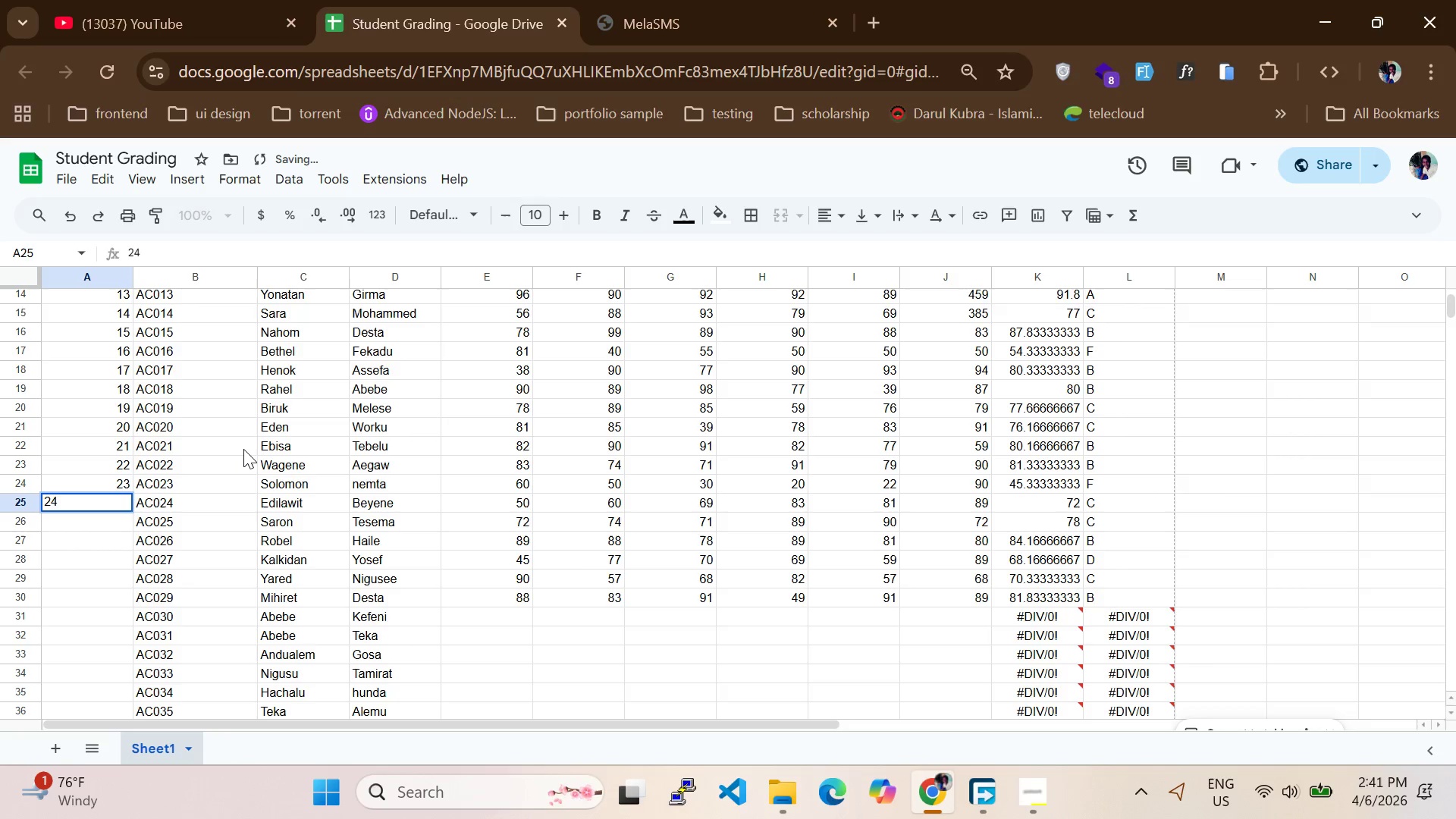 
scroll: coordinate [243, 449], scroll_direction: none, amount: 0.0
 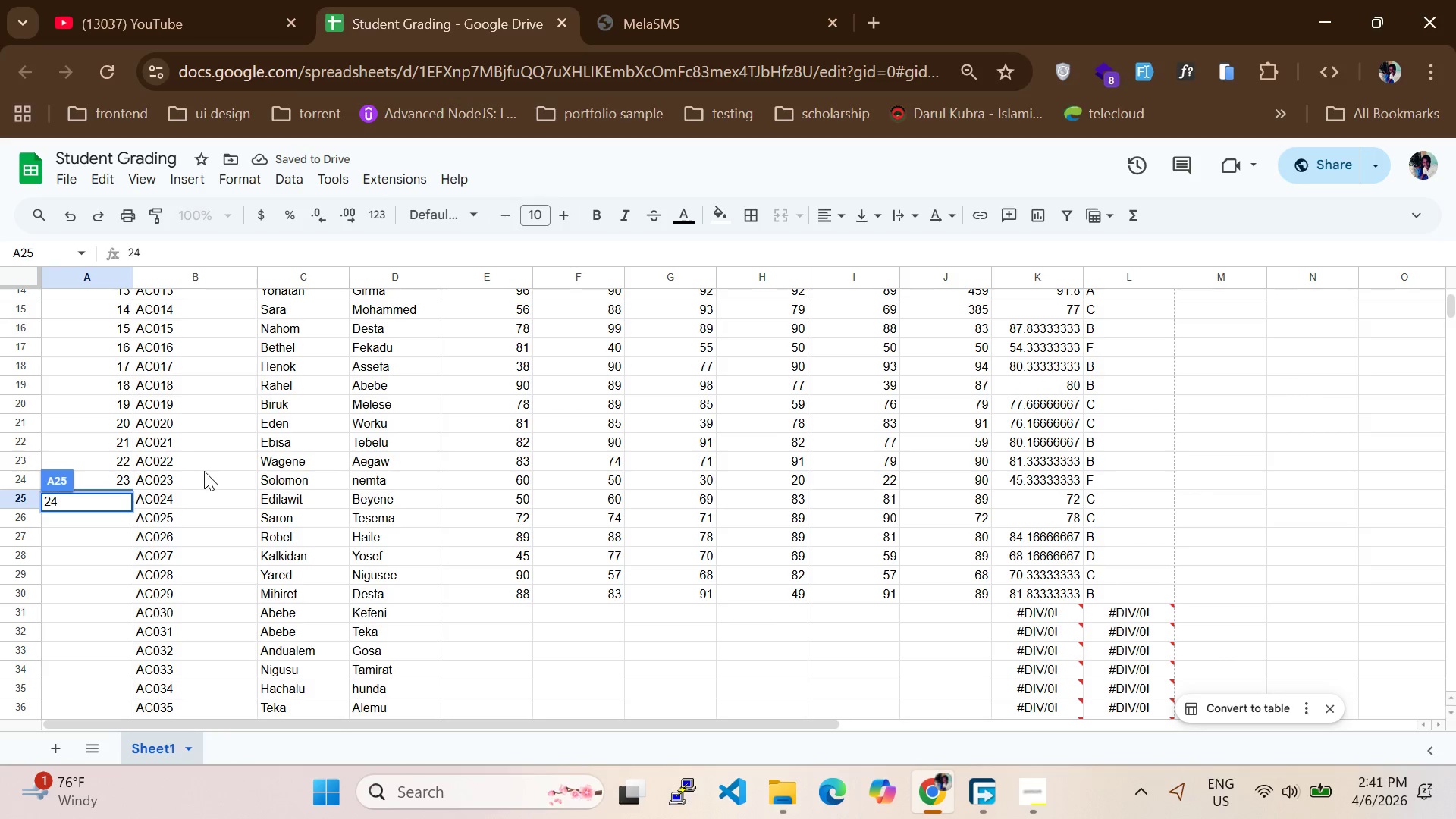 
left_click([202, 472])
 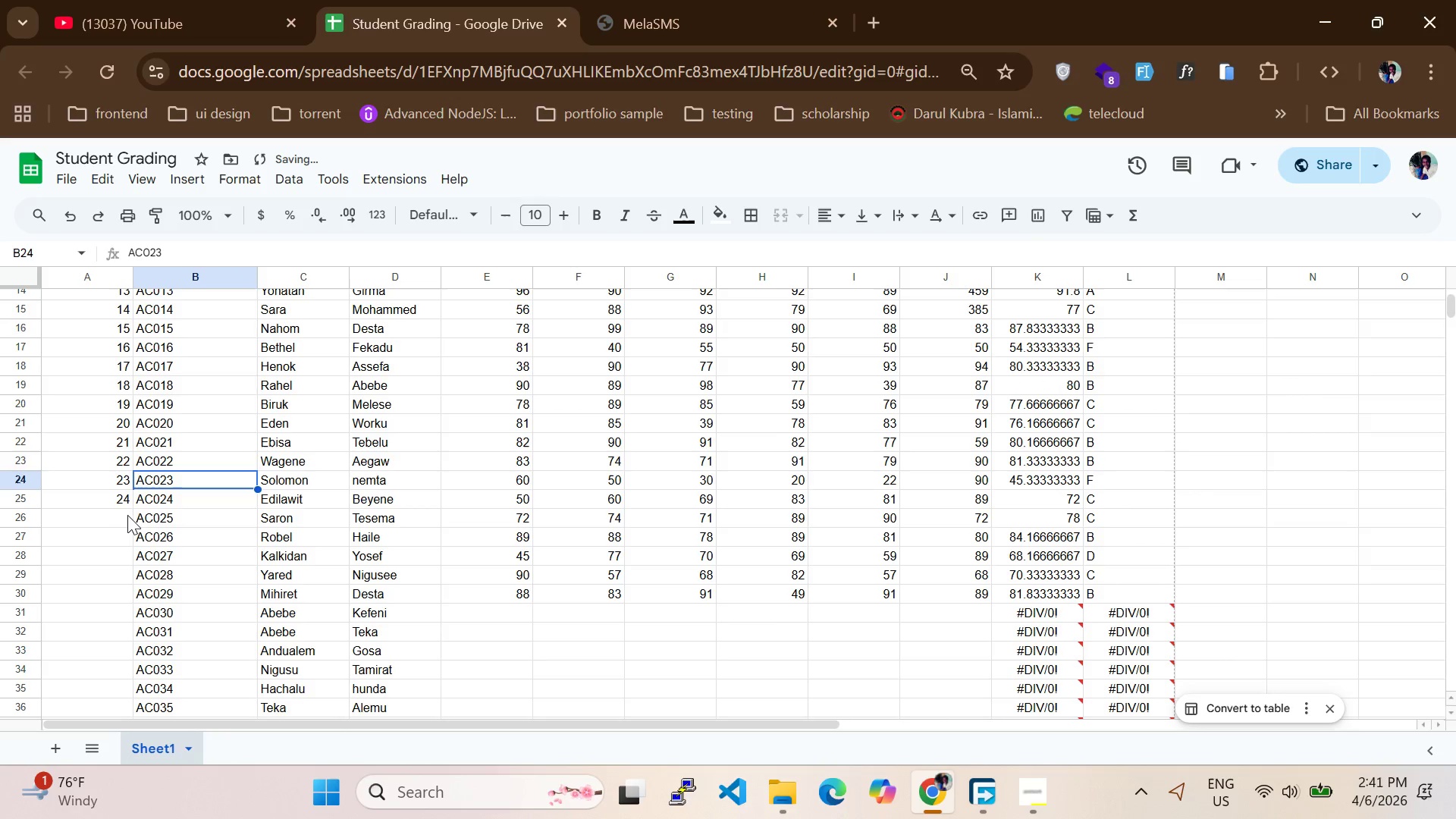 
left_click([121, 512])
 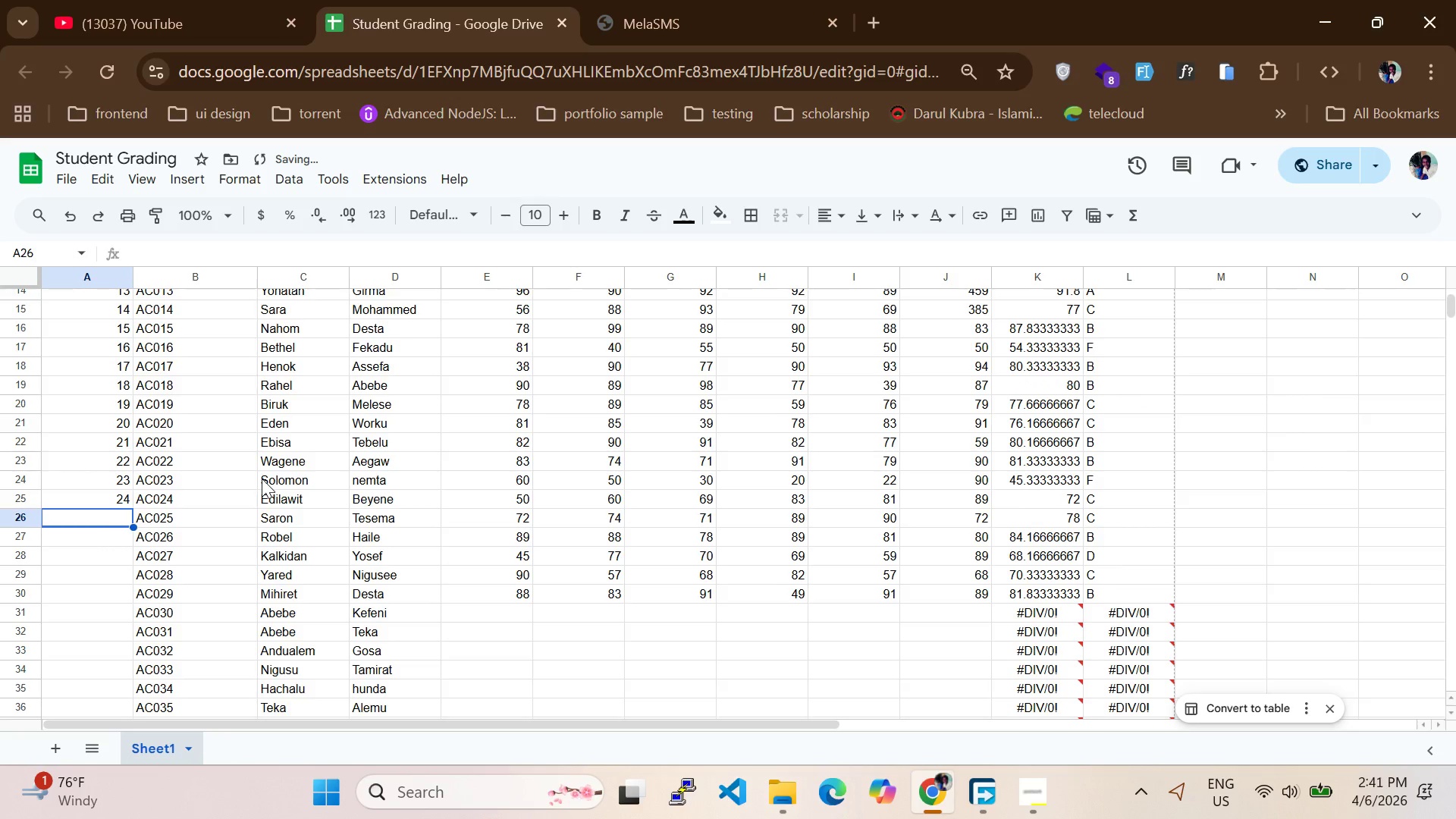 
scroll: coordinate [262, 479], scroll_direction: none, amount: 0.0
 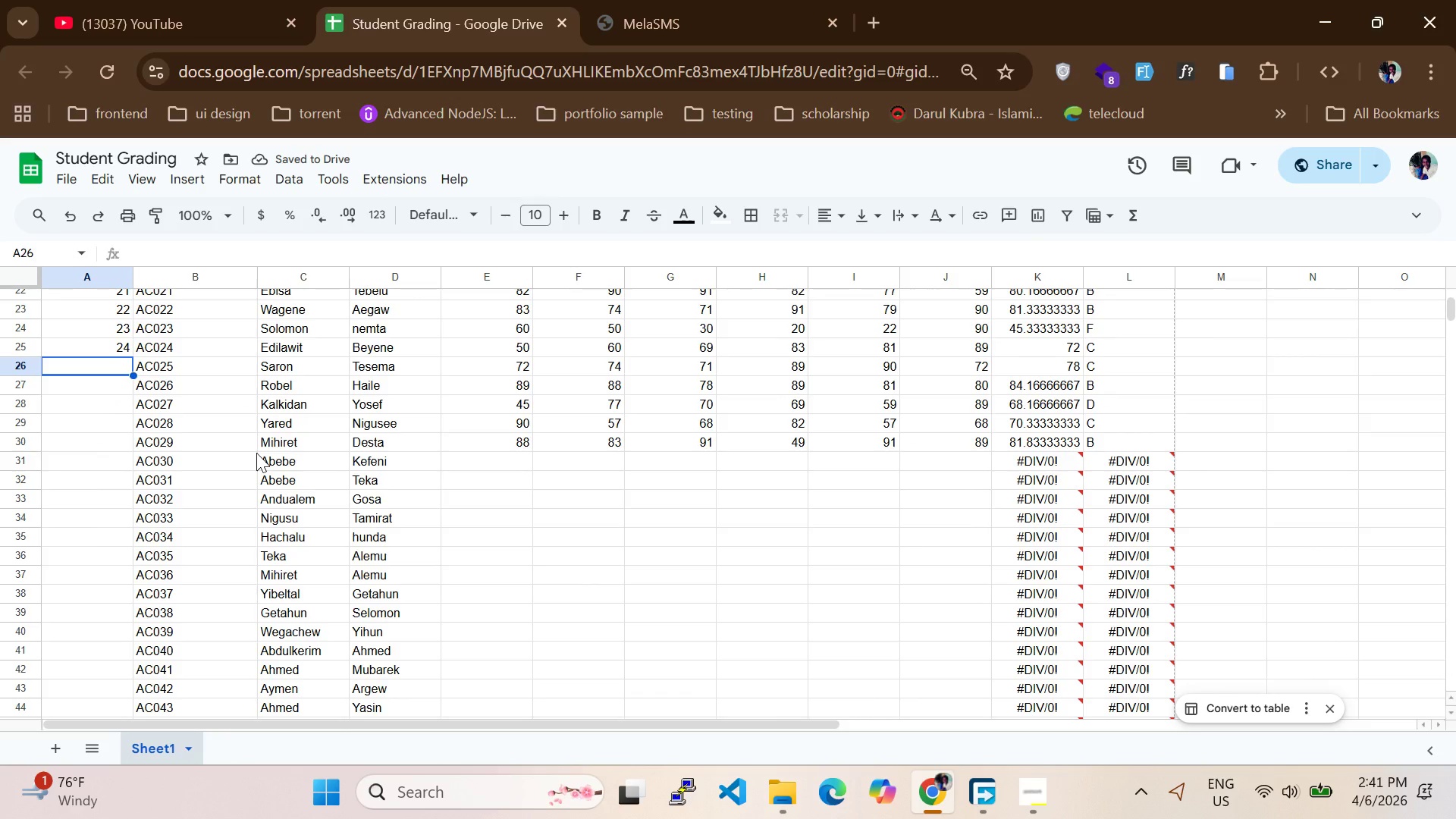 
type(25)
 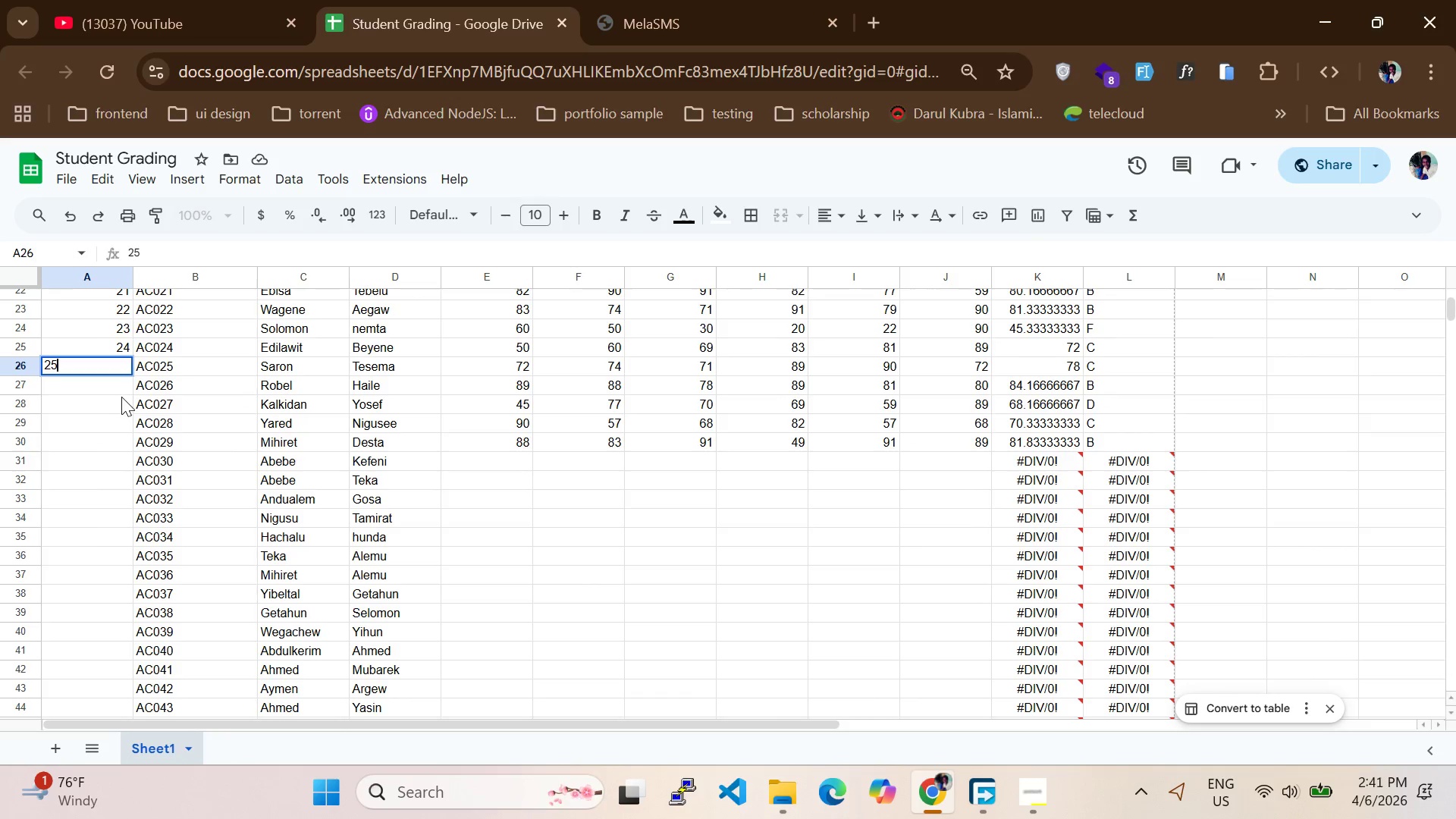 
left_click([118, 391])
 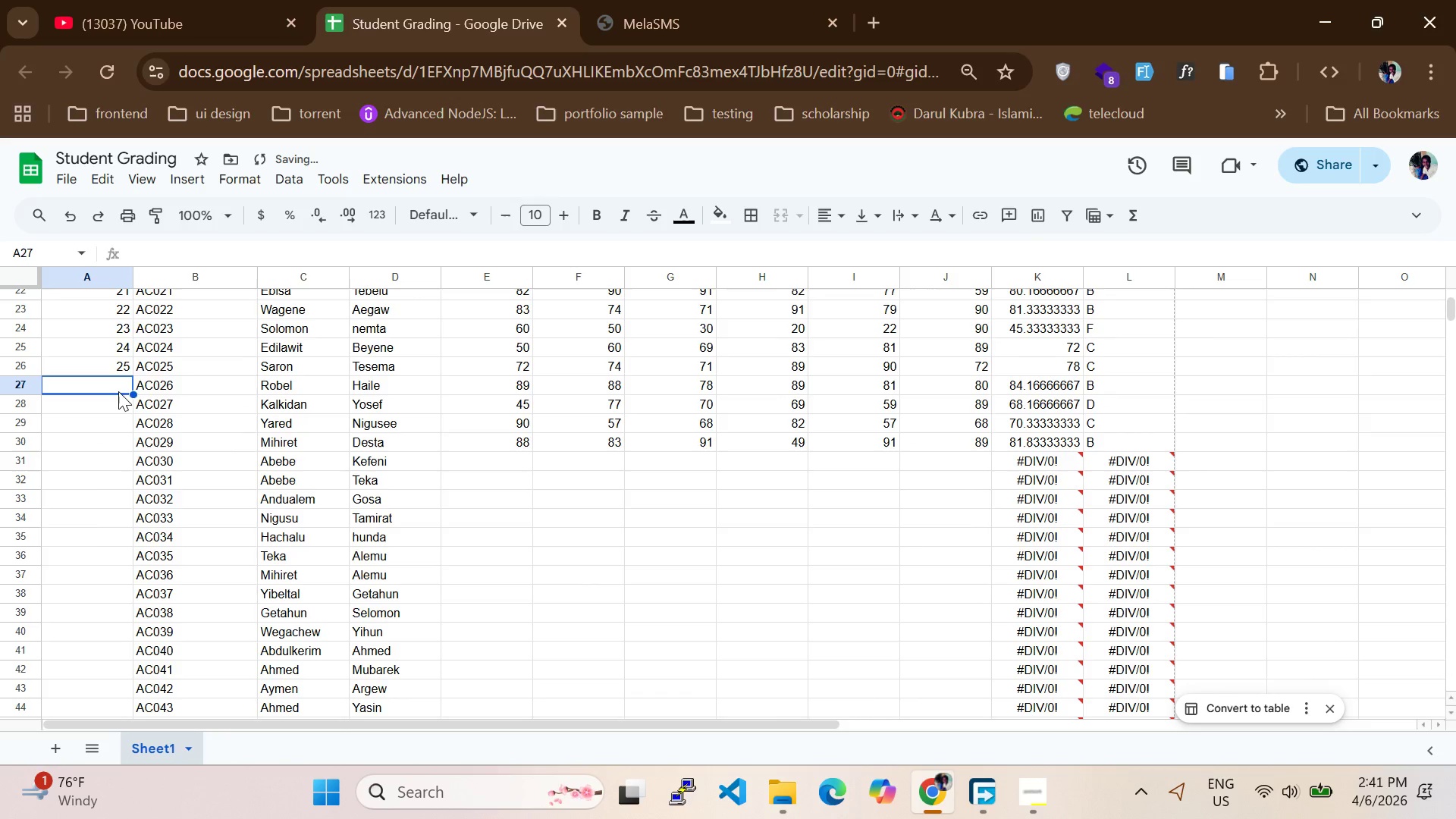 
type(26)
 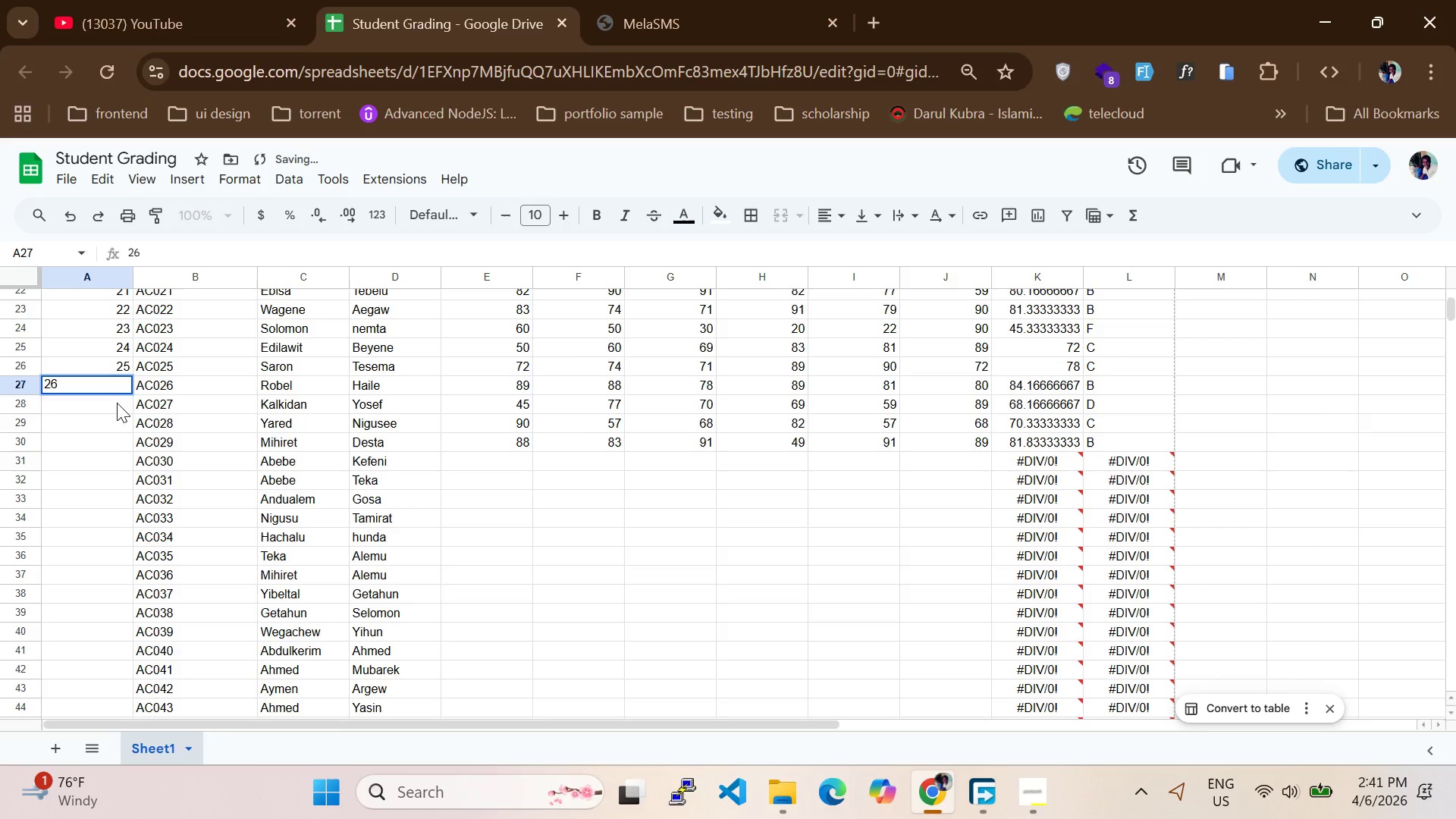 
left_click([117, 403])
 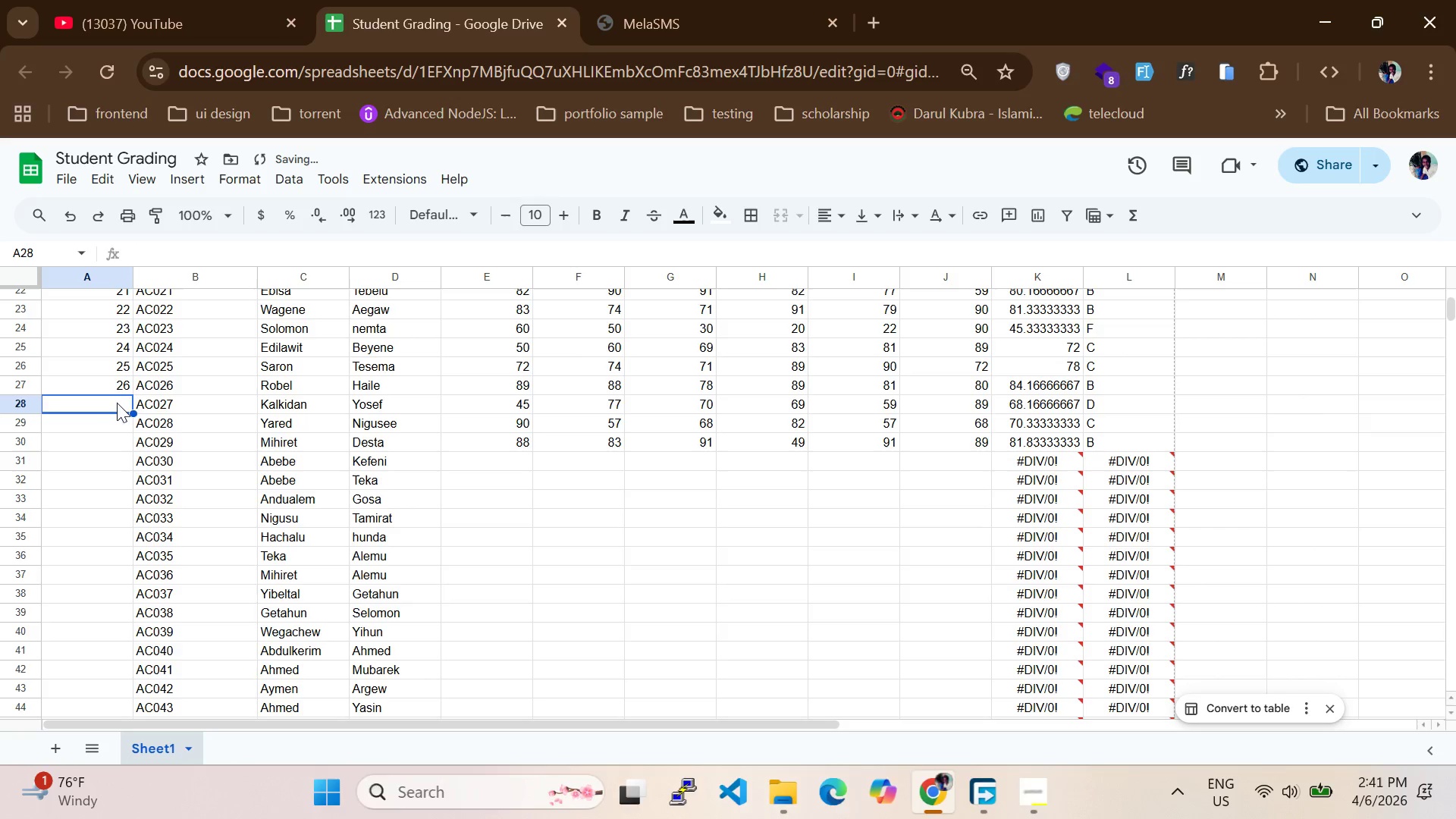 
type(27)
 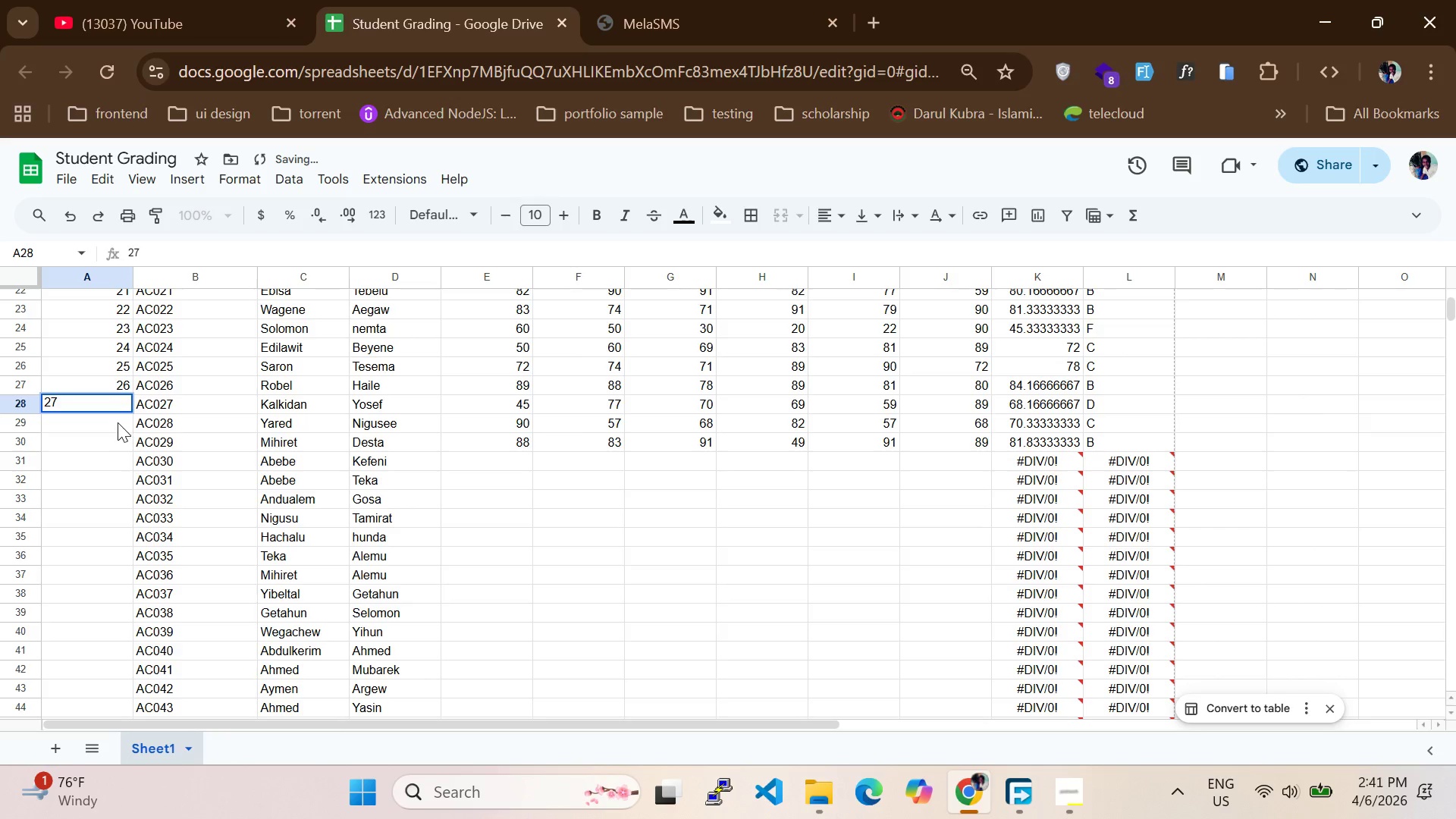 
left_click([118, 422])
 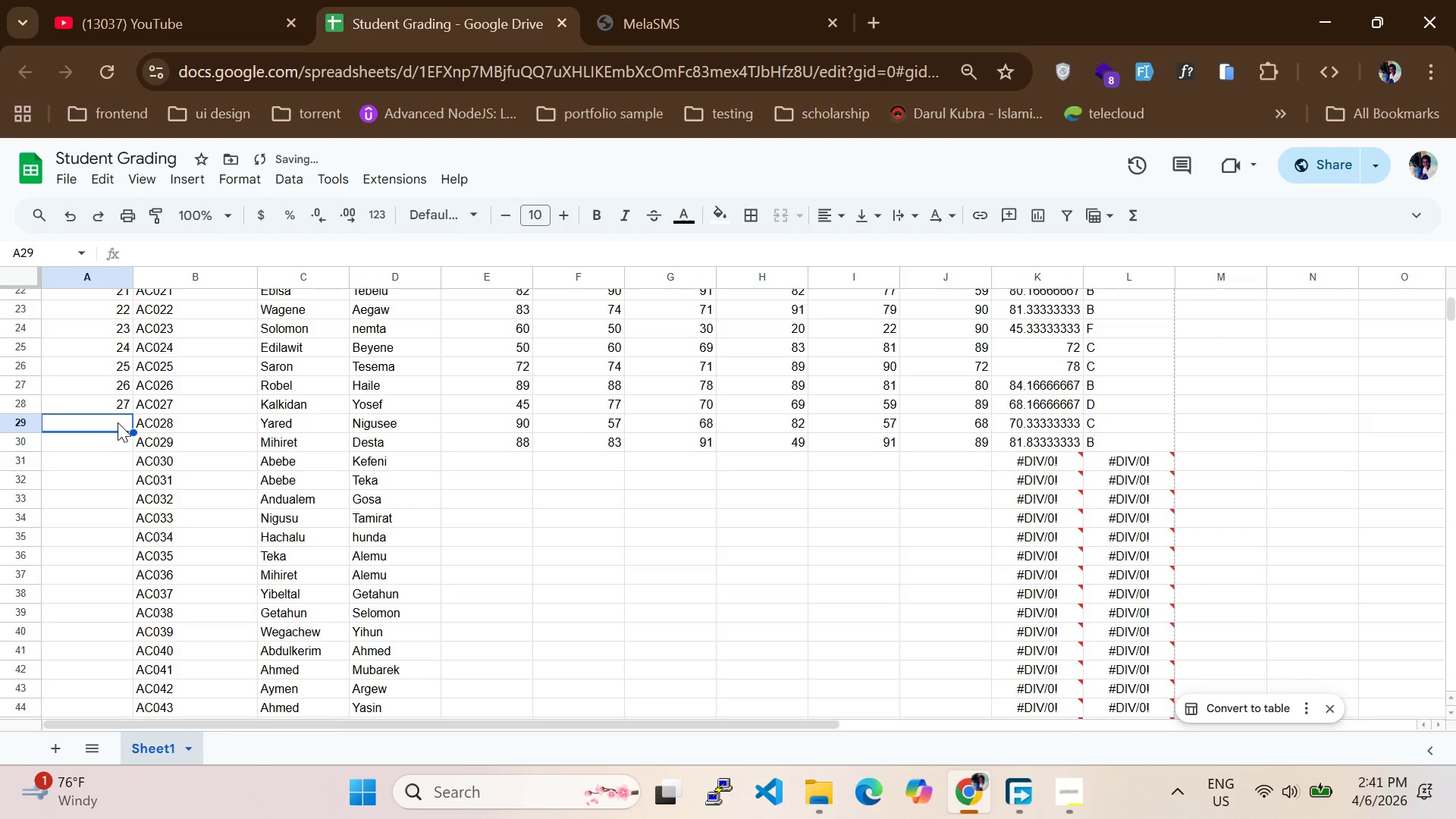 
type(28)
 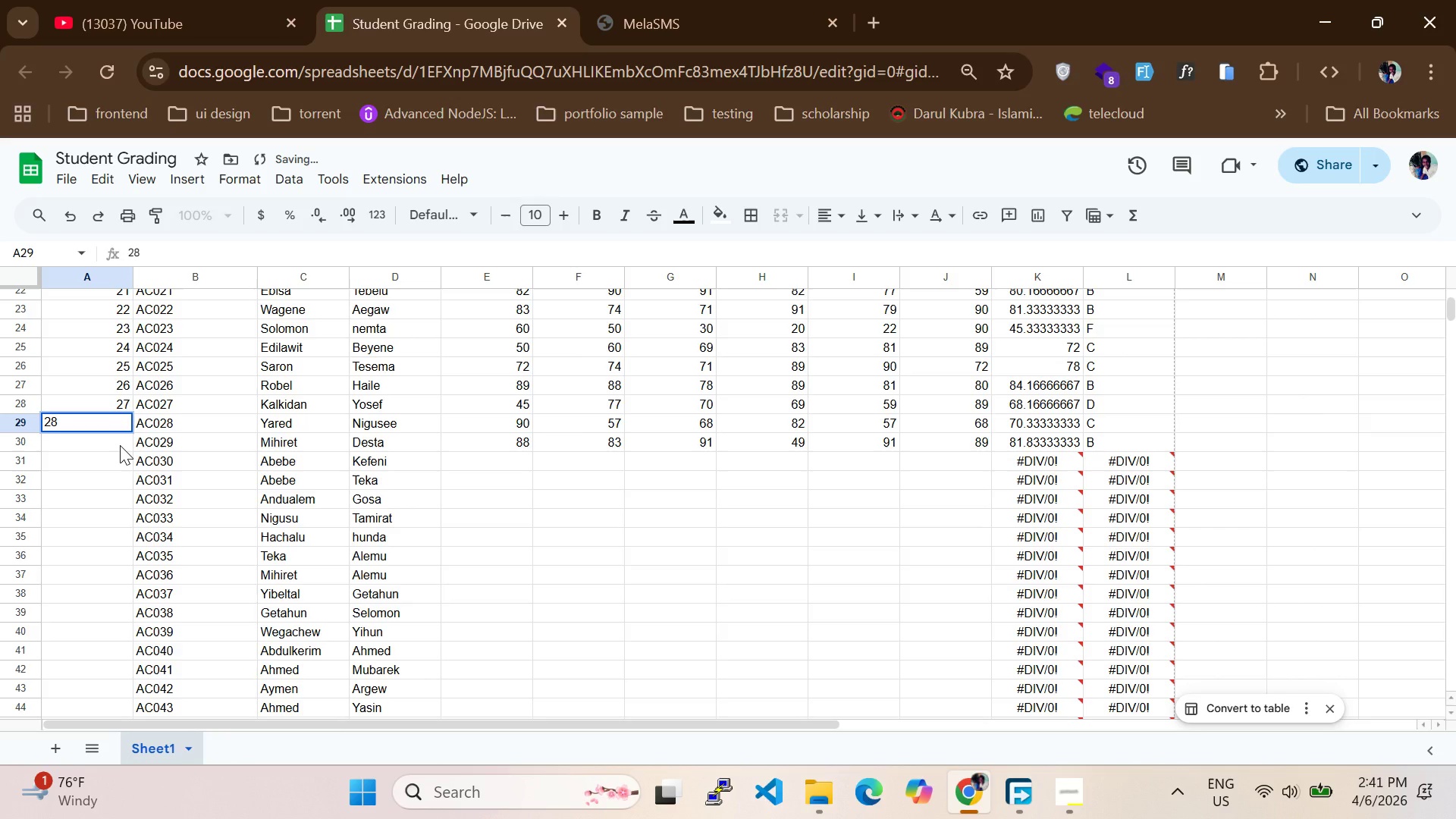 
left_click([120, 445])
 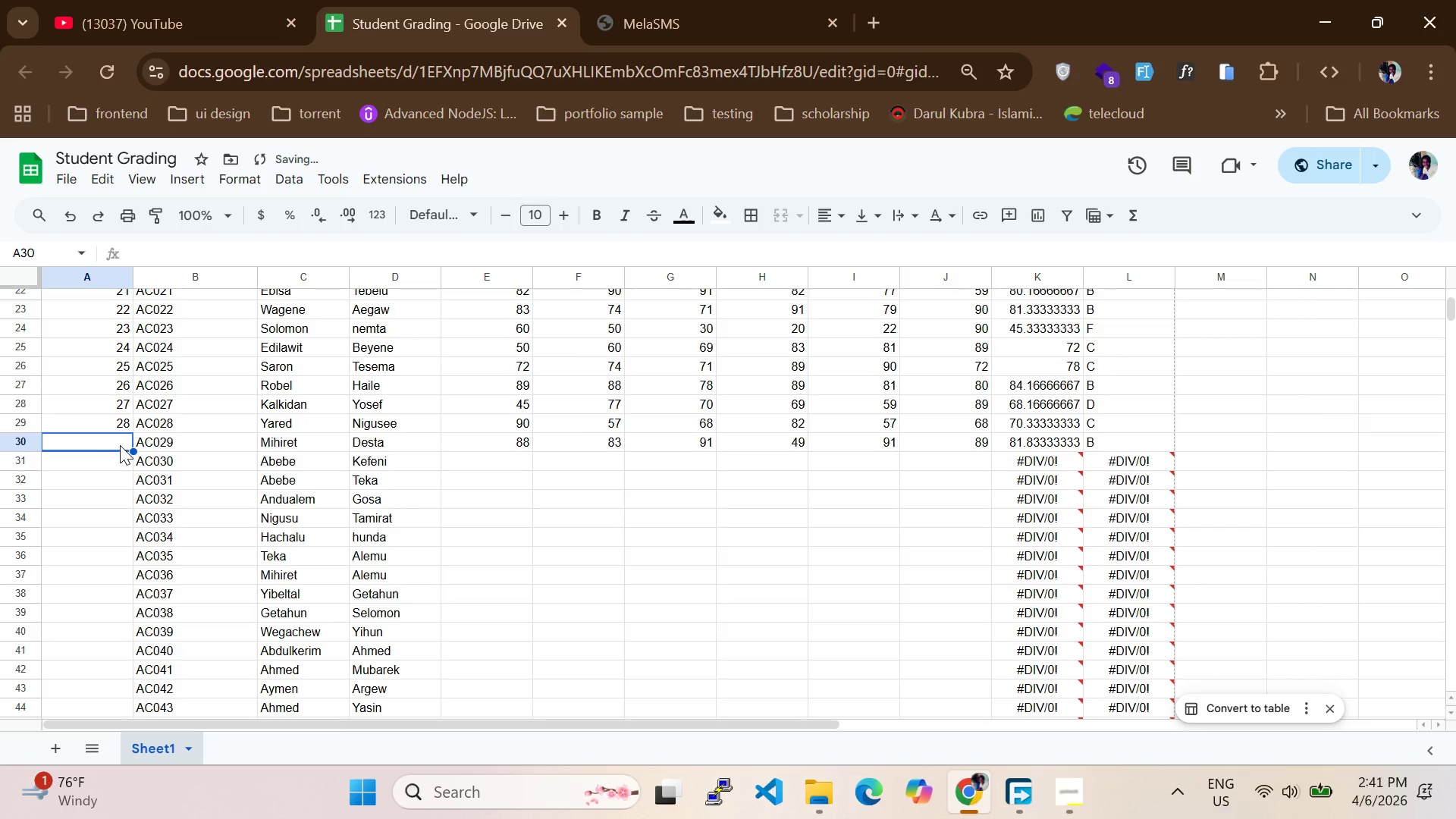 
type(29)
 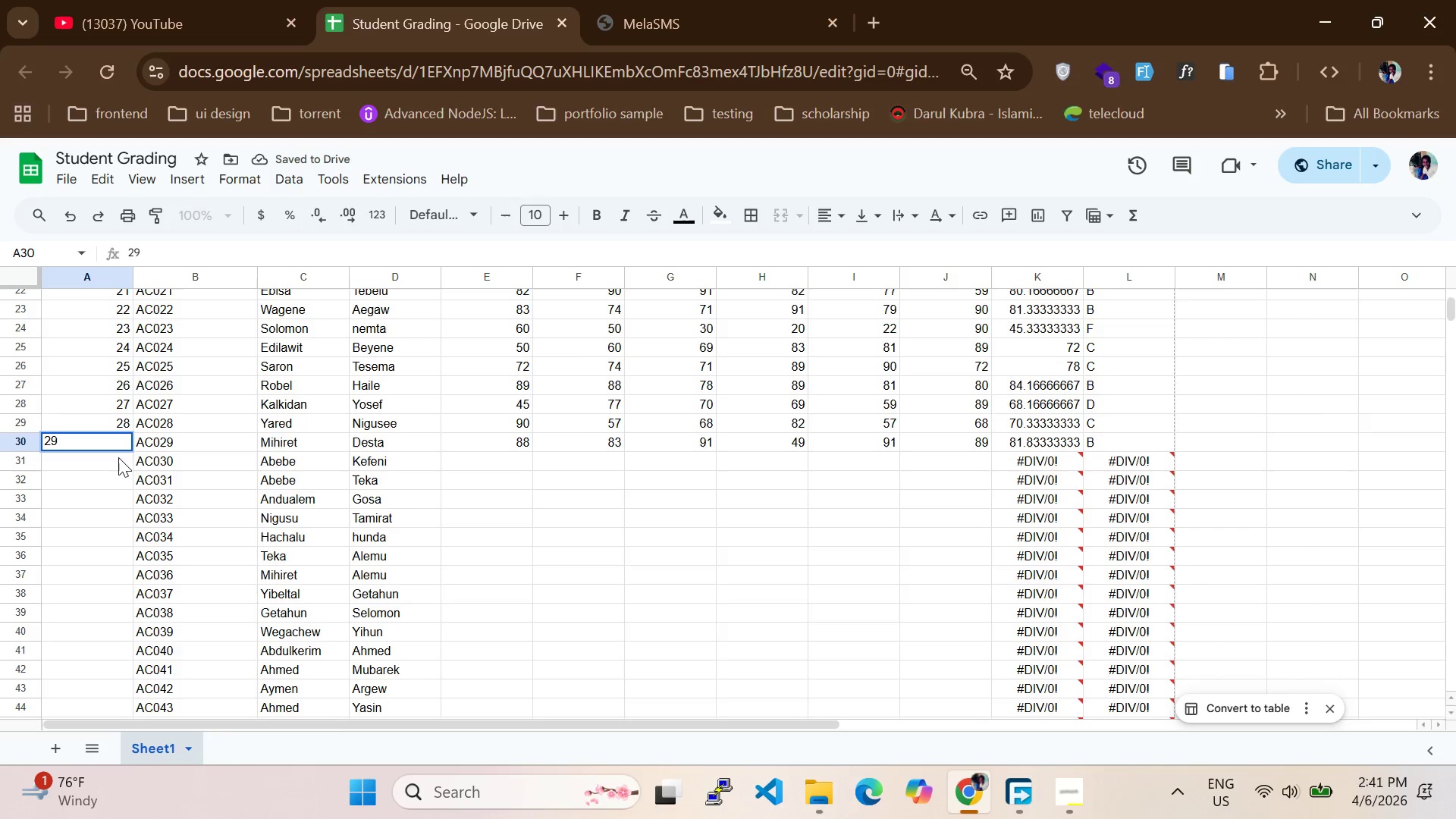 
left_click([118, 458])
 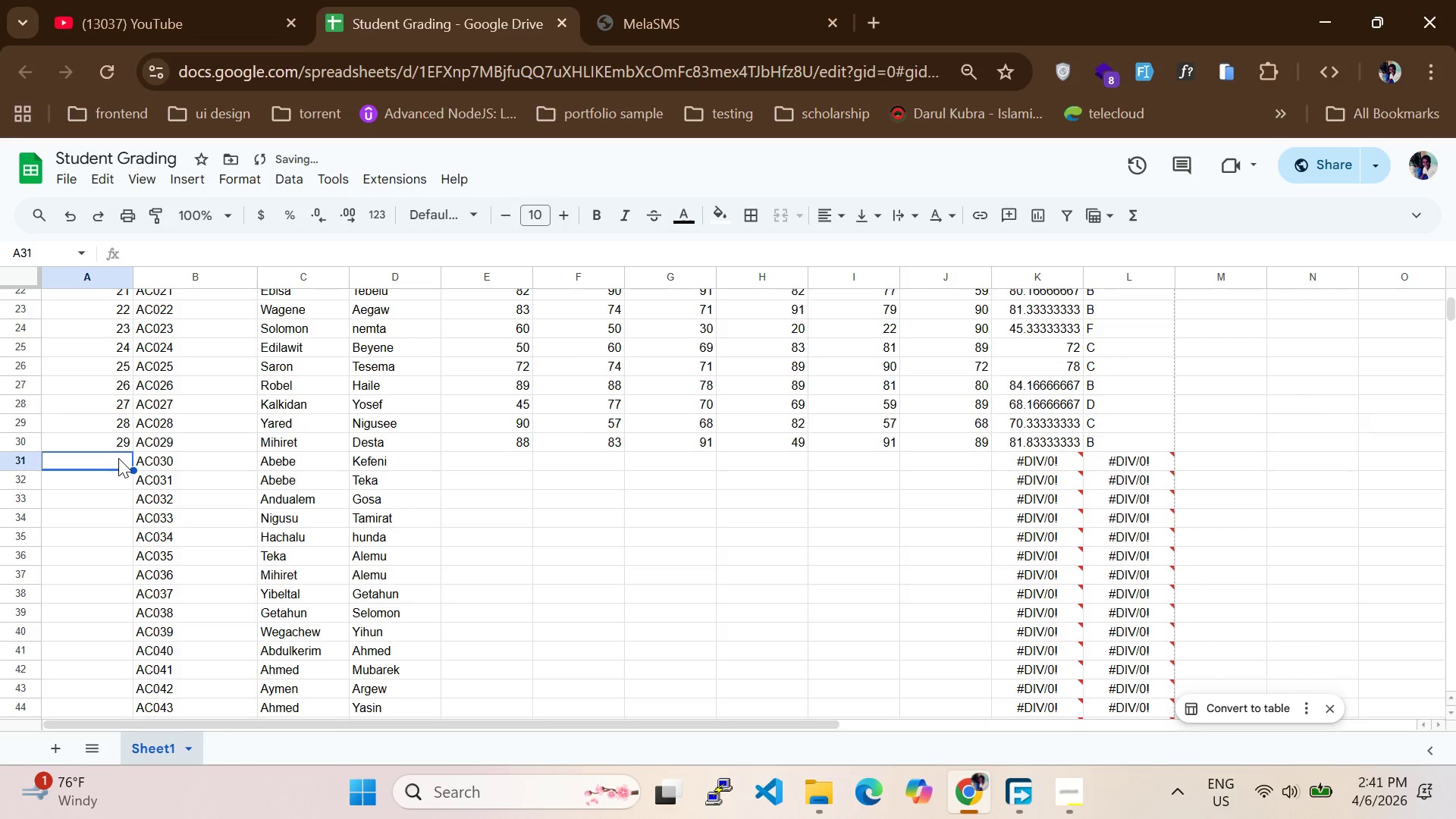 
type(30)
 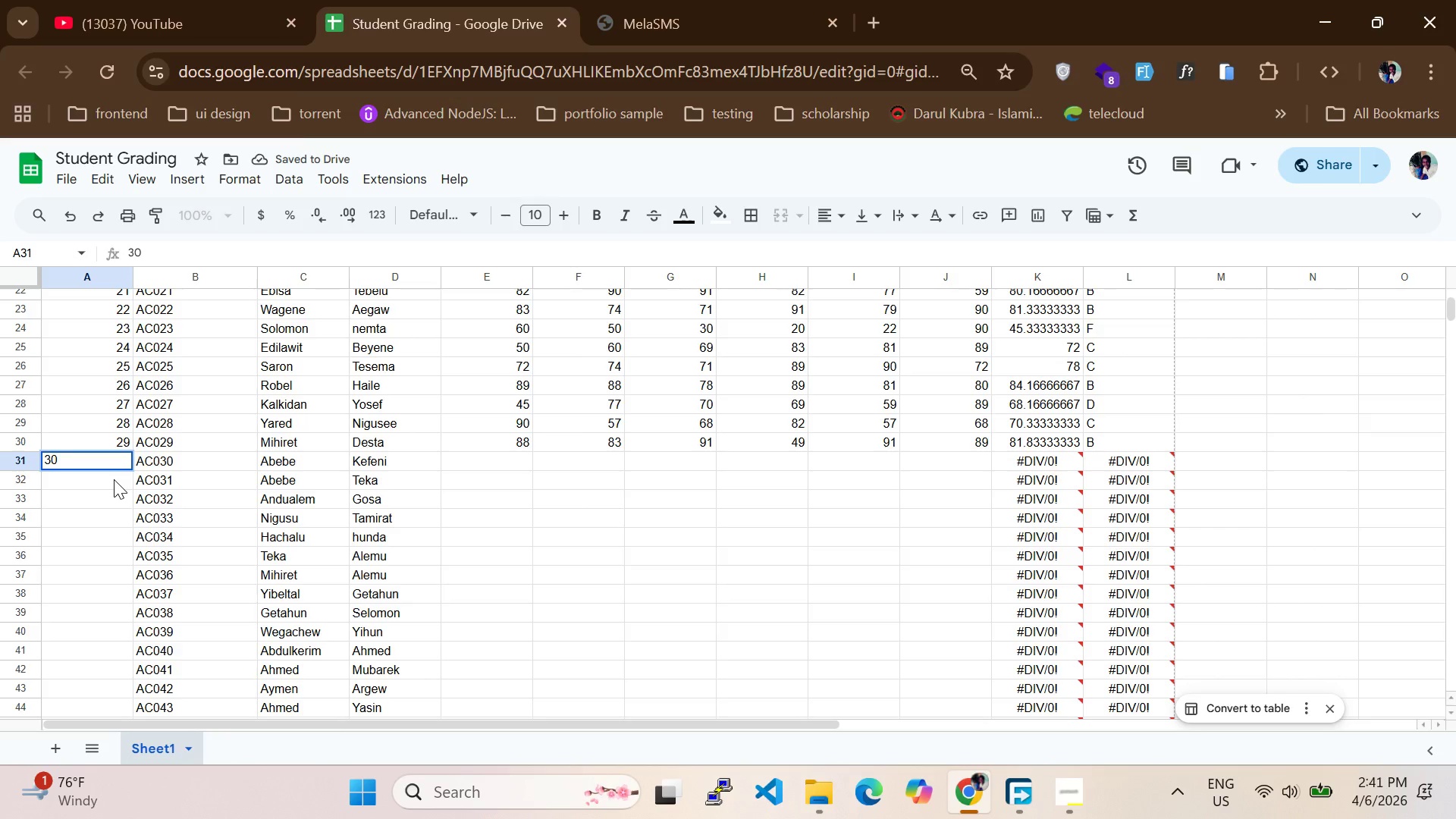 
left_click([114, 479])
 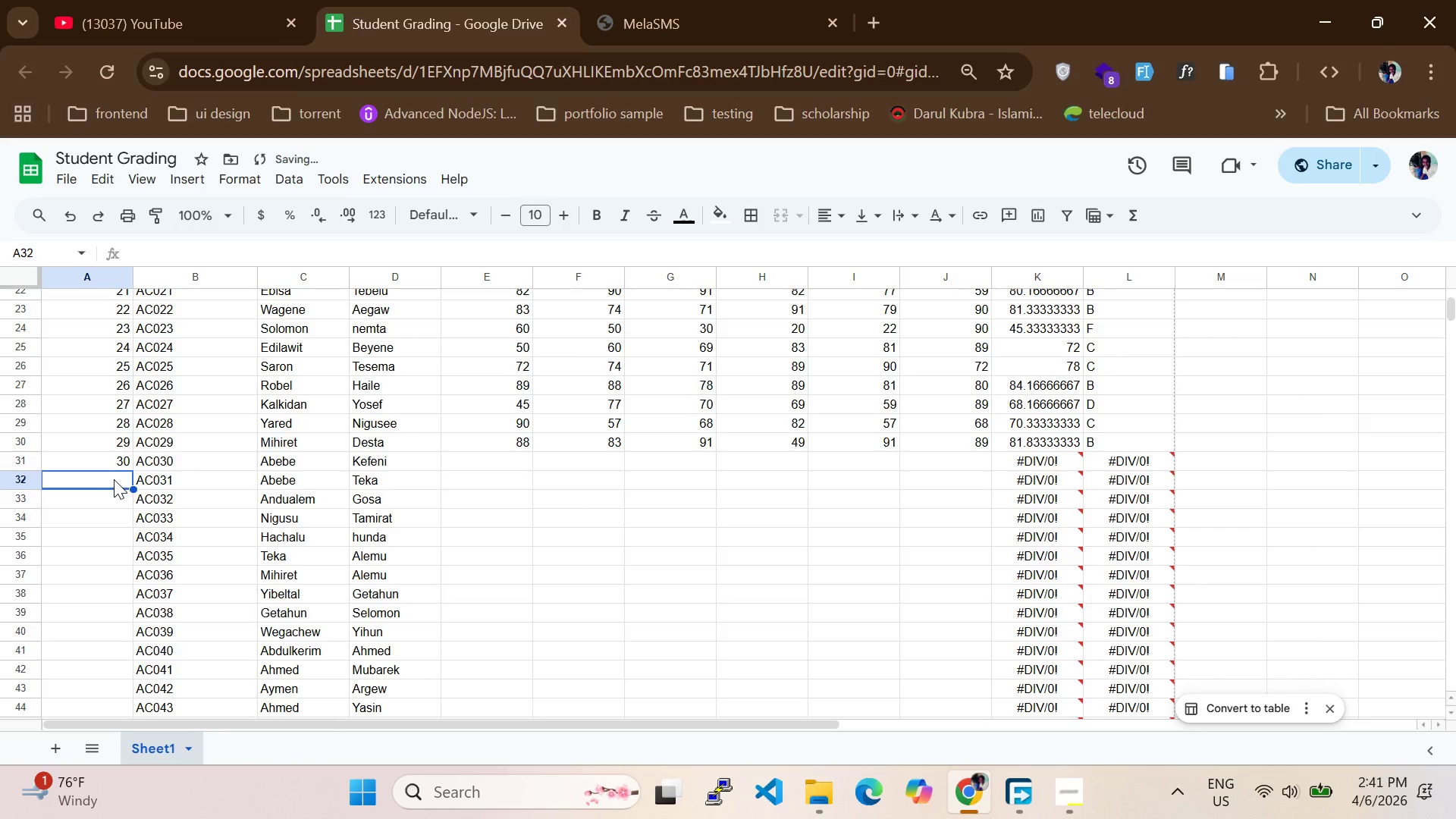 
type(31)
 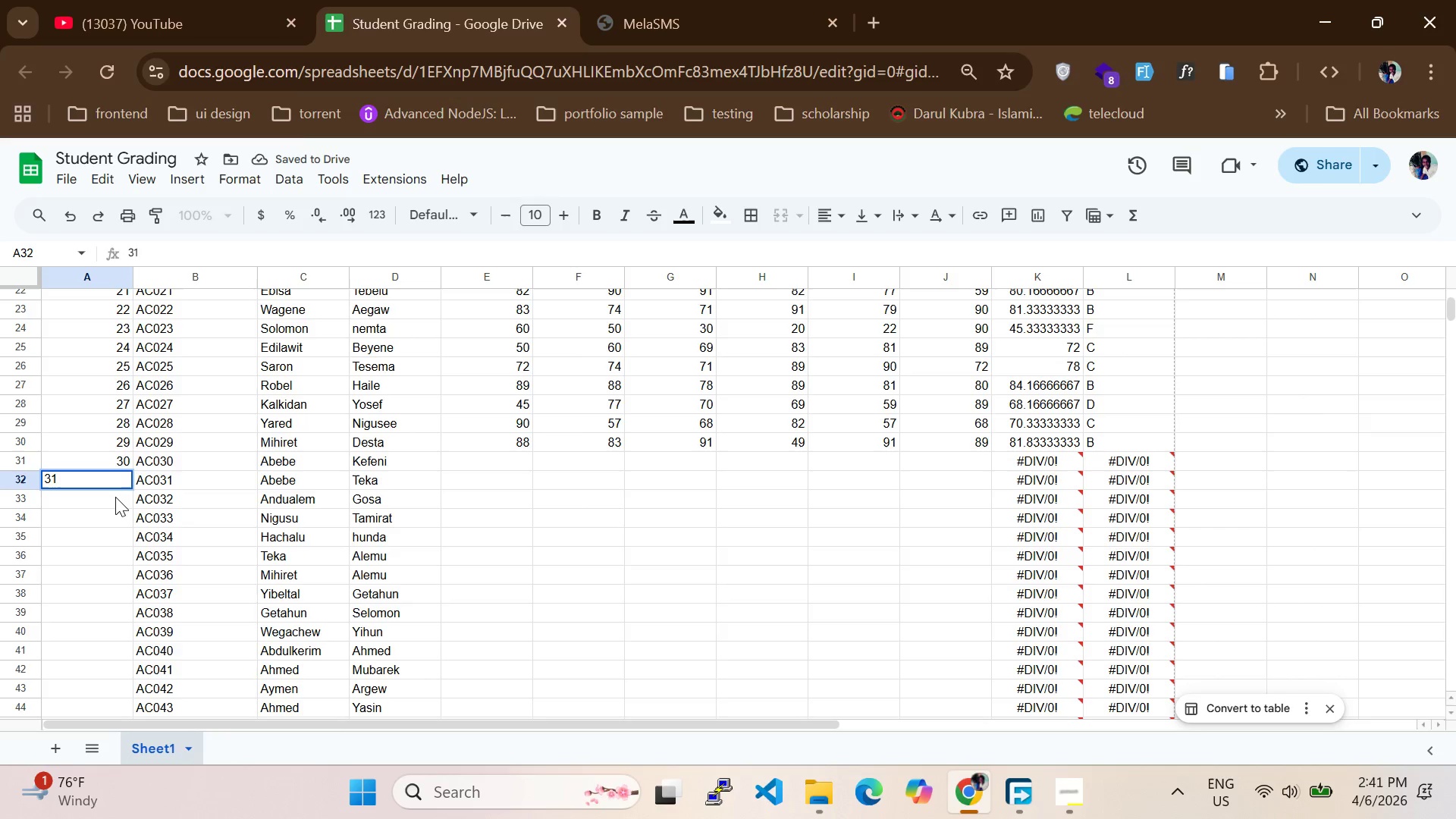 
left_click([115, 499])
 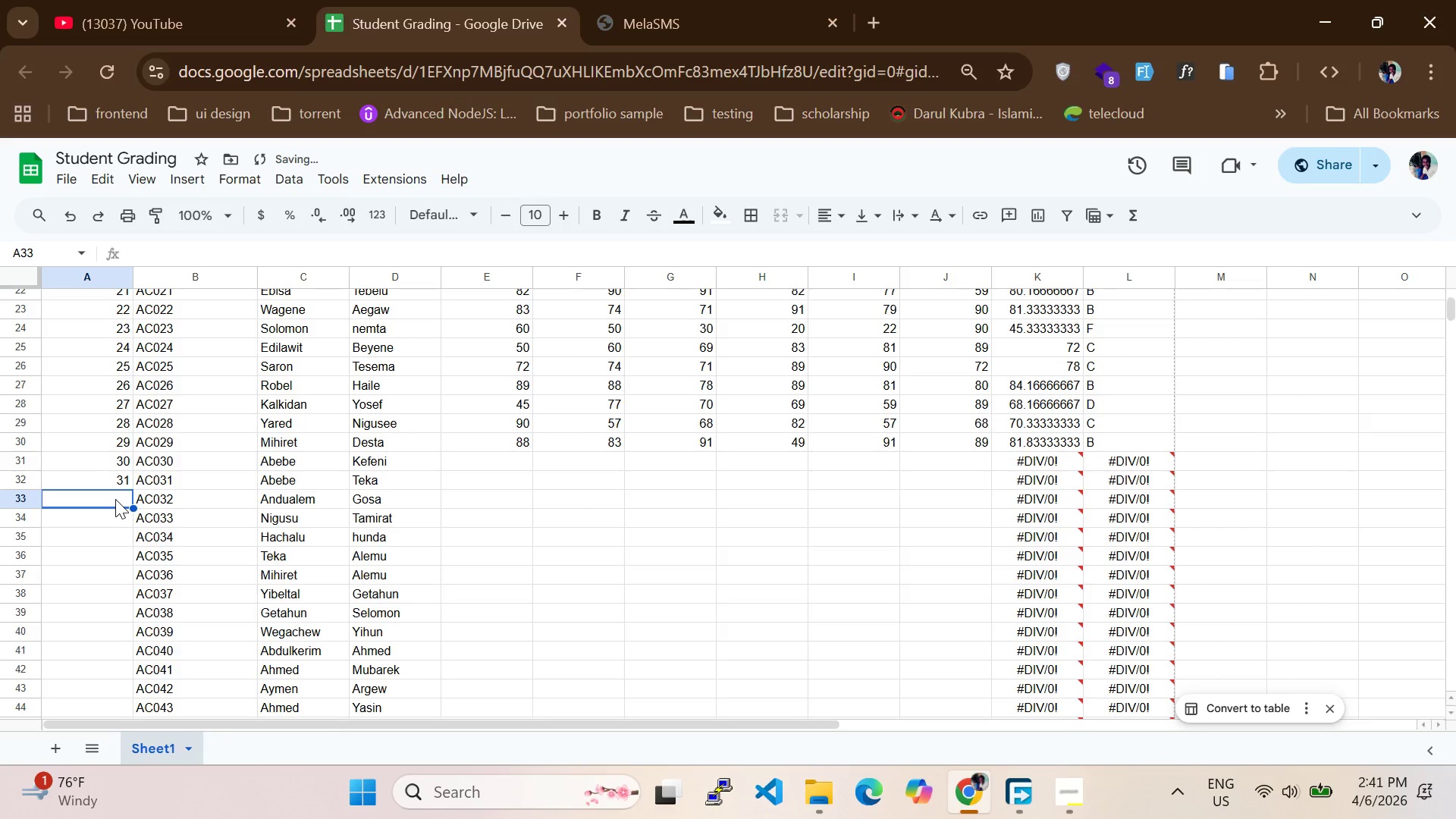 
type(32)
 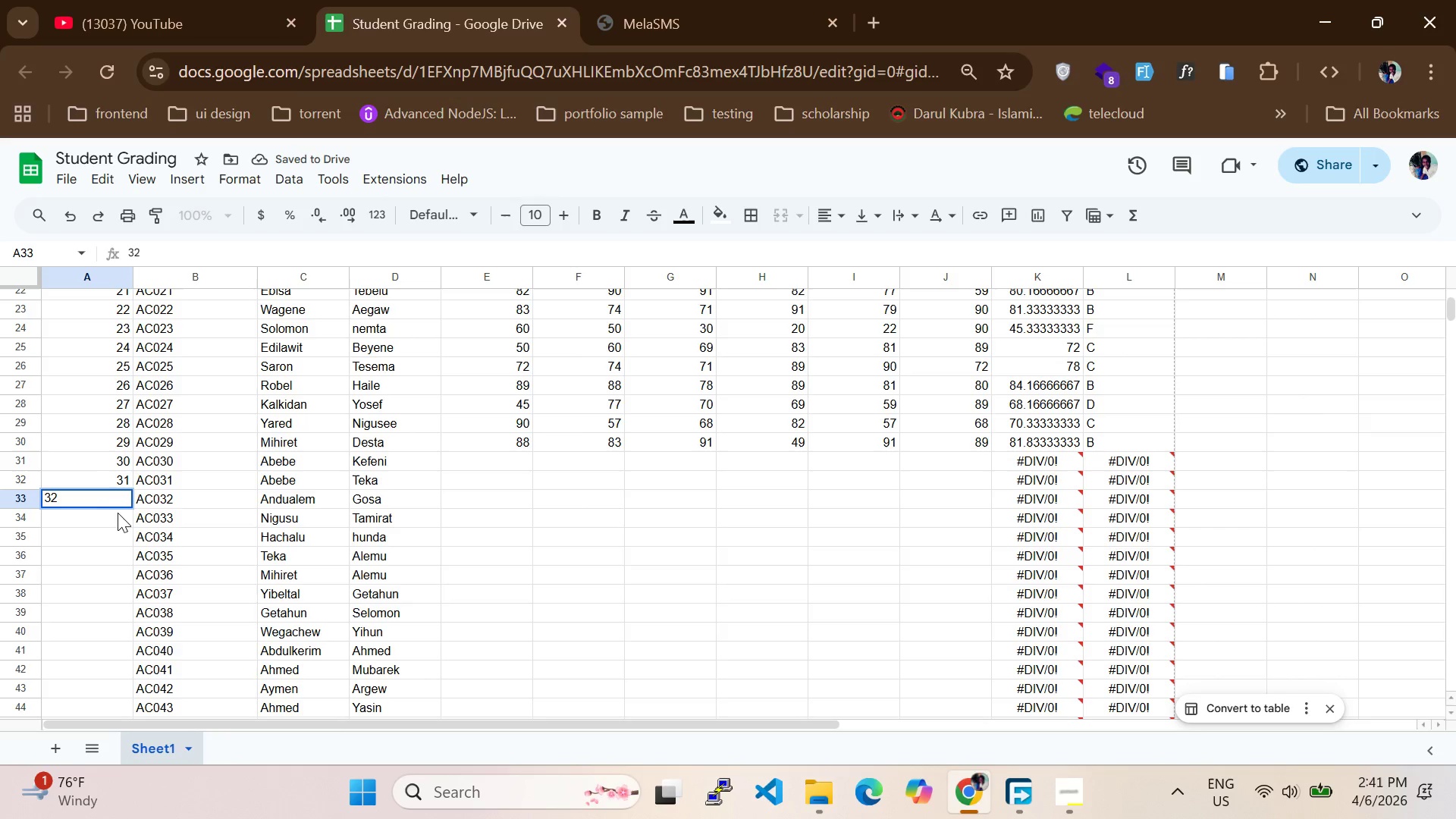 
left_click([118, 514])
 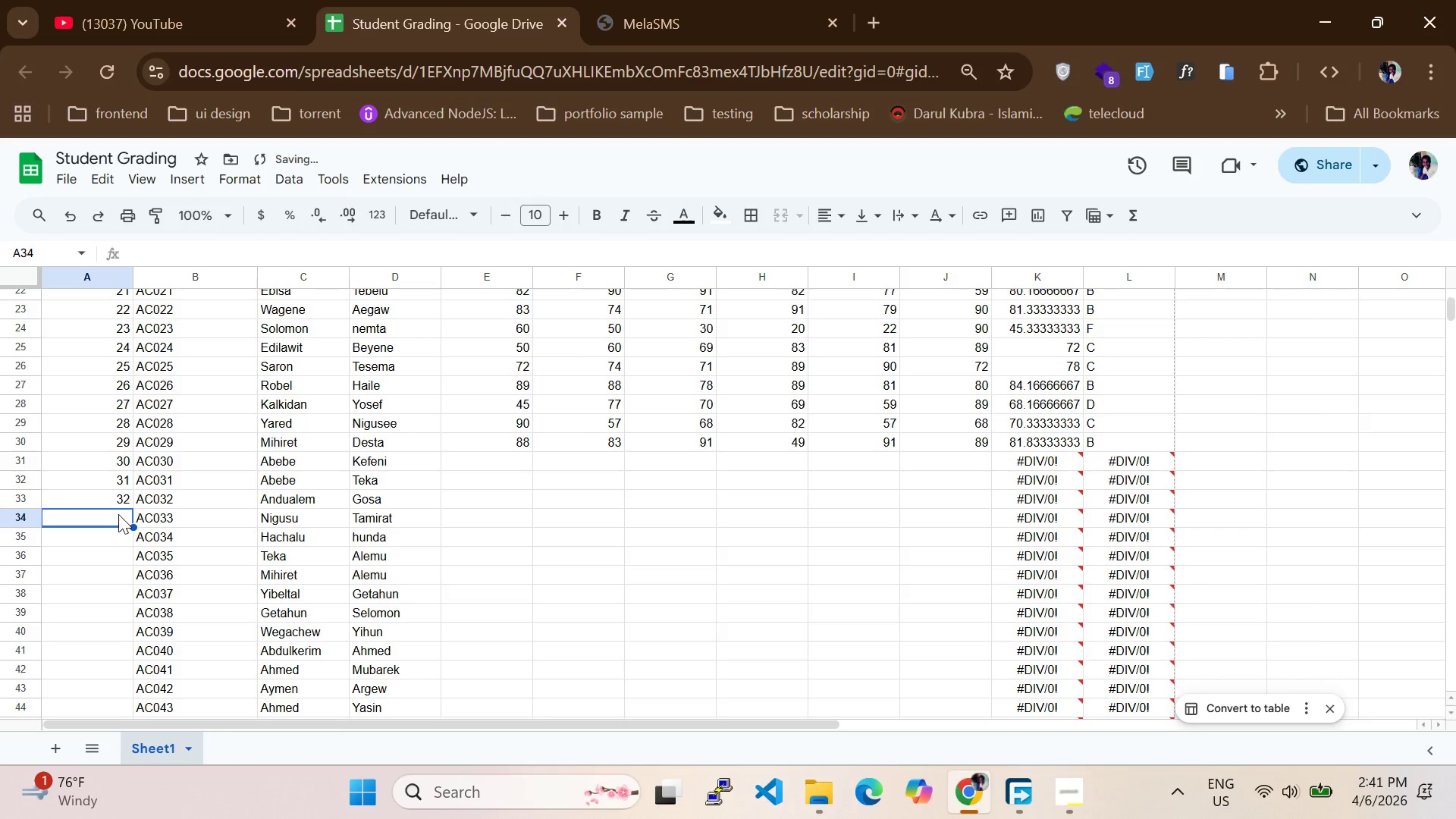 
type(33)
 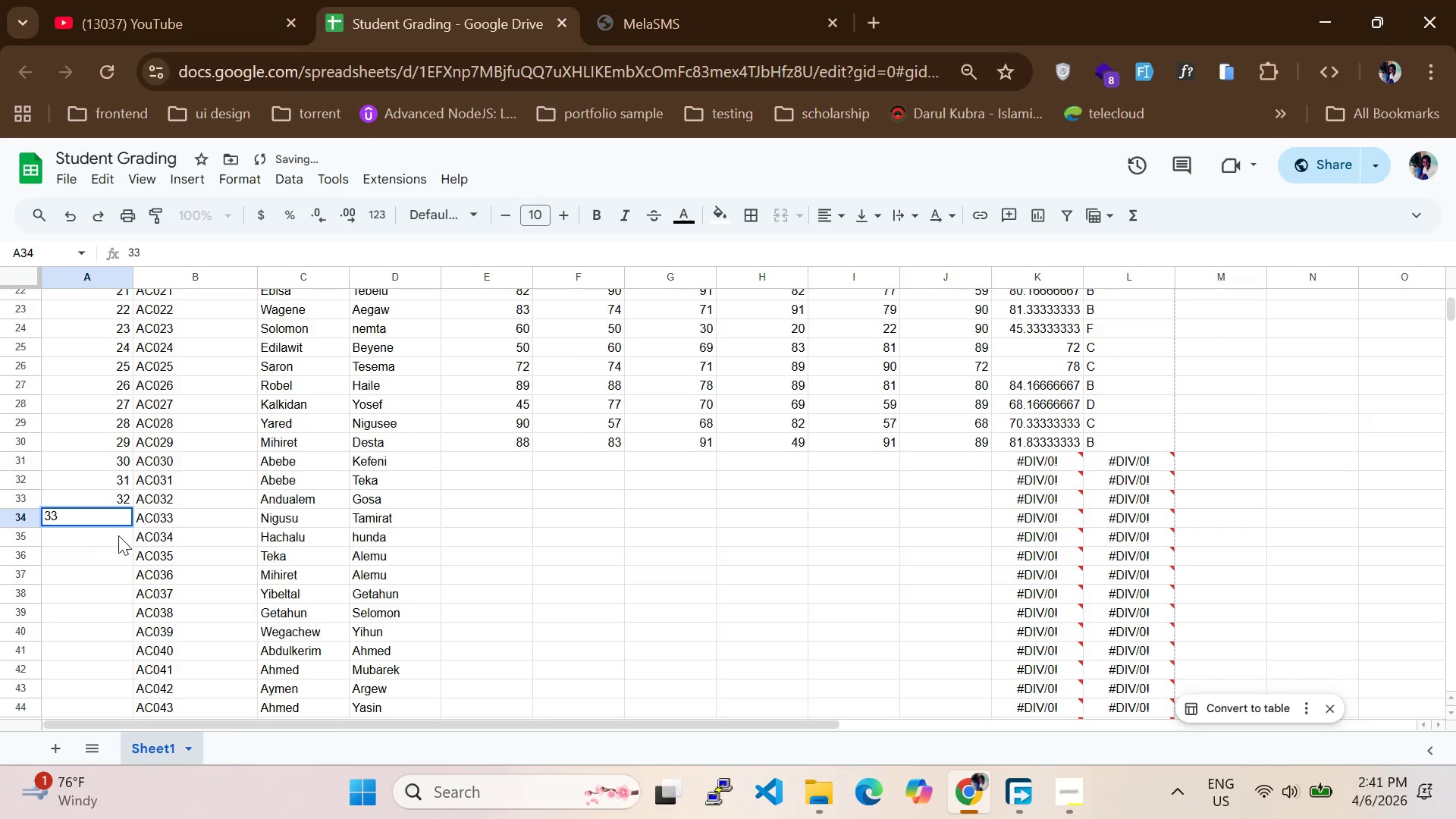 
left_click([118, 535])
 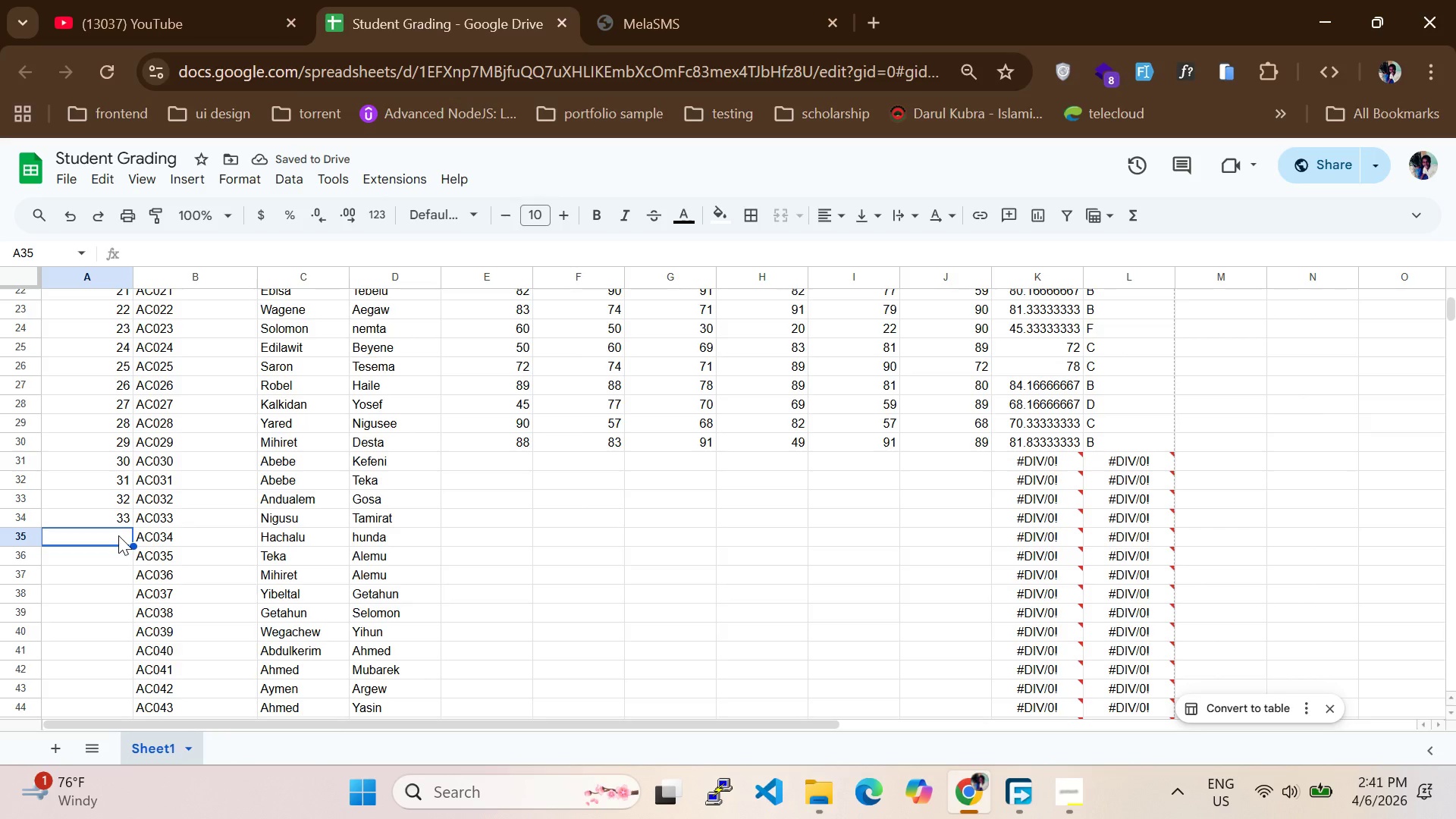 
type(34)
 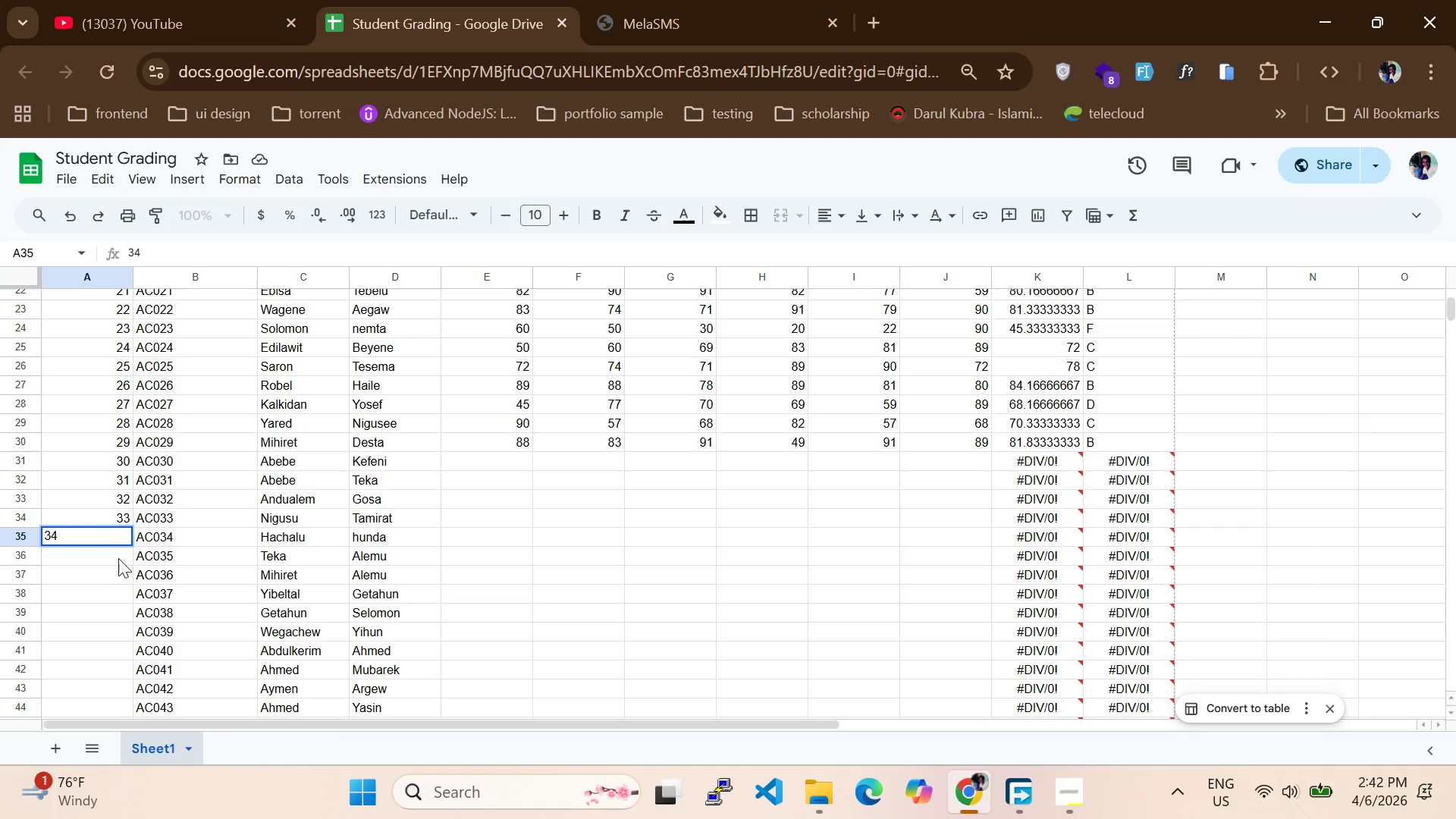 
left_click([118, 561])
 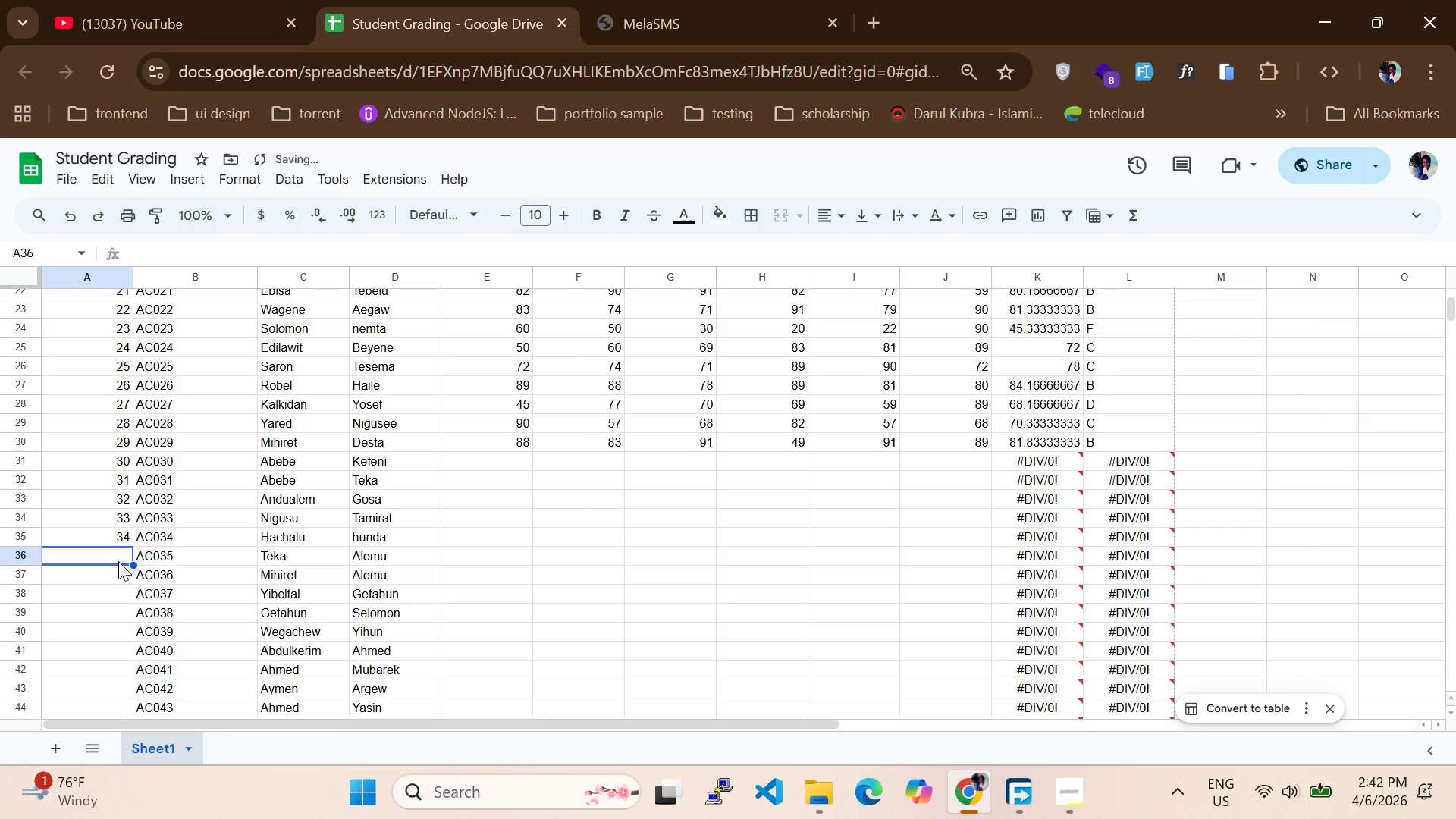 
type(35)
 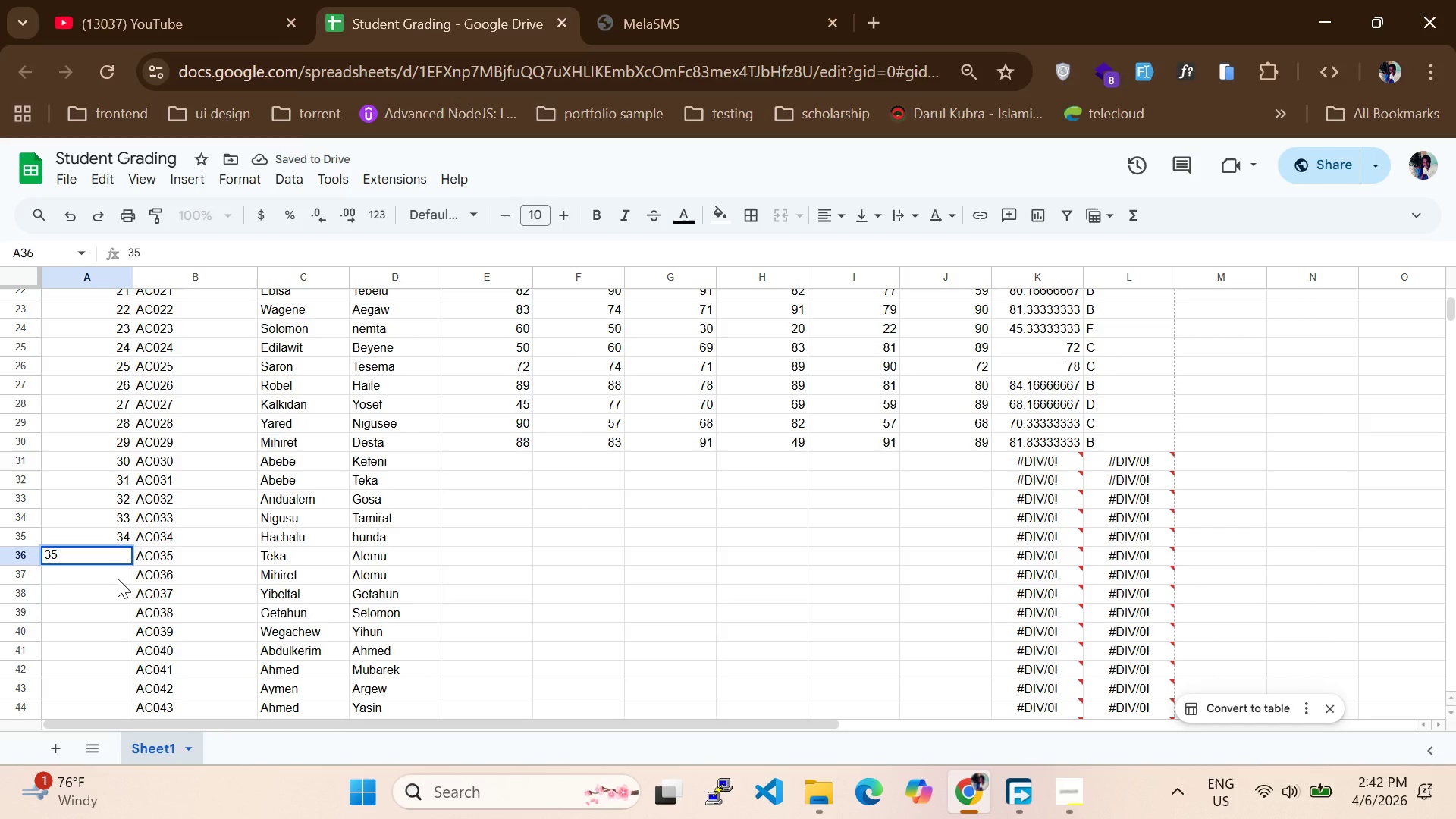 
left_click([118, 579])
 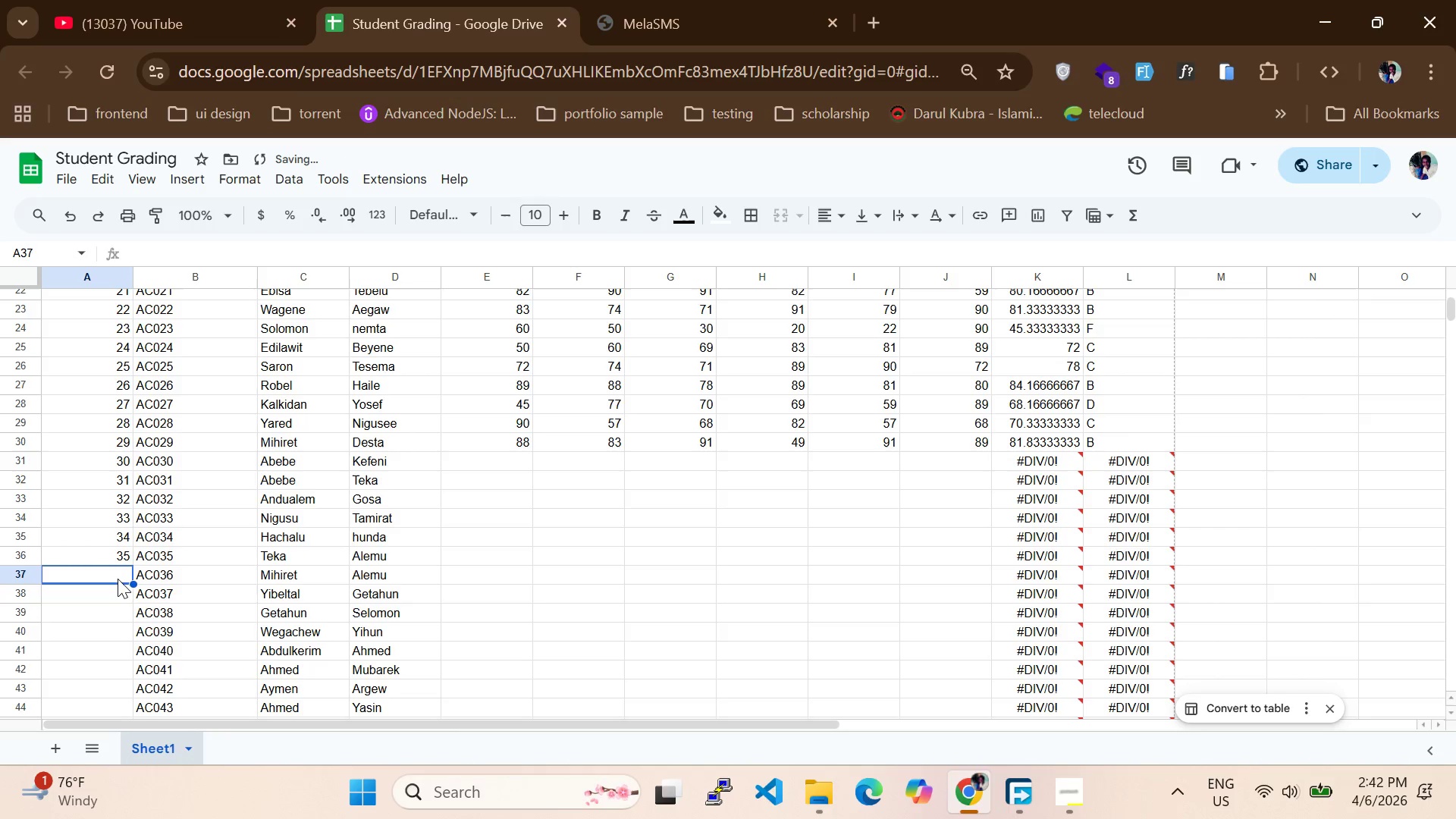 
type(36)
 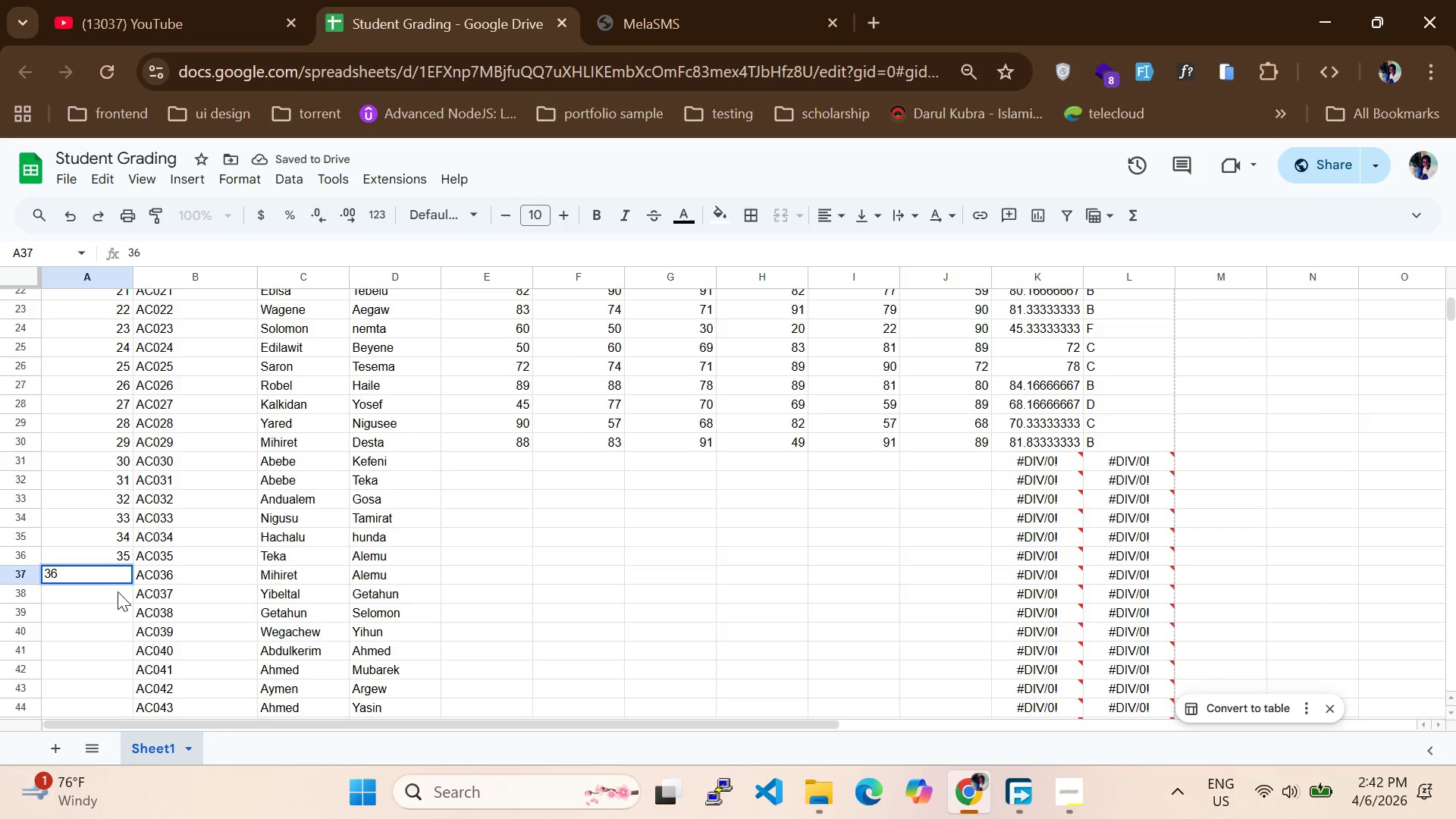 
left_click([118, 593])
 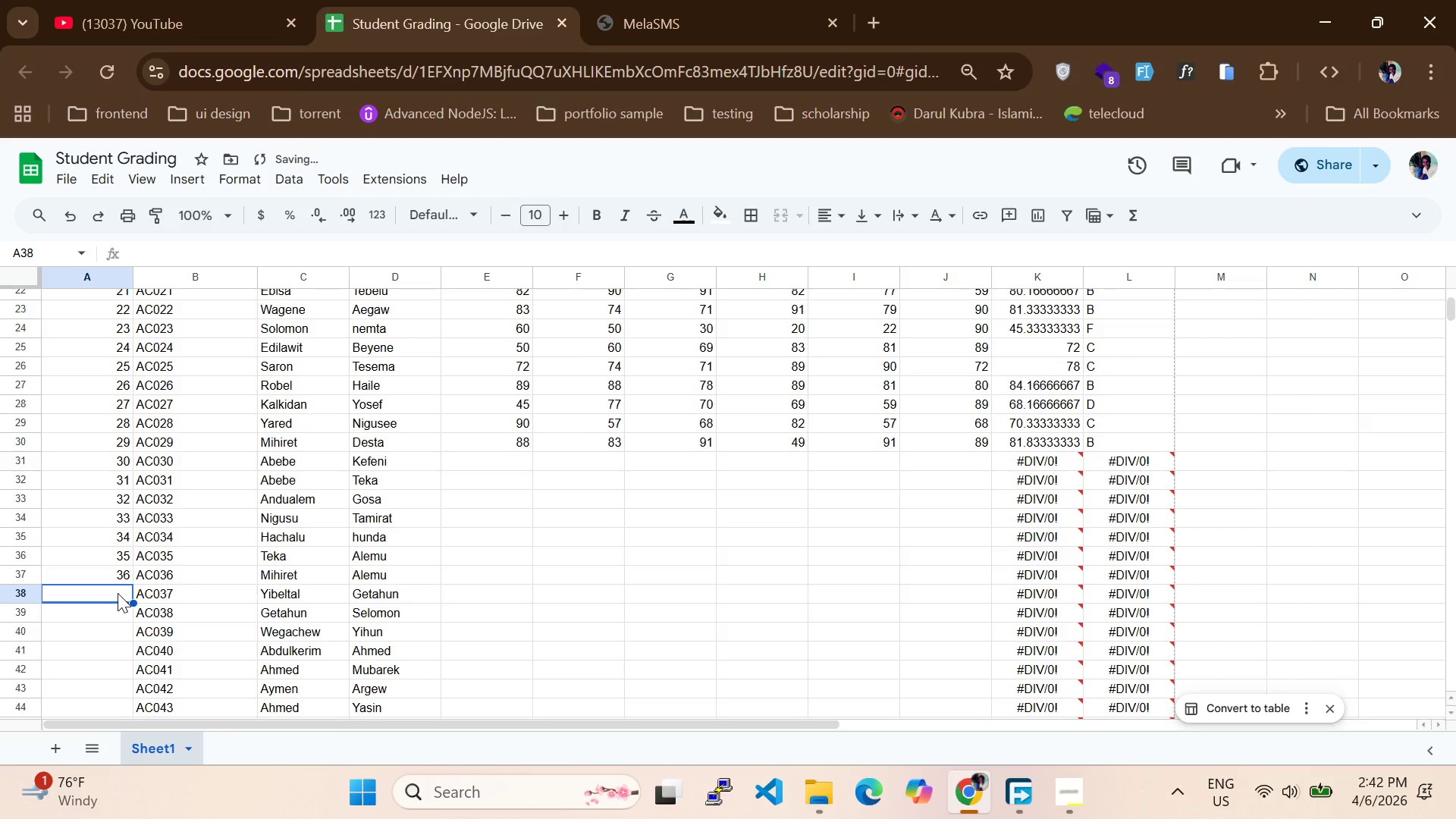 
type(37)
 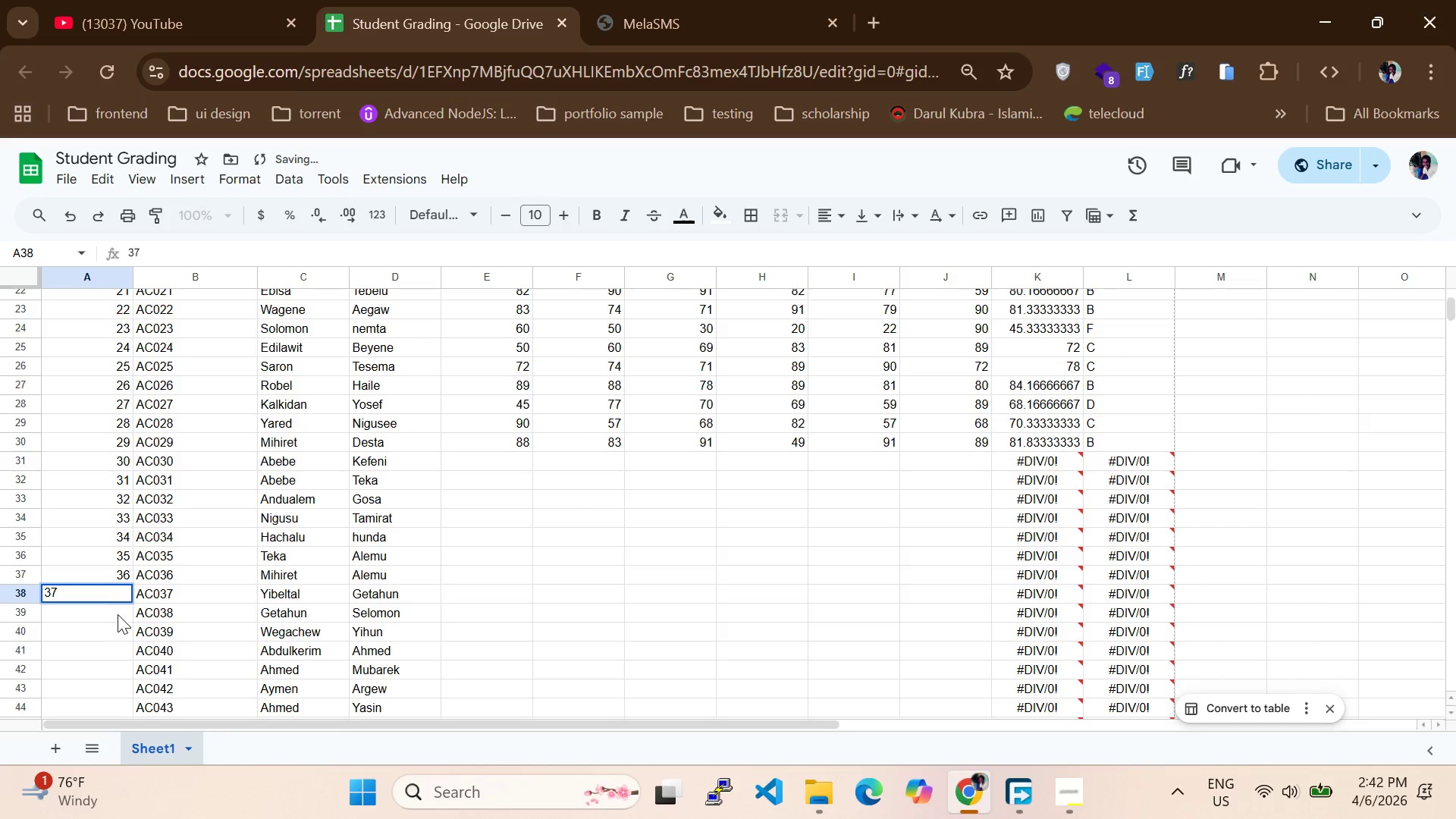 
left_click([118, 614])
 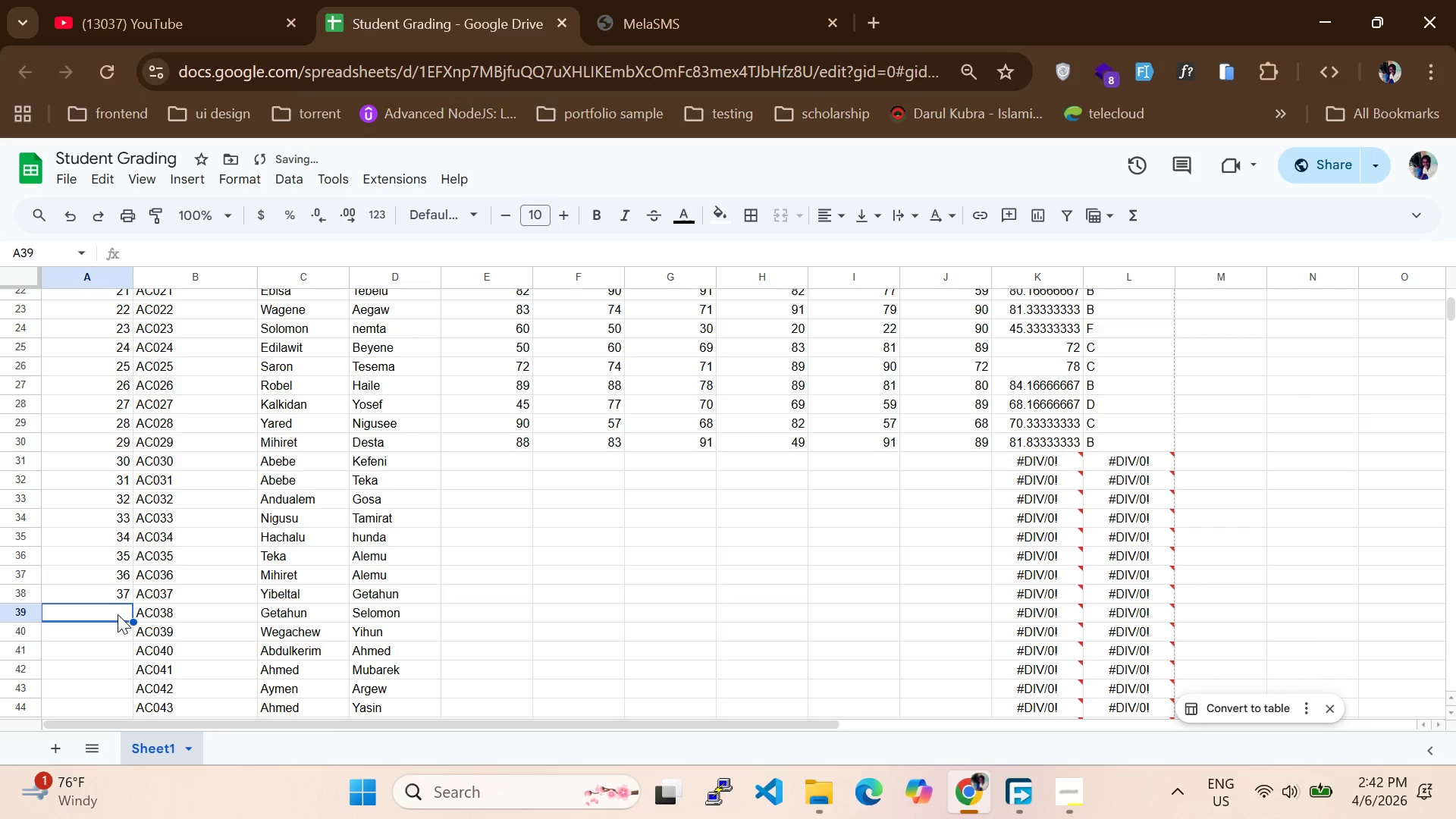 
type(38)
 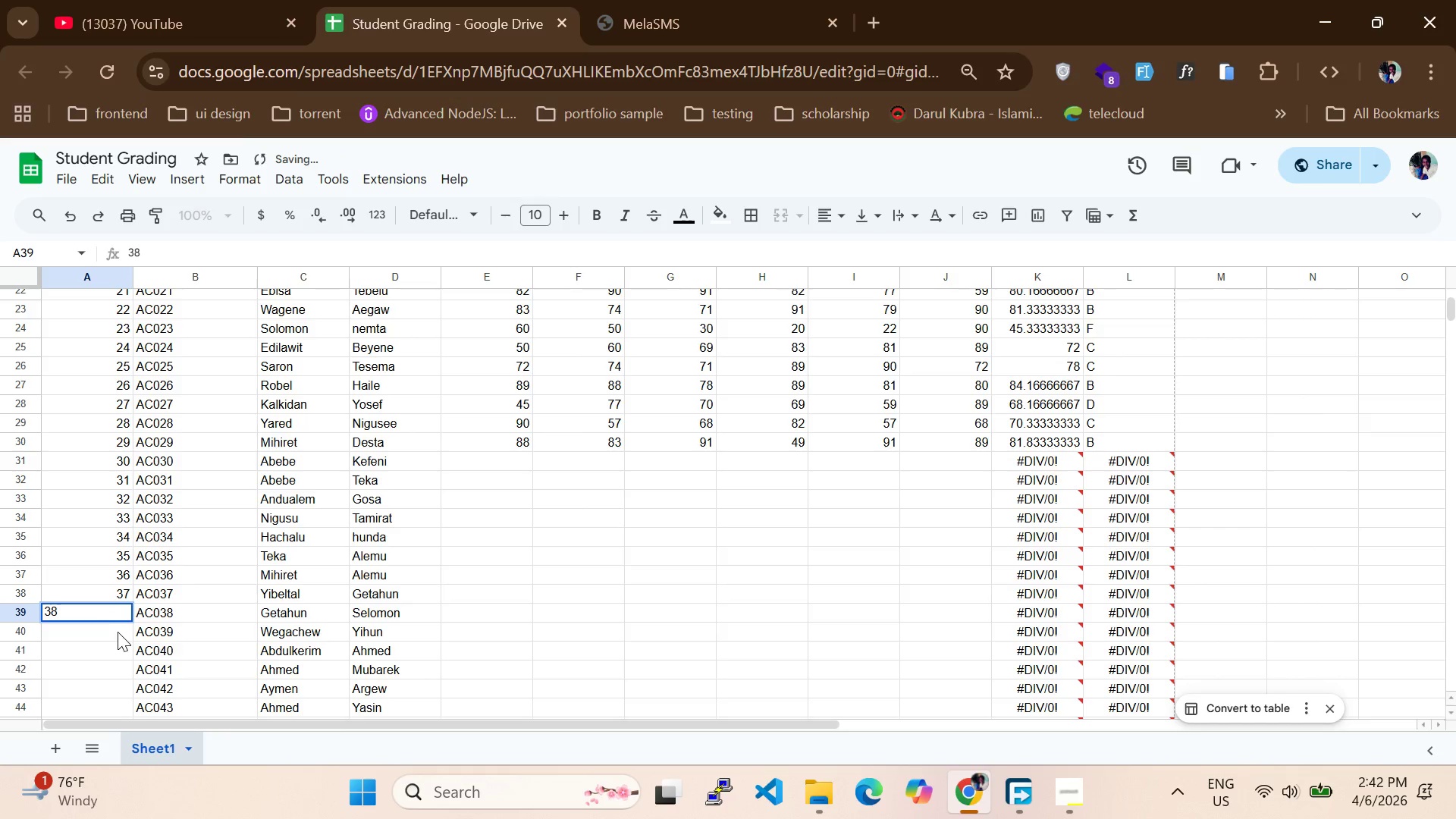 
left_click([118, 632])
 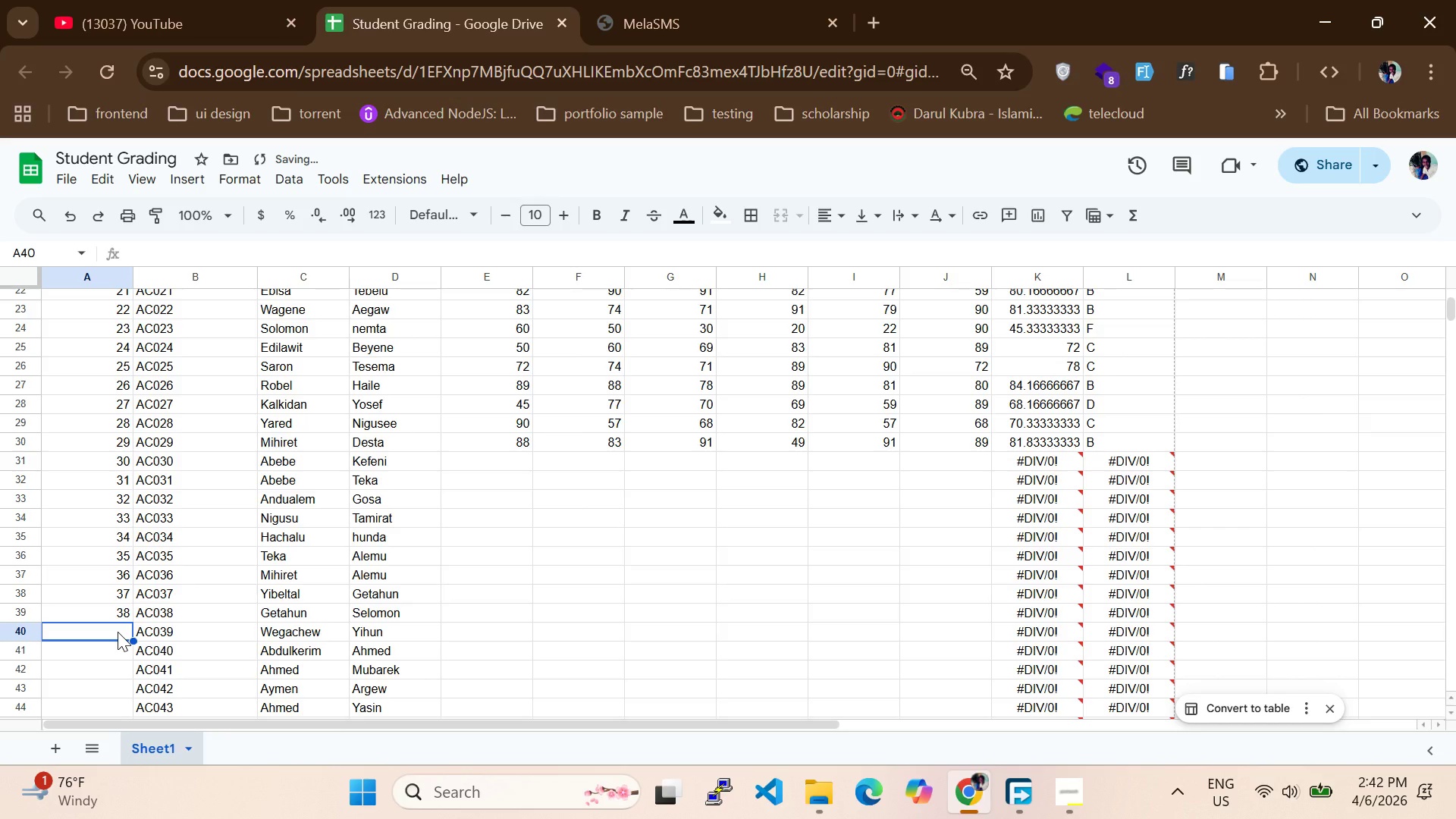 
type(39)
 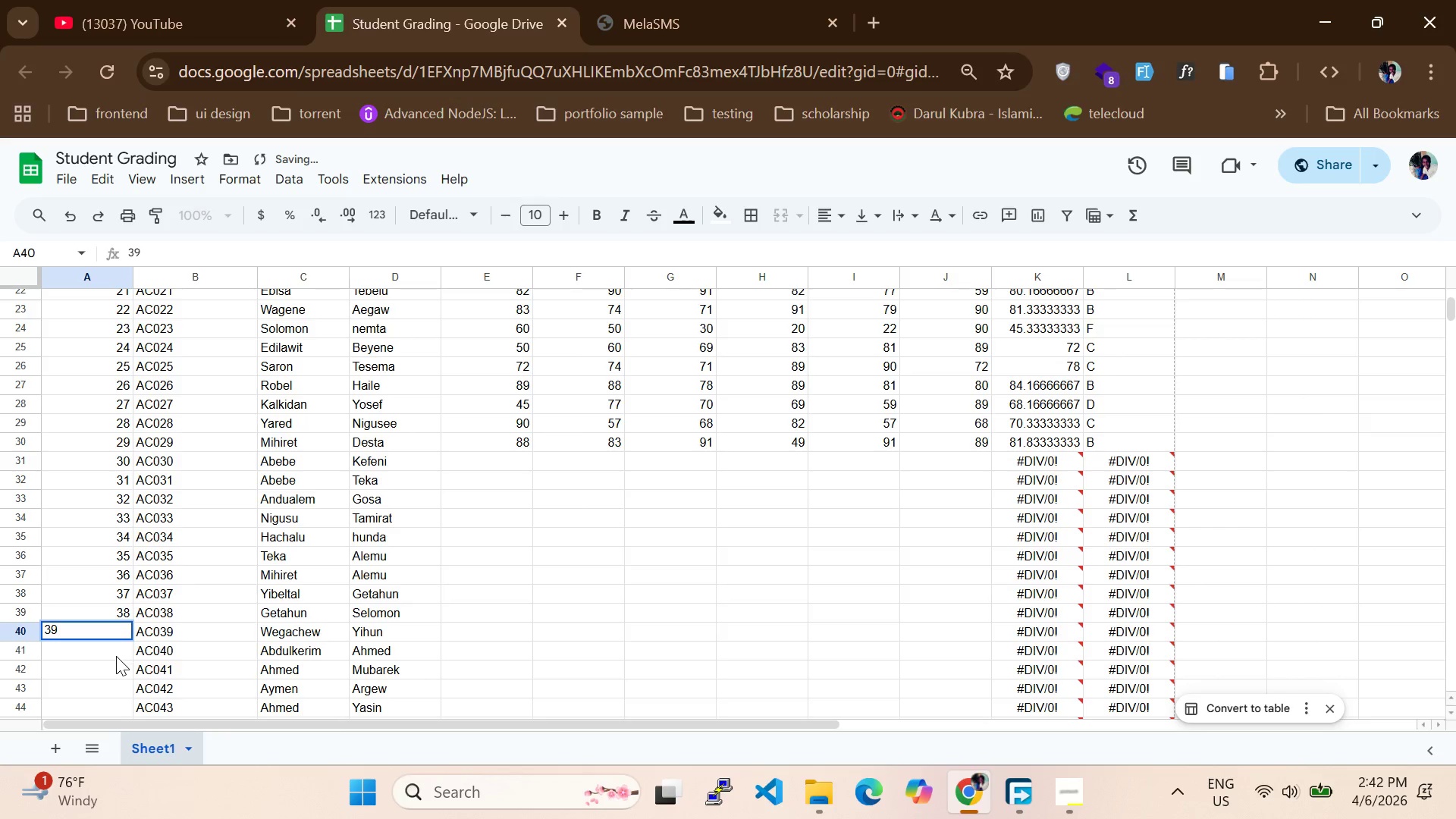 
left_click([116, 656])
 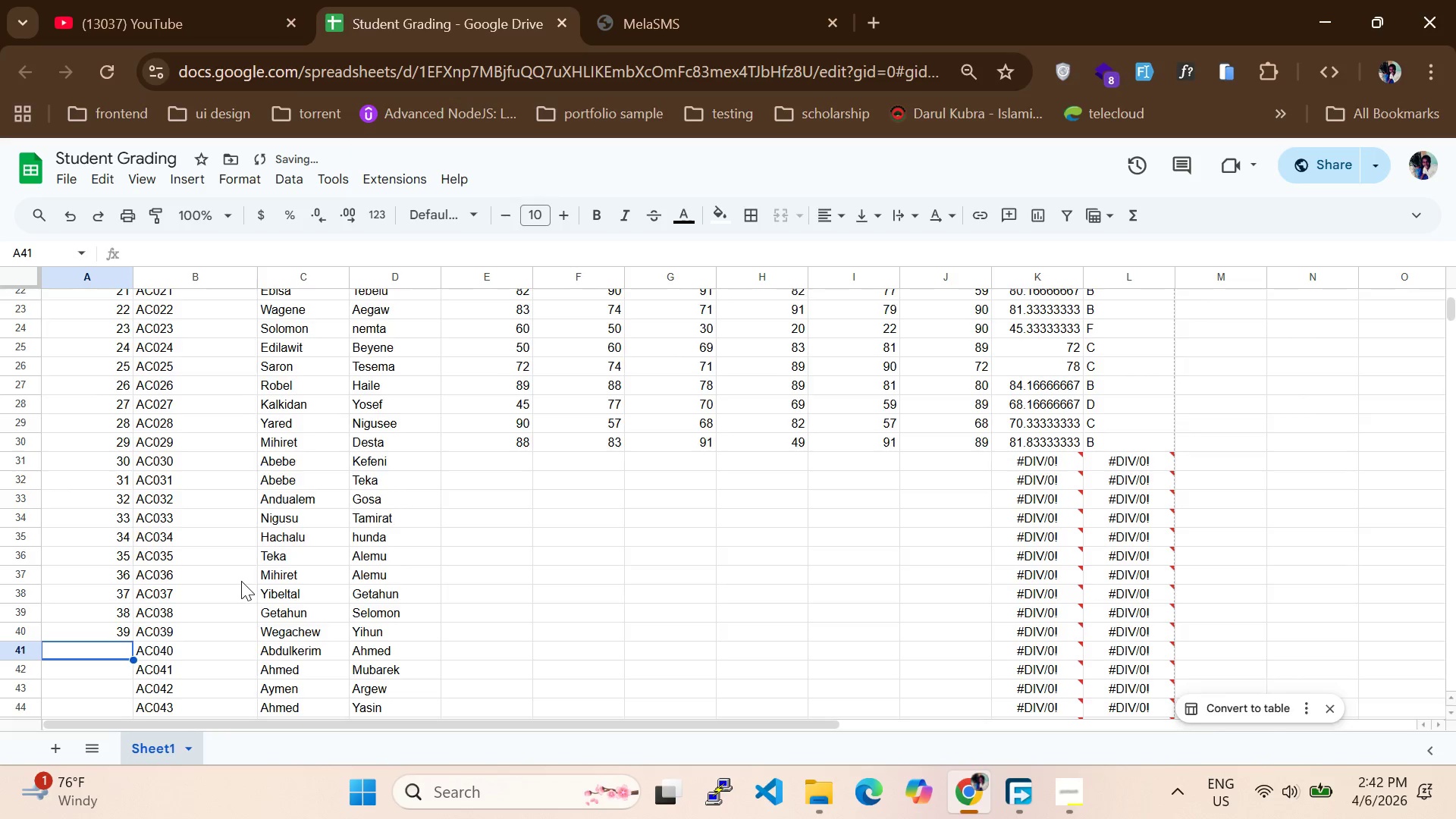 
scroll: coordinate [241, 581], scroll_direction: down, amount: 1.0
 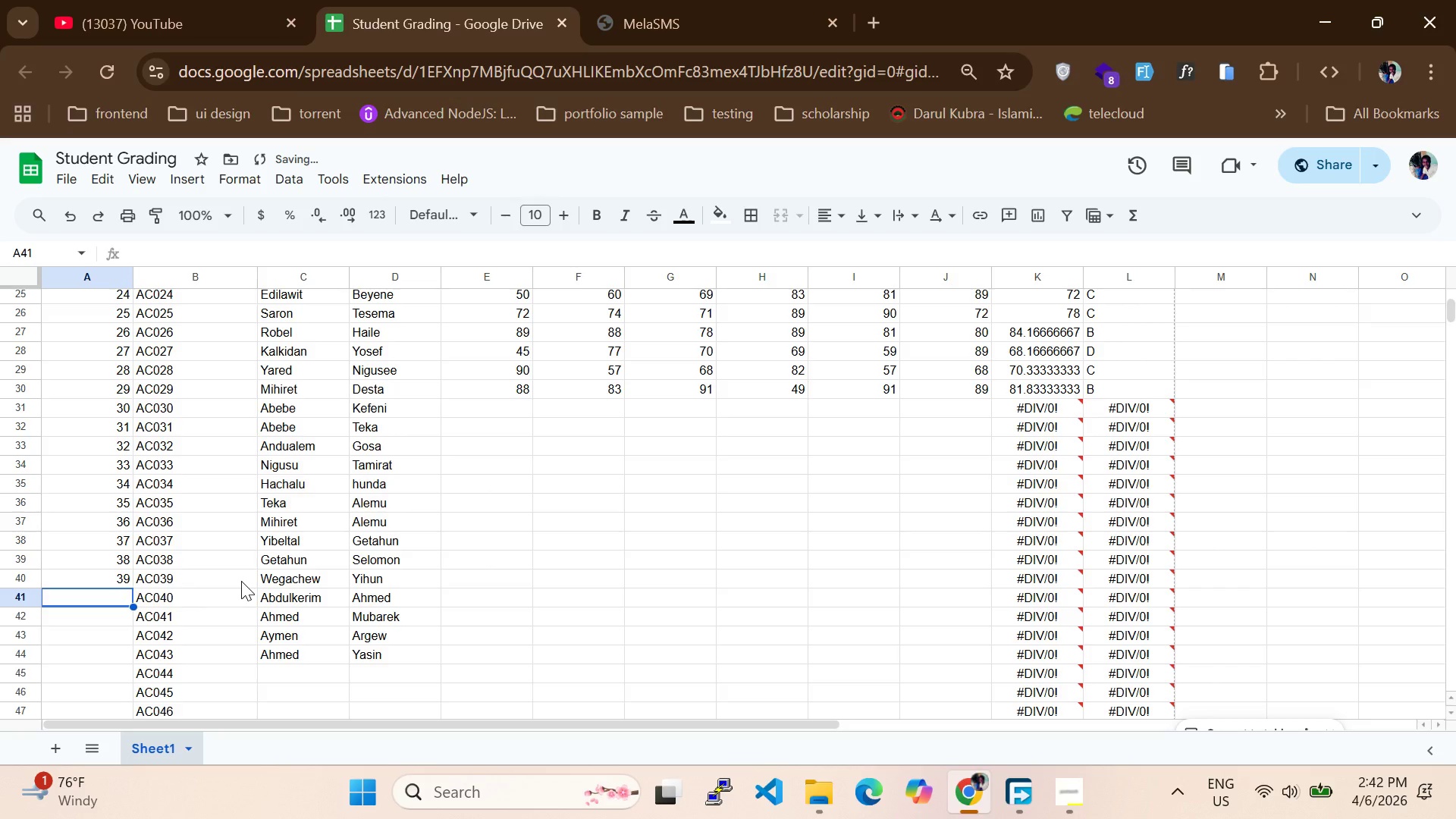 
type(40)
 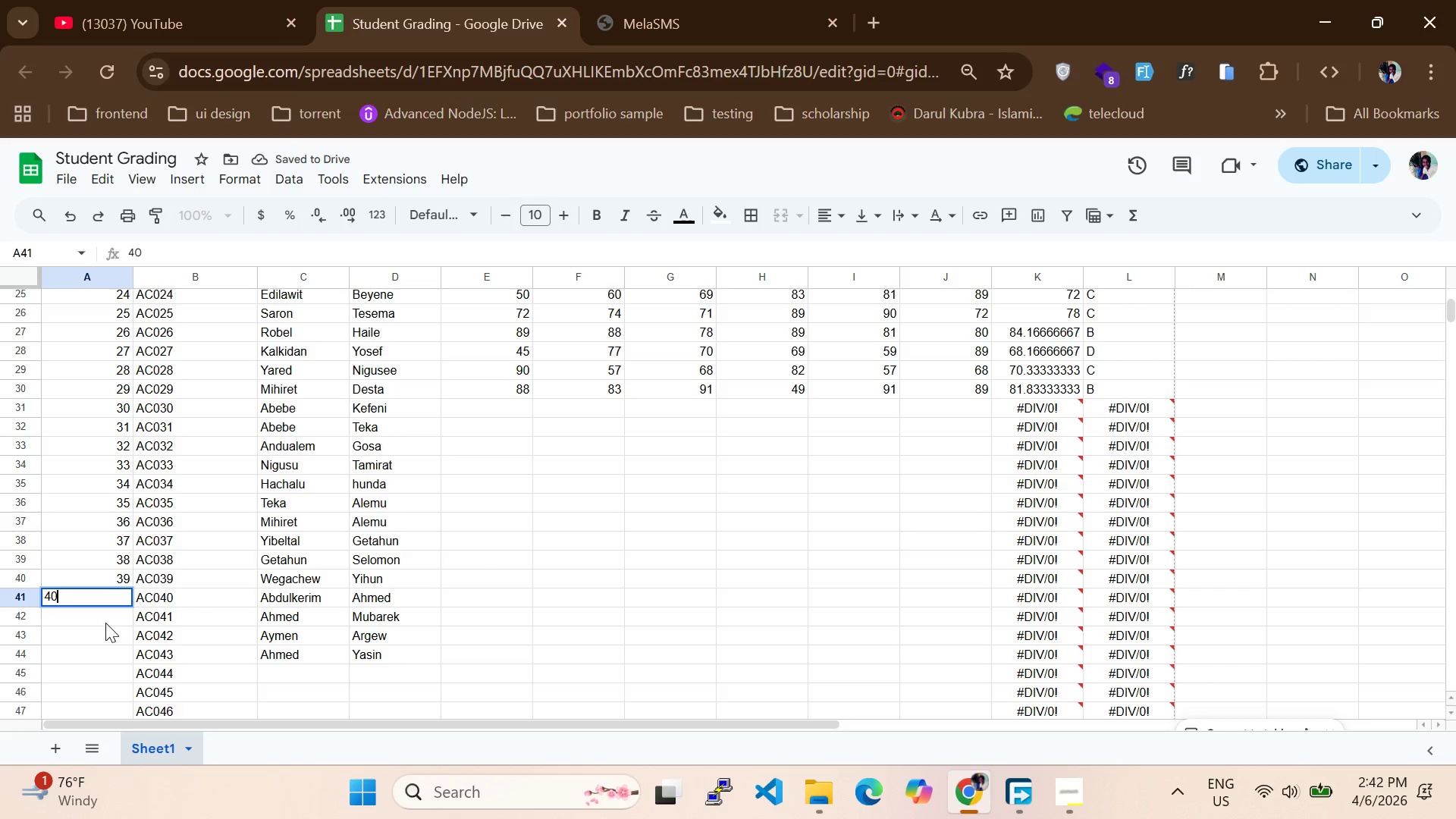 
left_click([108, 614])
 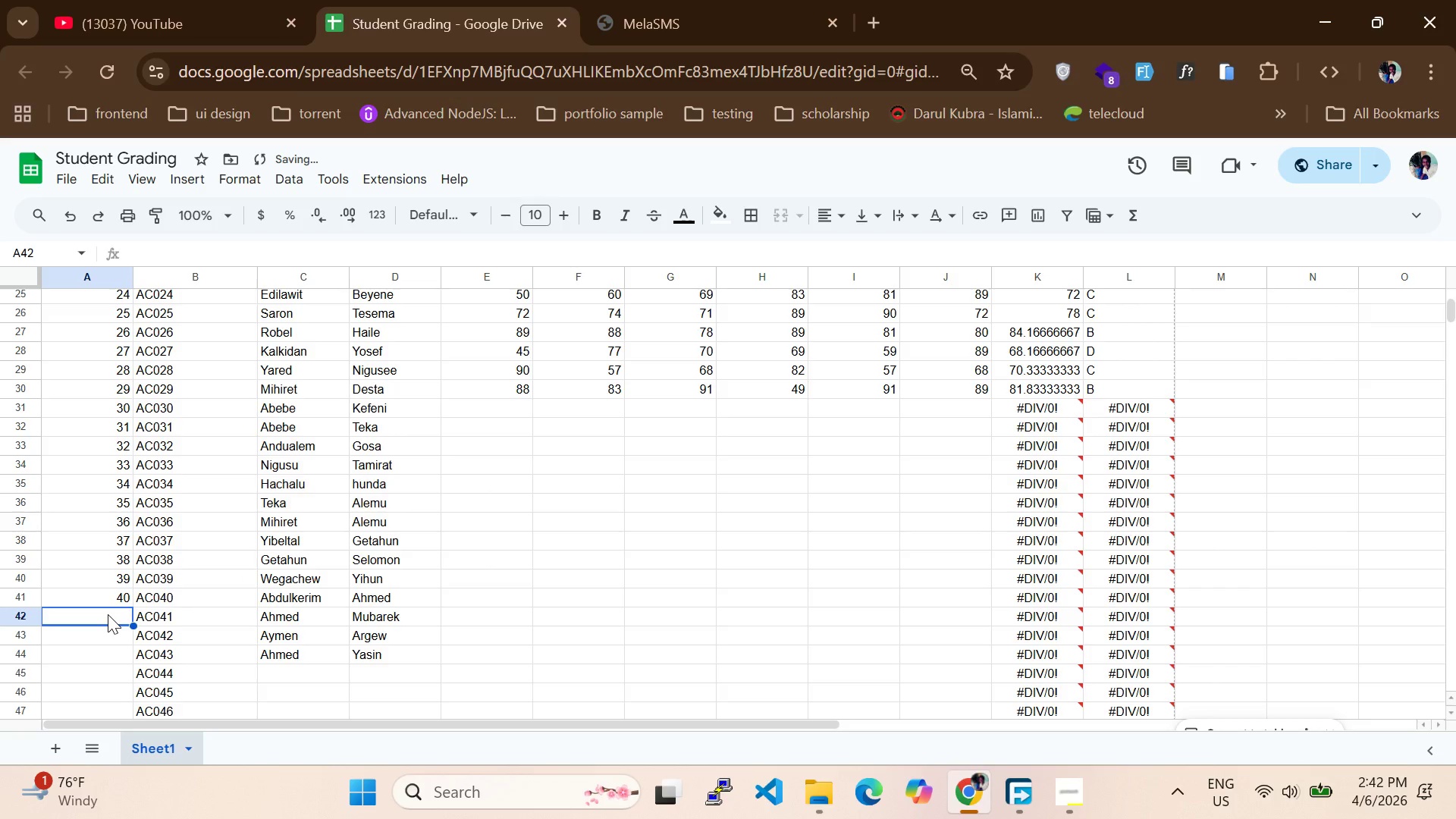 
type(41)
 